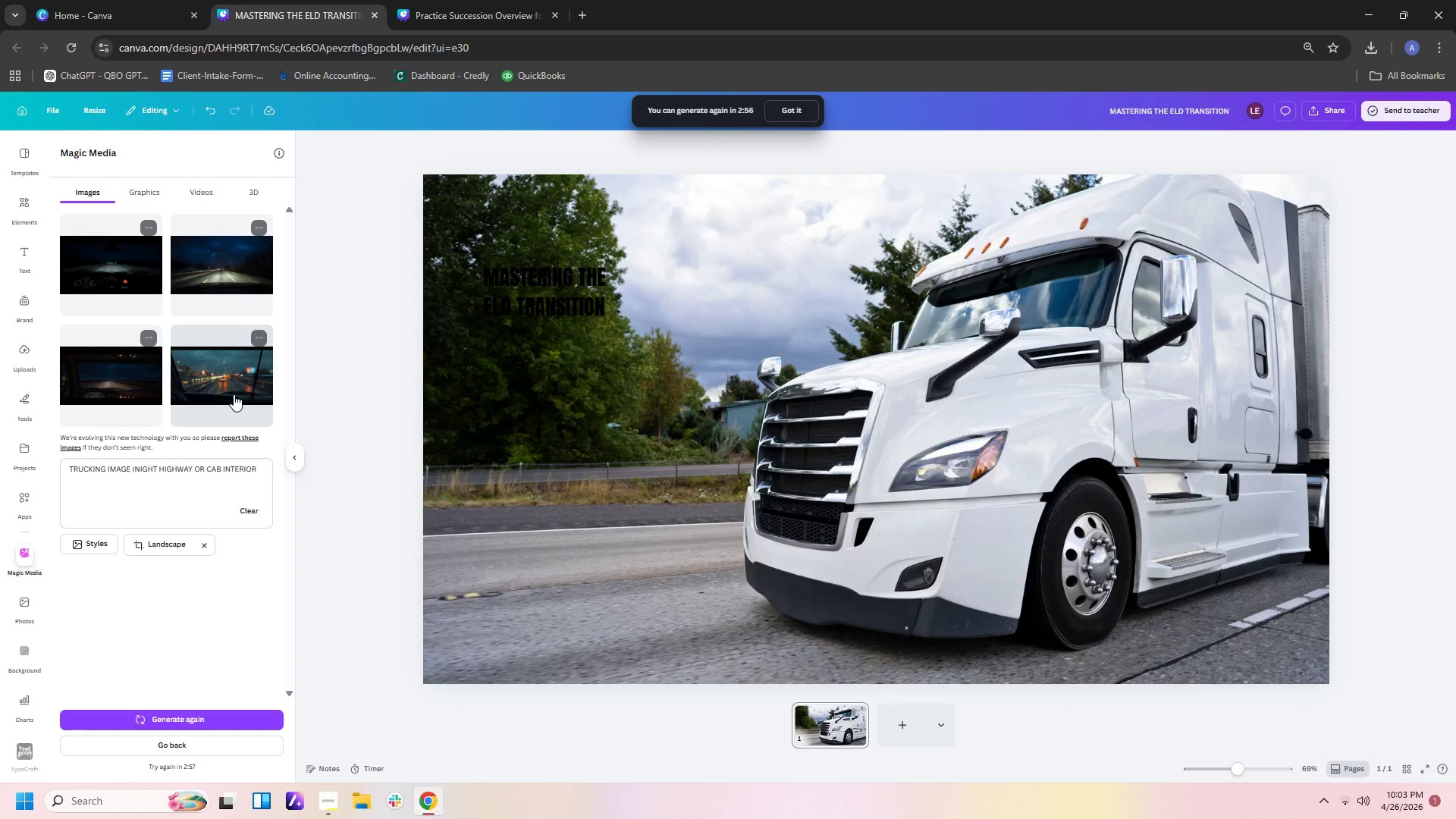 
left_click_drag(start_coordinate=[261, 466], to_coordinate=[196, 461])
 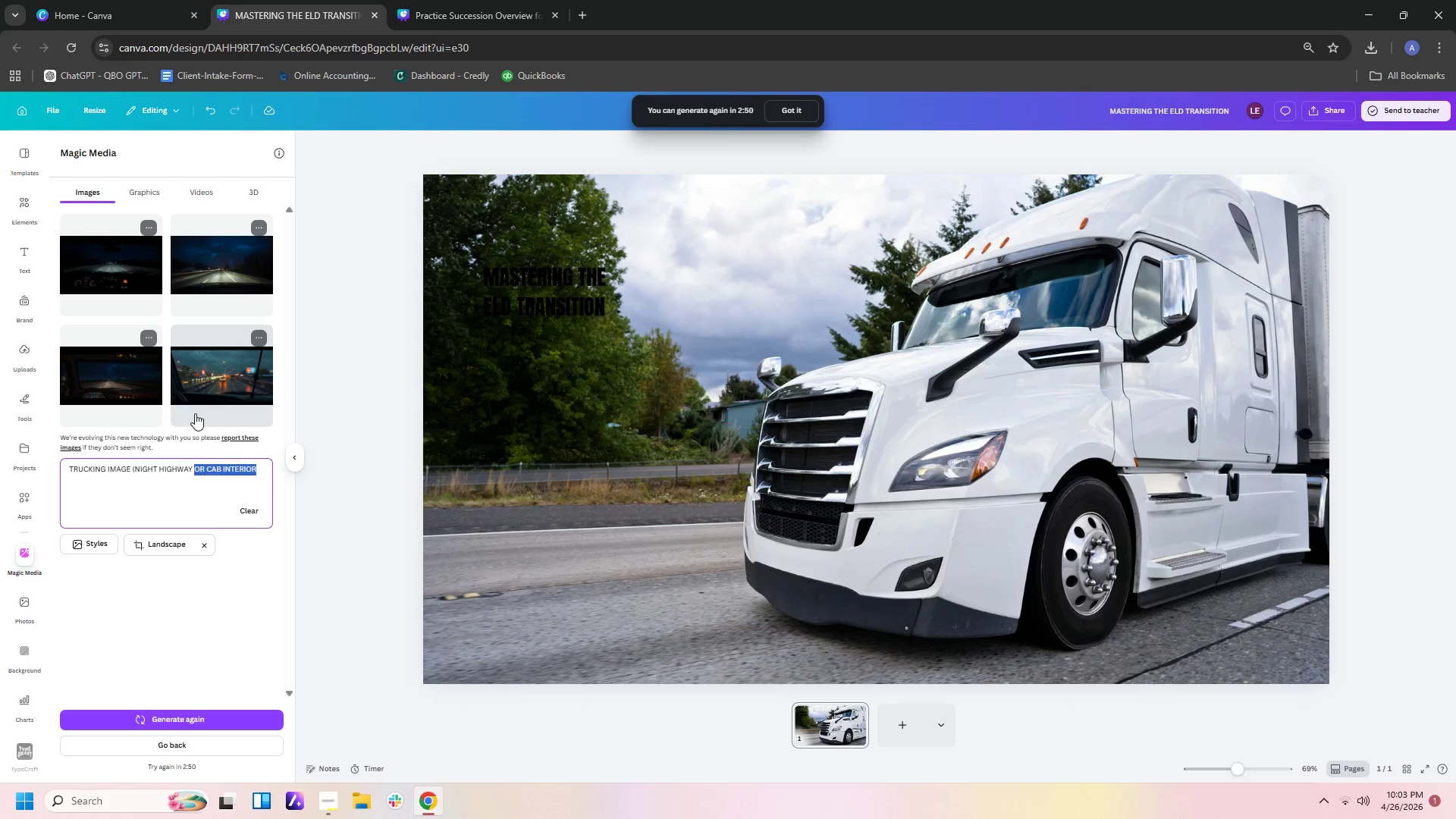 
key(Backspace)
 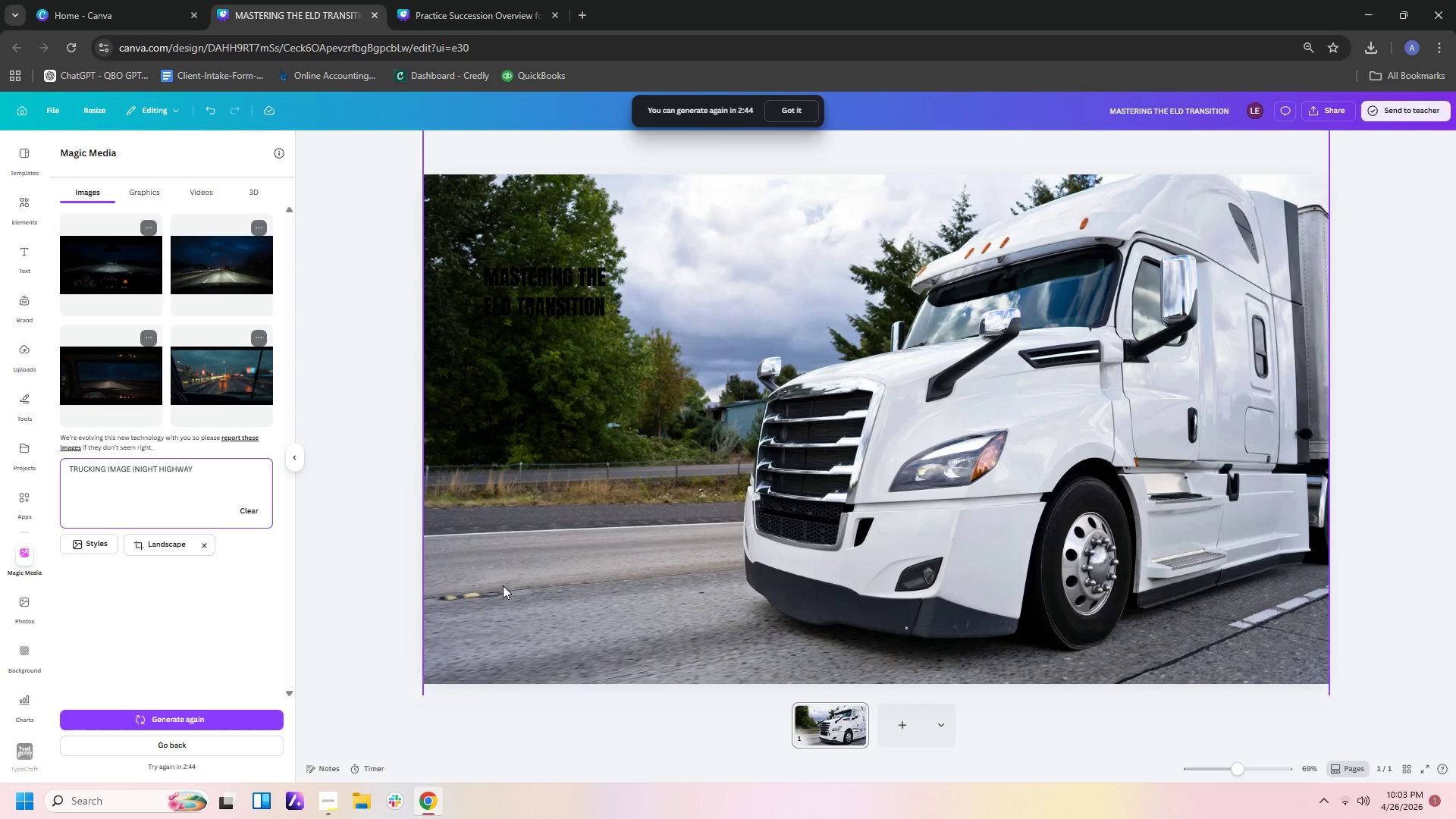 
wait(7.77)
 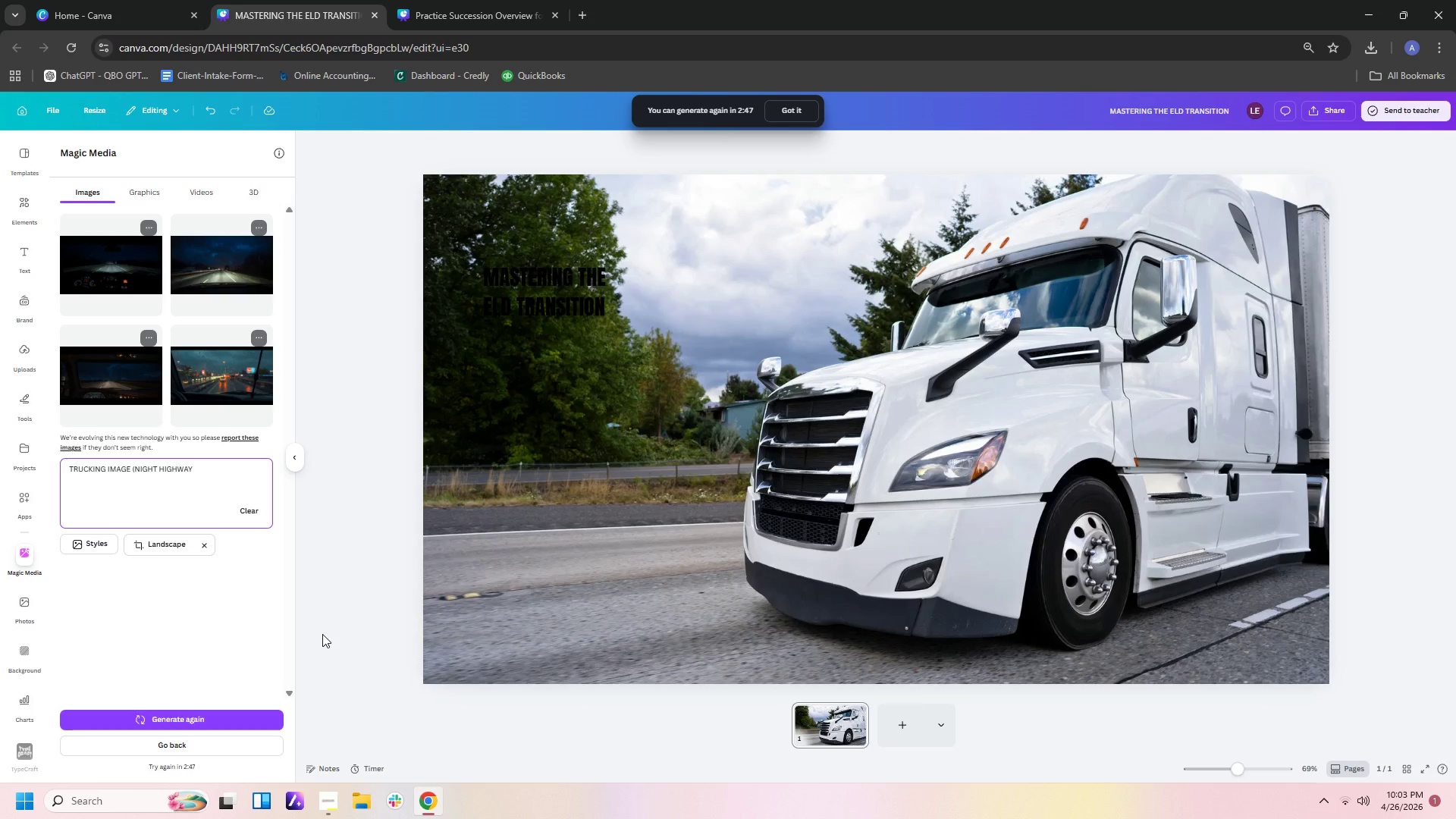 
left_click([566, 278])
 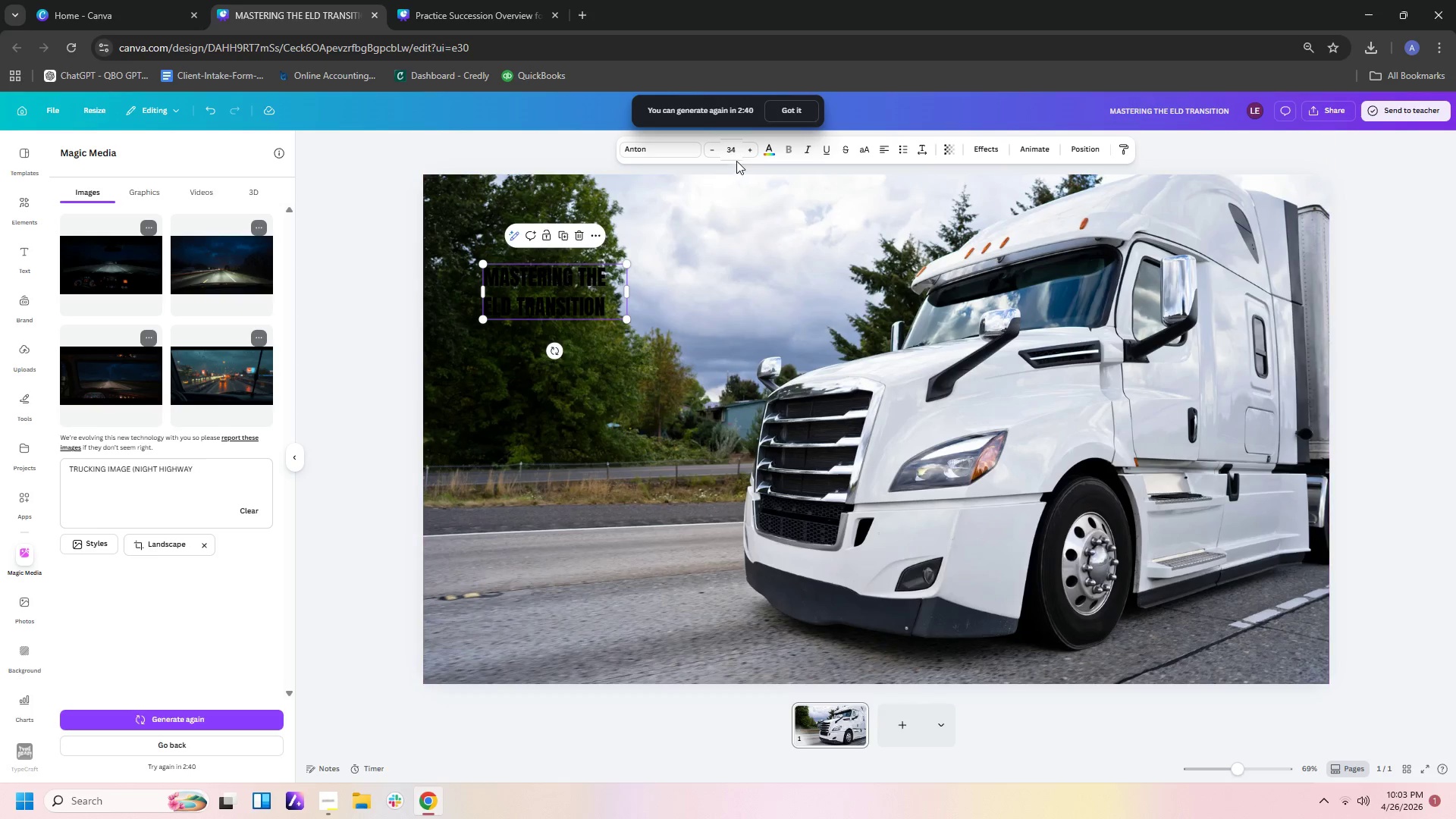 
left_click_drag(start_coordinate=[737, 149], to_coordinate=[706, 150])
 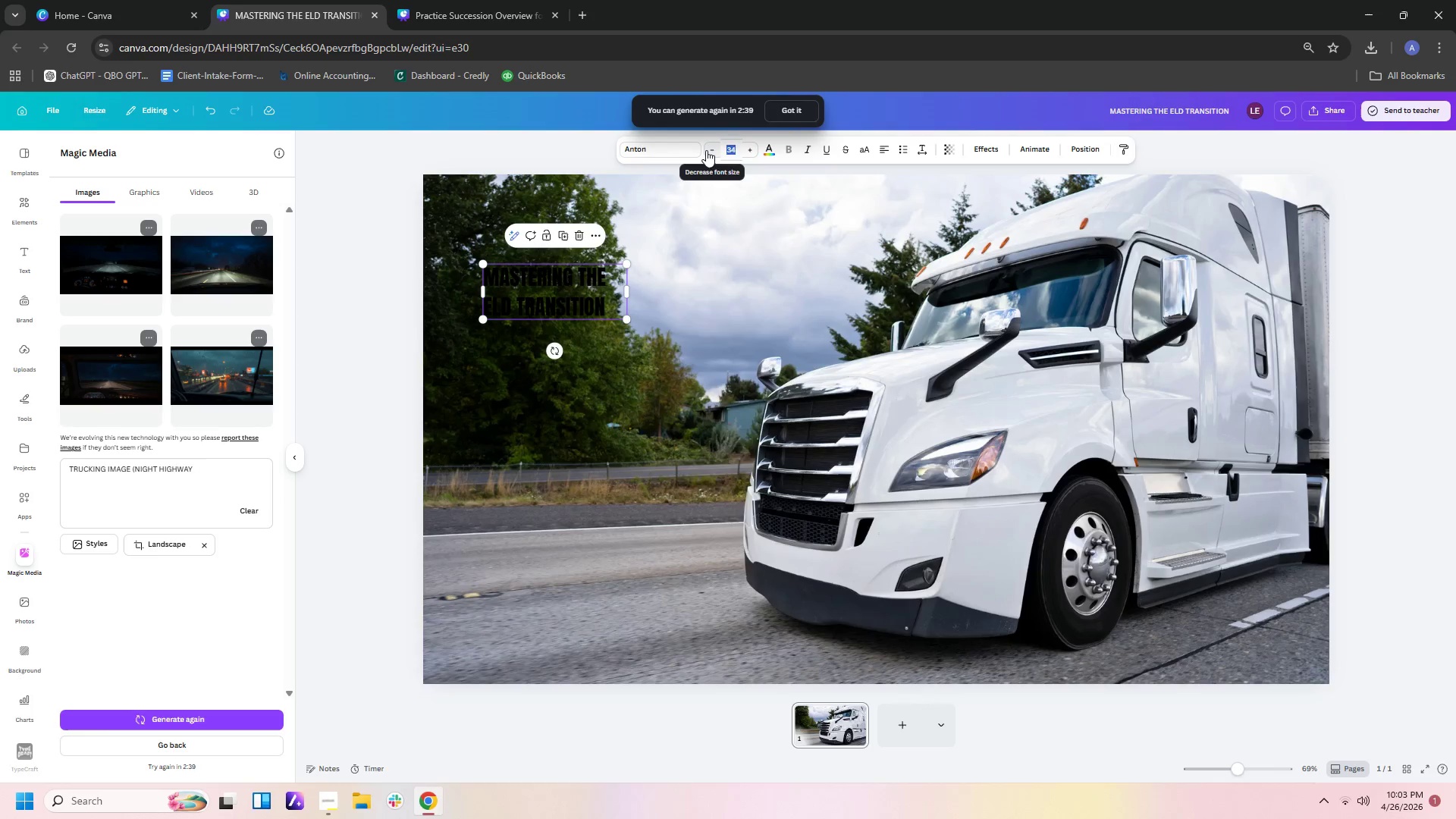 
key(Numpad7)
 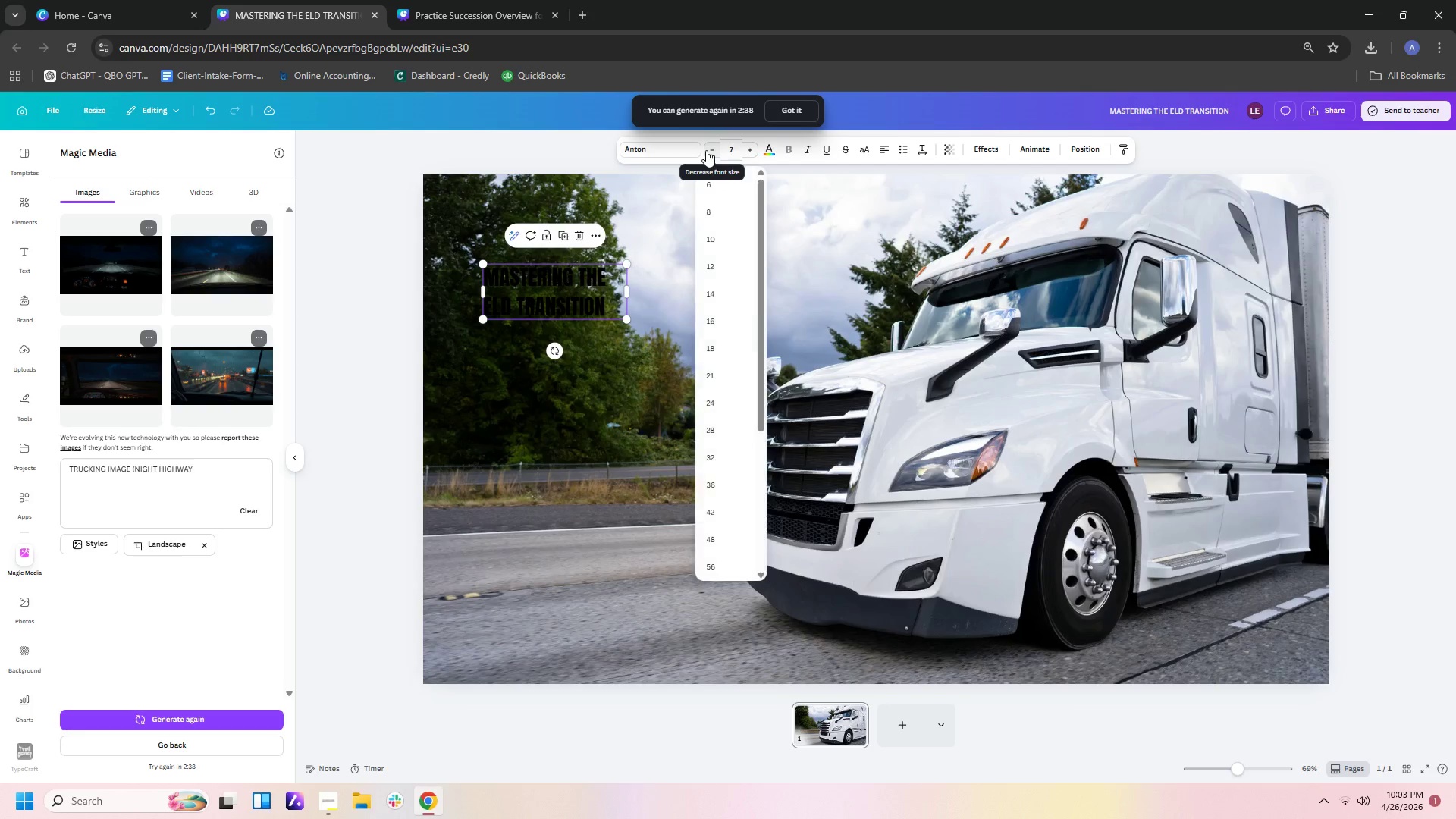 
key(Numpad0)
 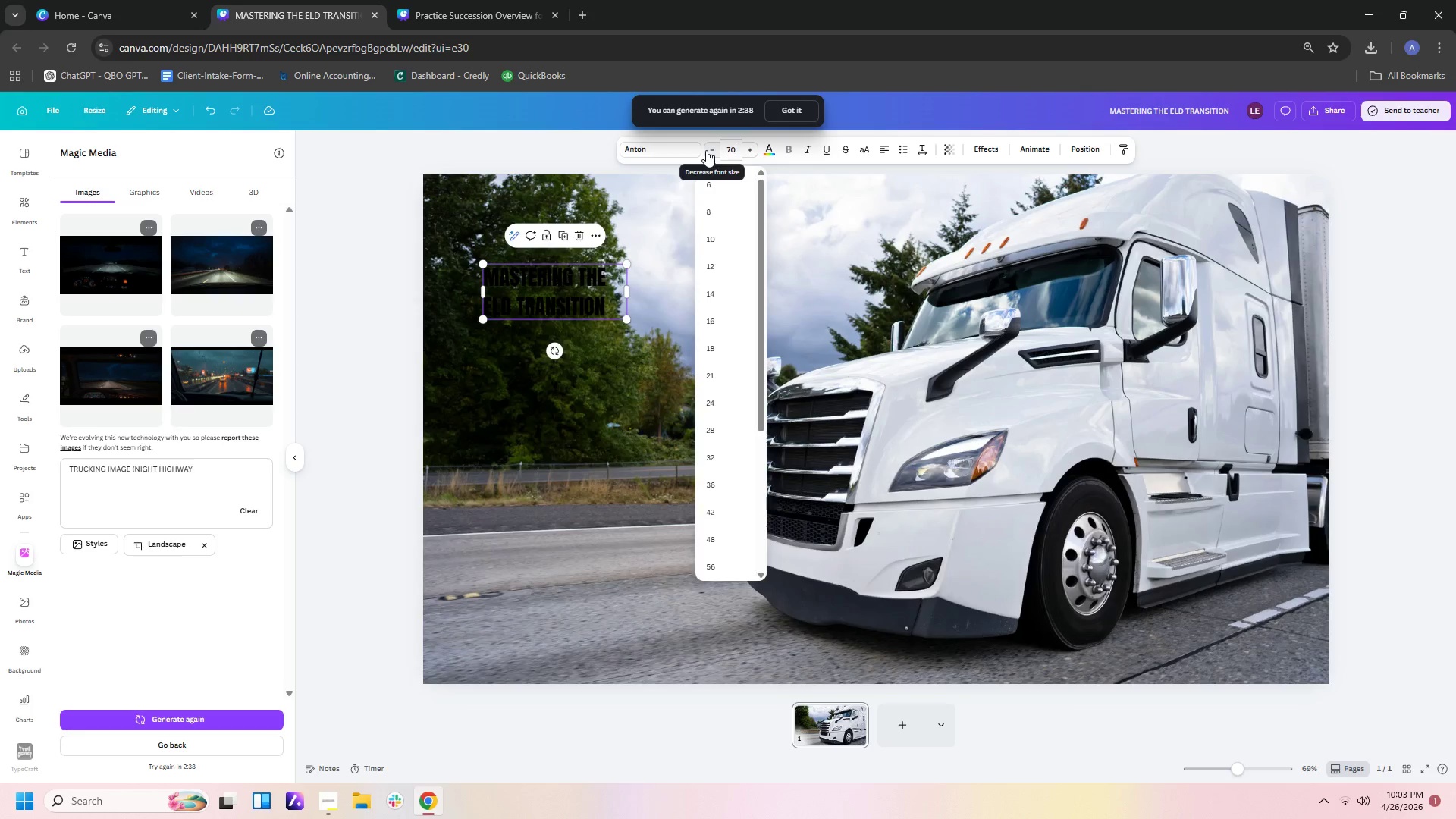 
key(Enter)
 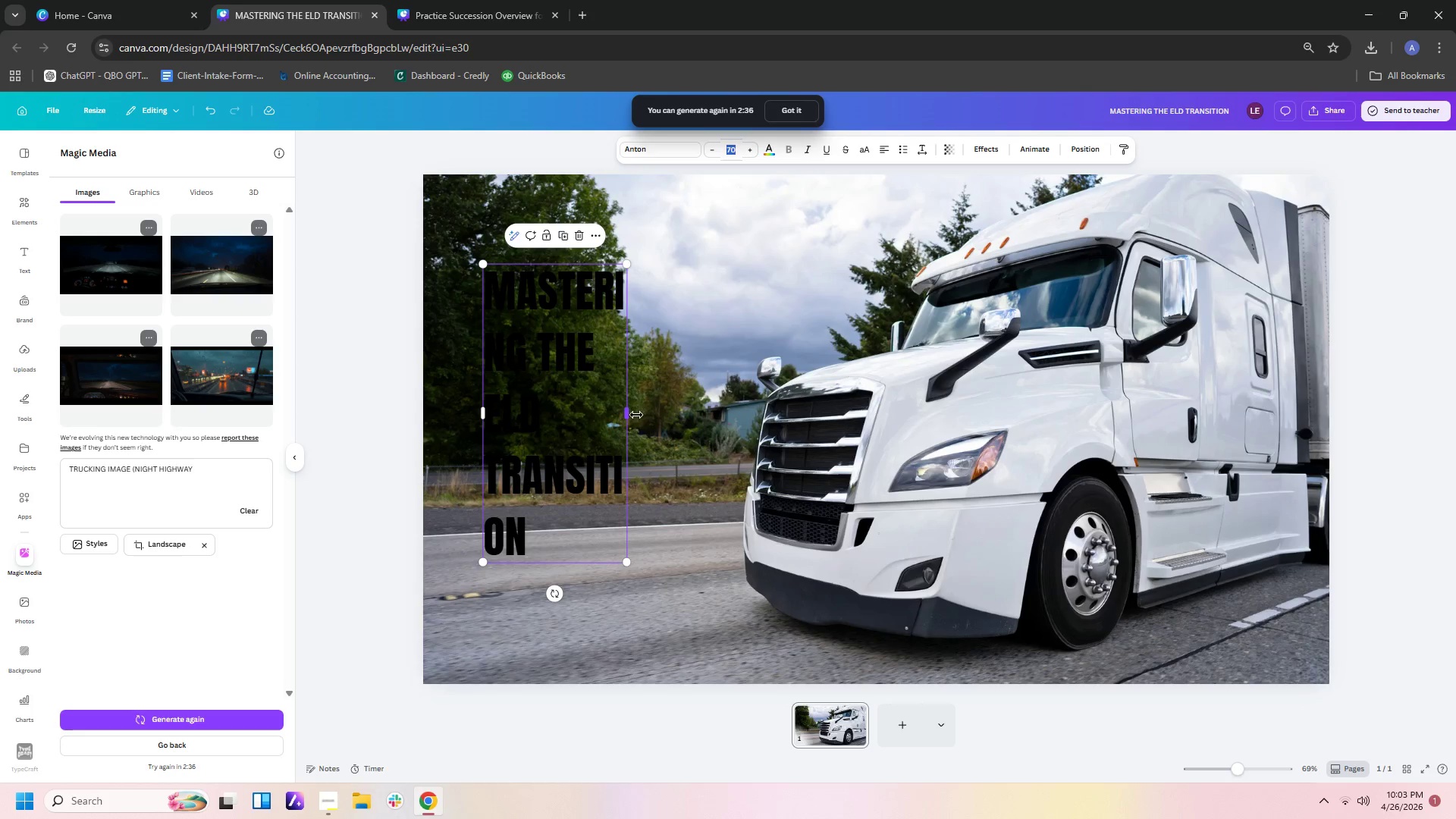 
left_click_drag(start_coordinate=[628, 413], to_coordinate=[695, 386])
 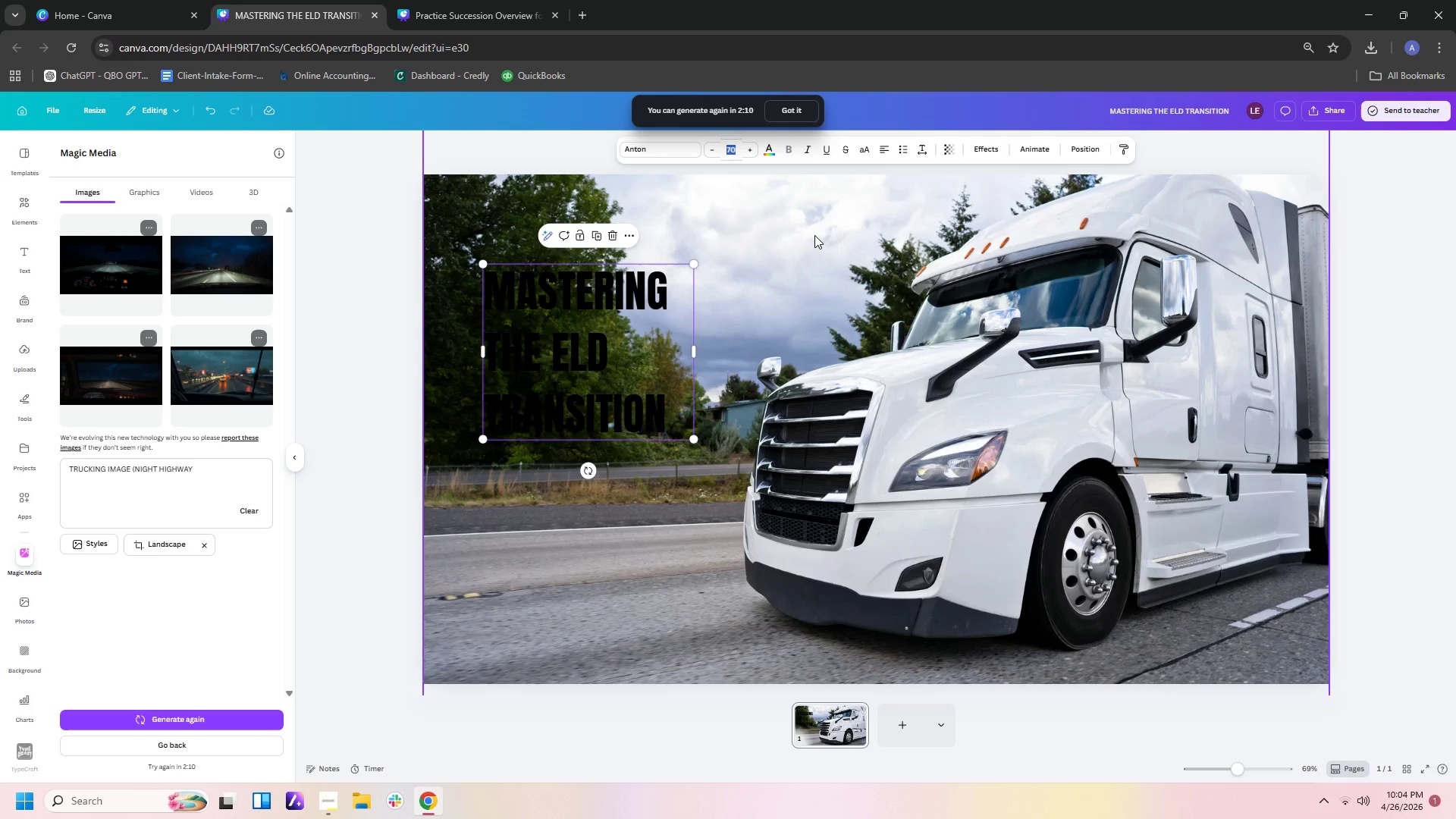 
wait(28.16)
 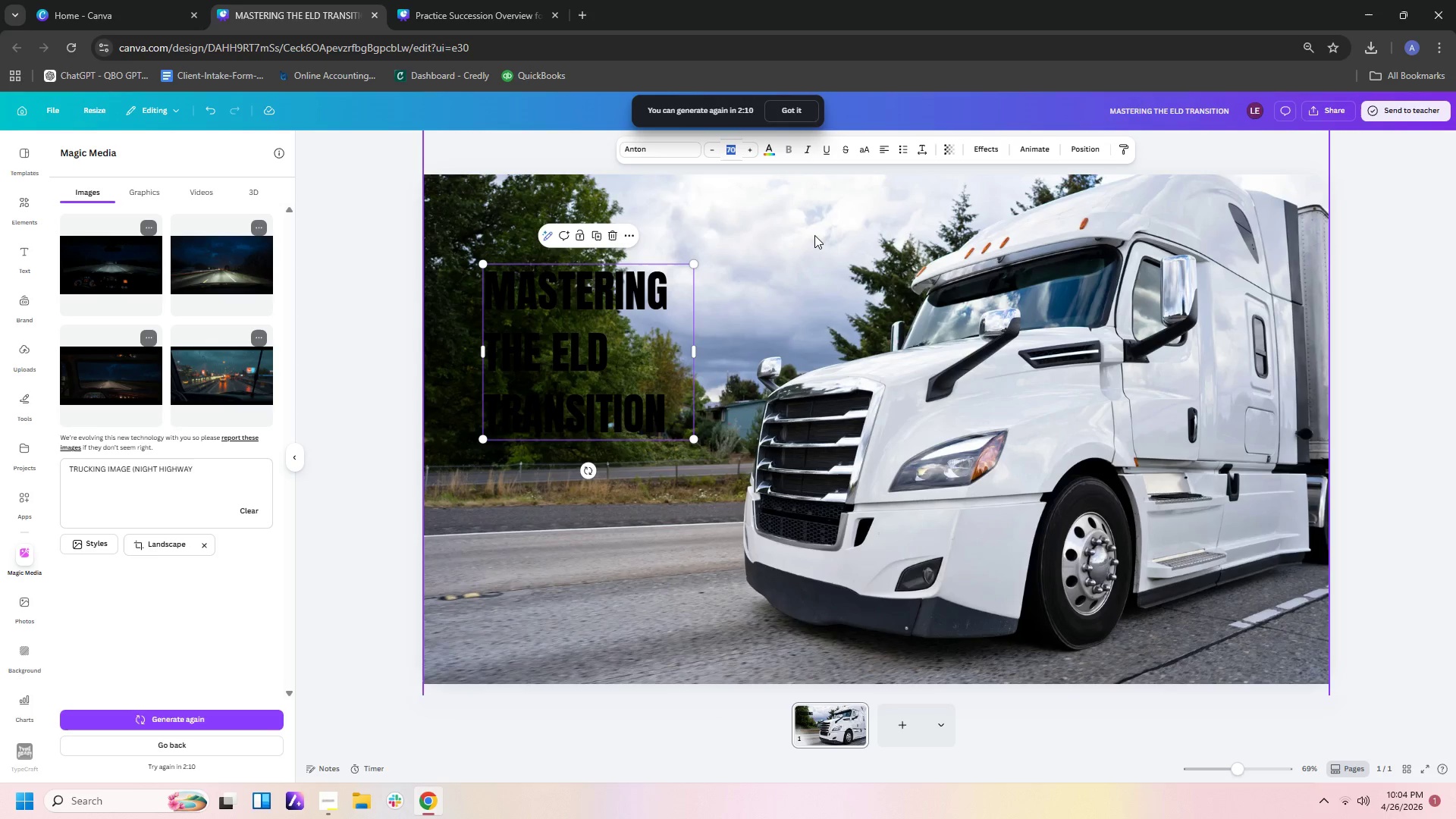 
left_click([668, 285])
 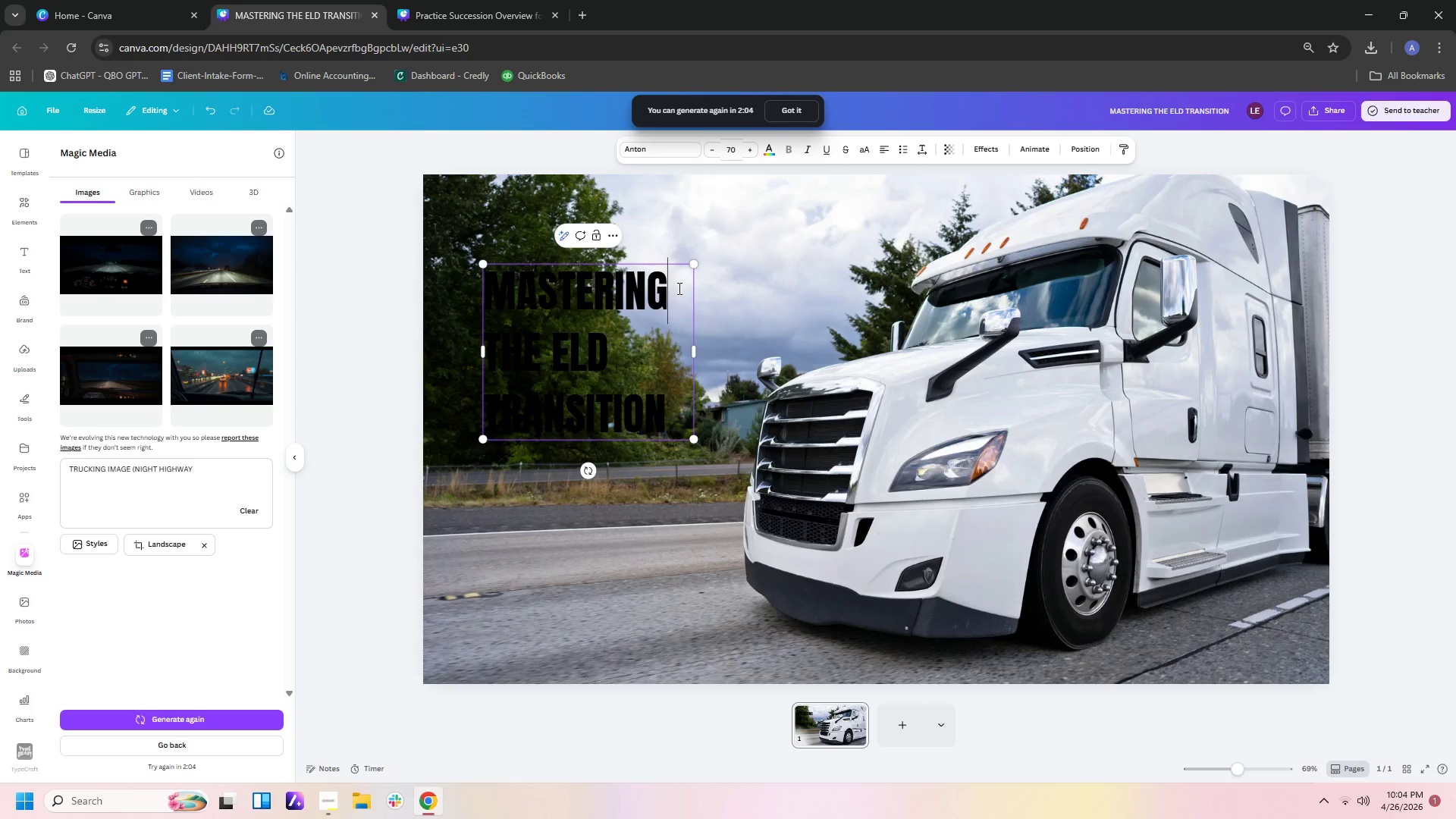 
left_click_drag(start_coordinate=[678, 288], to_coordinate=[492, 287])
 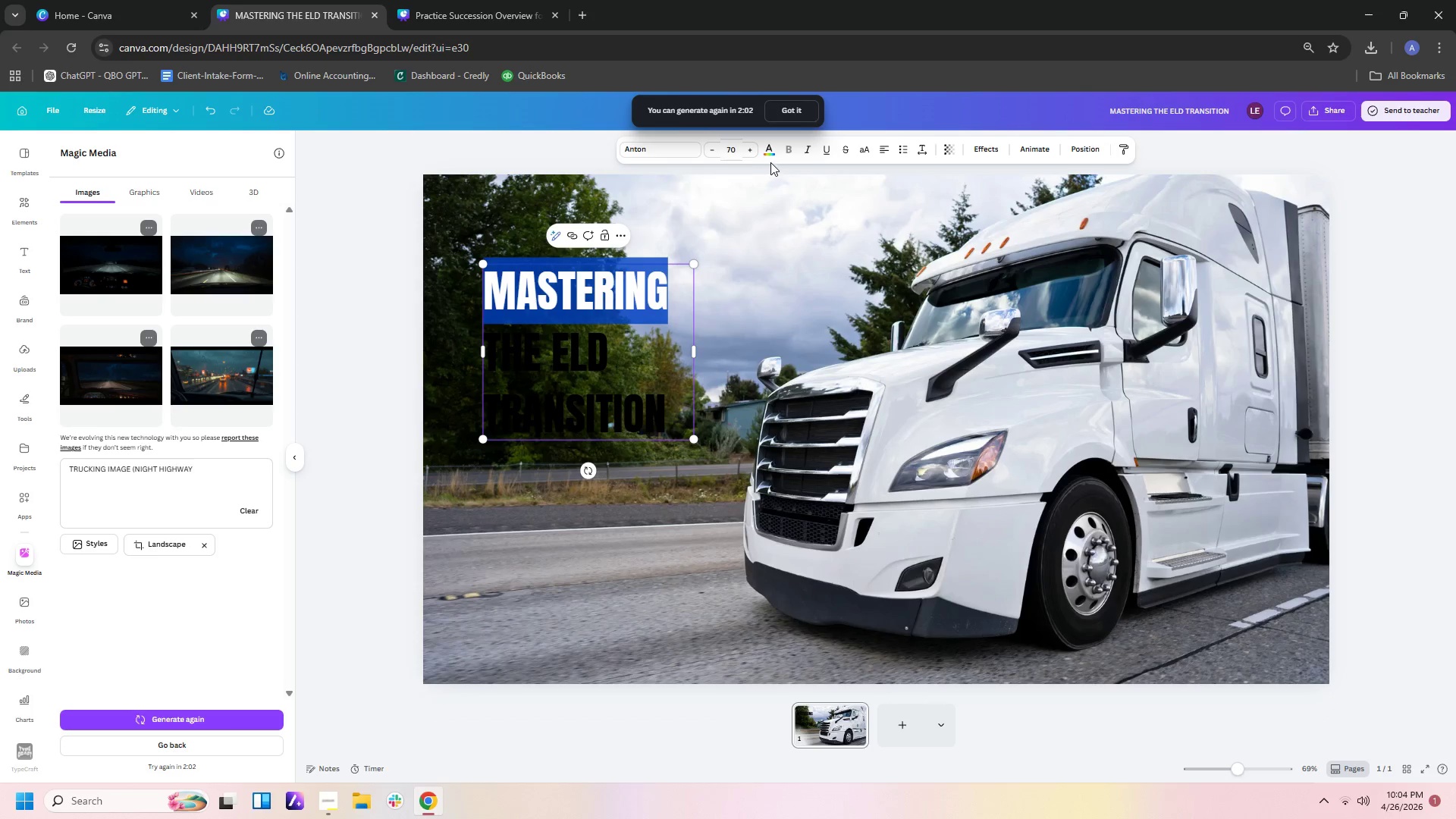 
left_click([771, 153])
 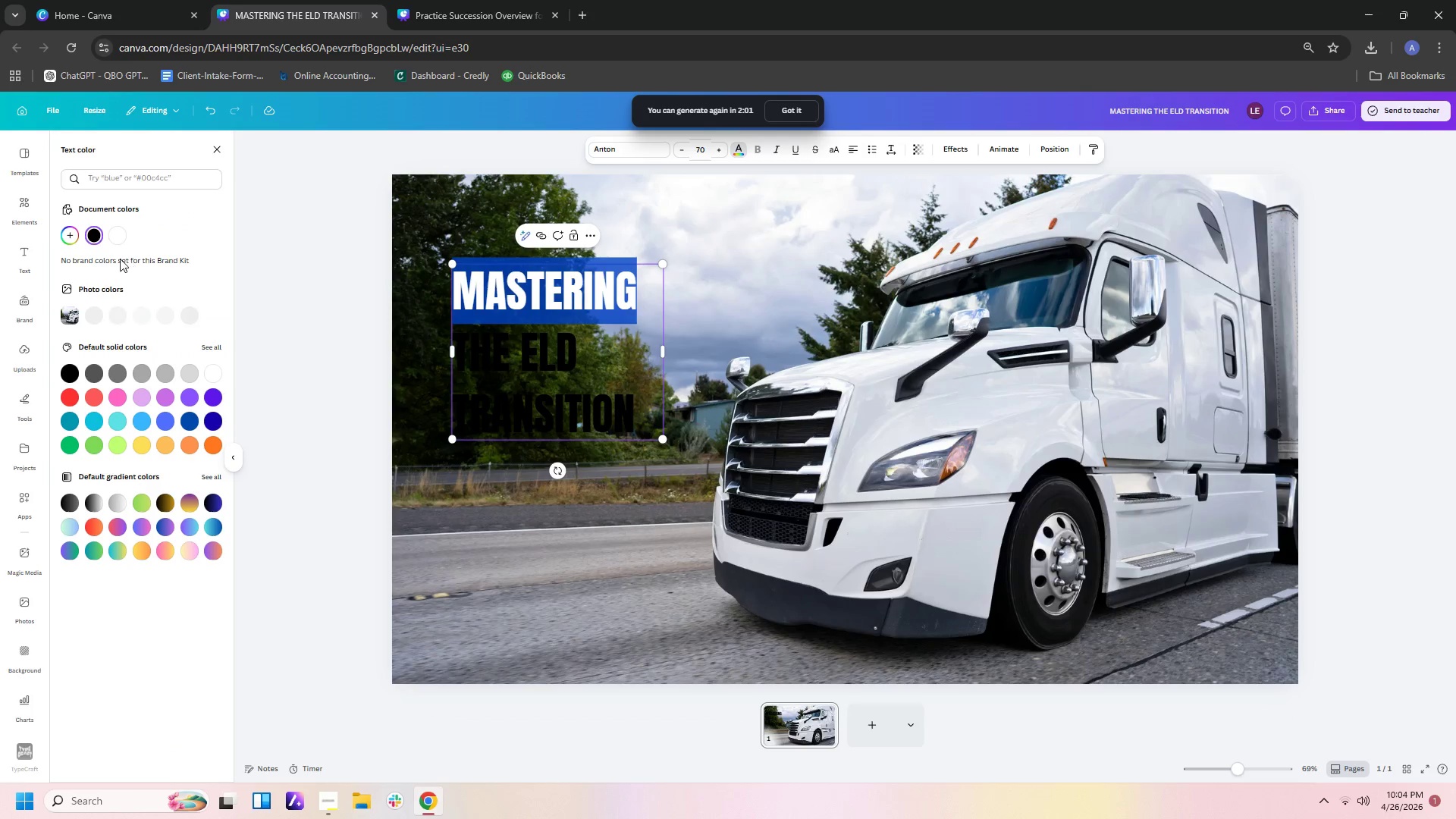 
left_click([110, 234])
 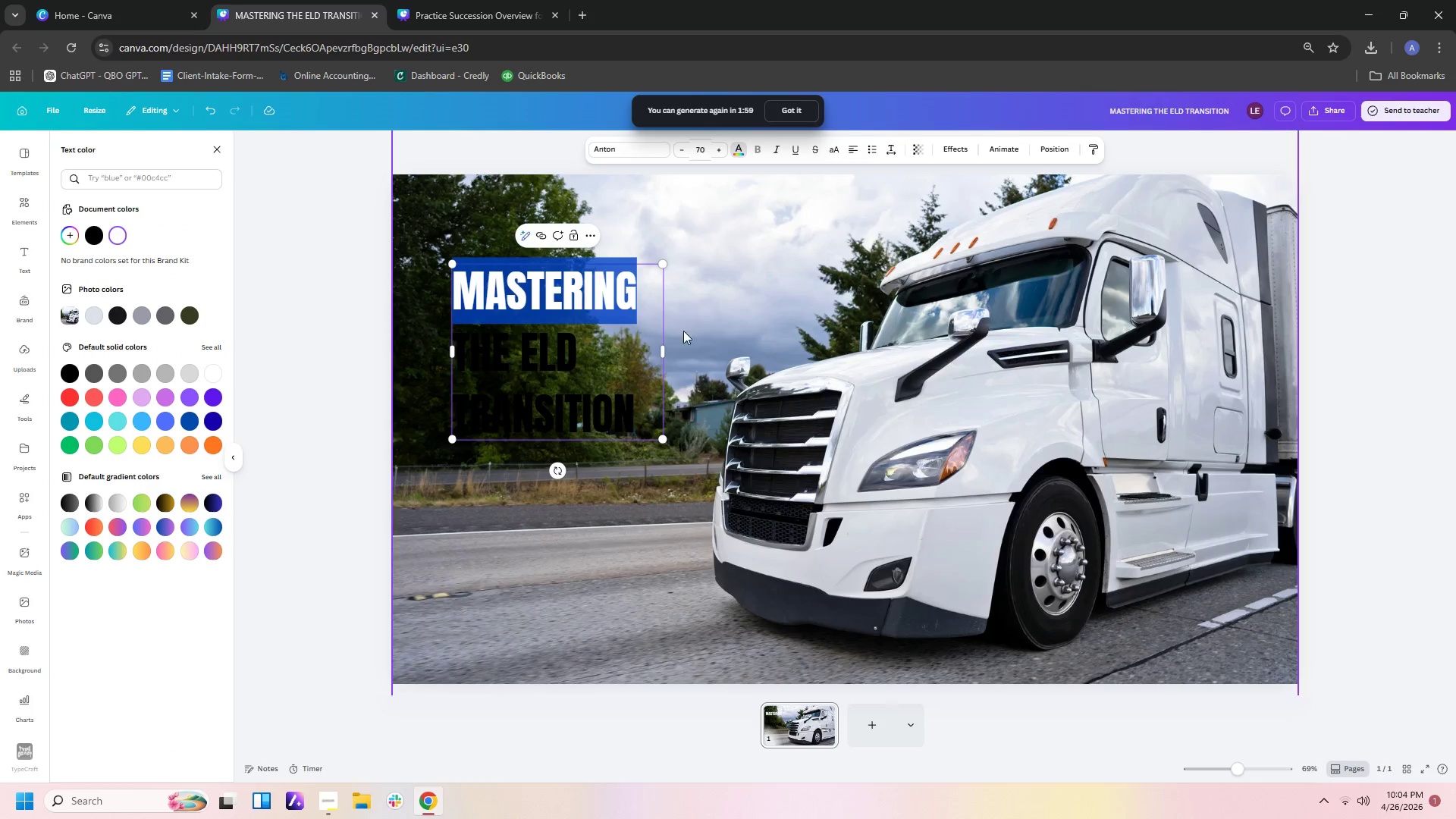 
left_click([680, 347])
 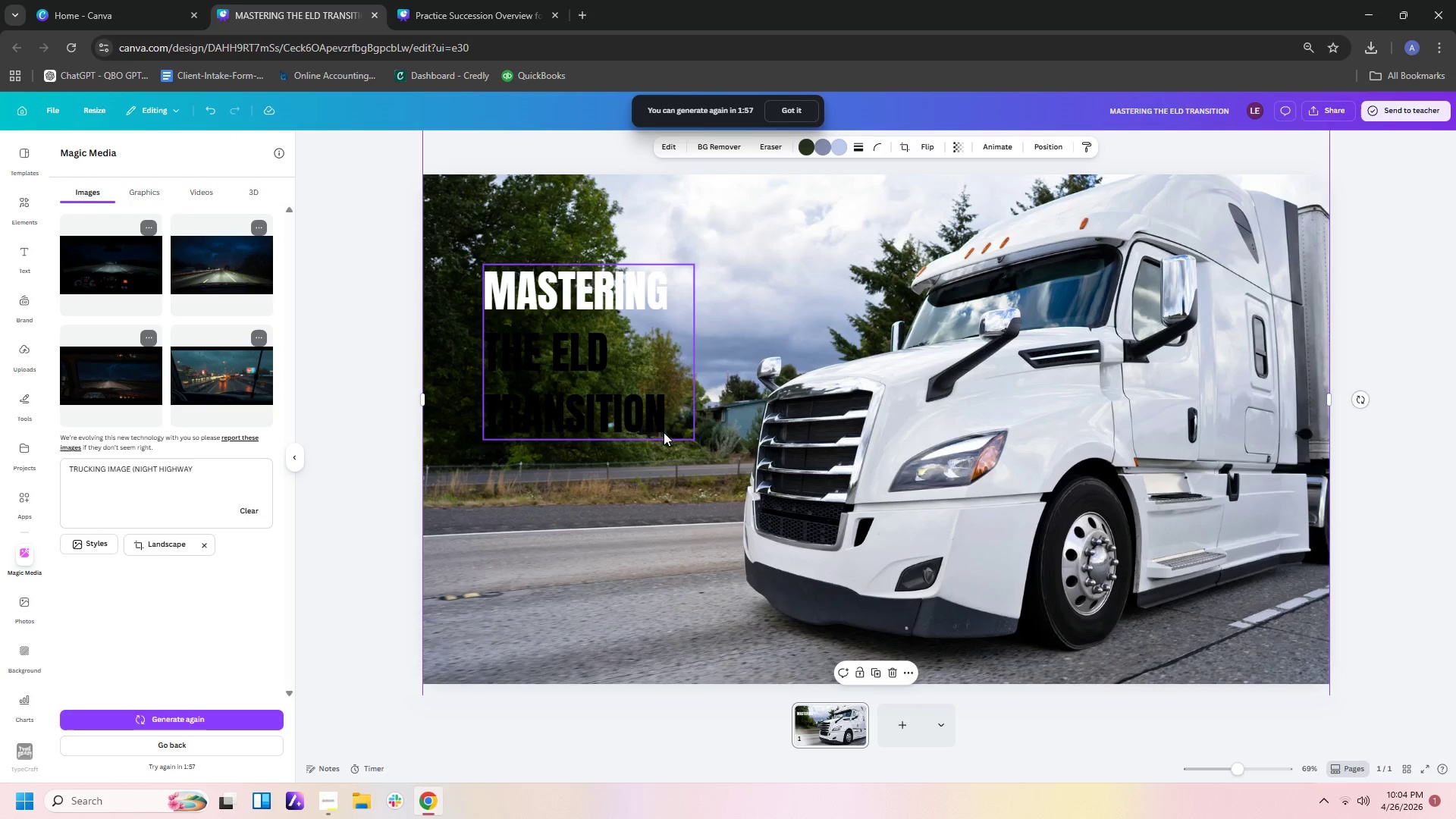 
left_click([670, 415])
 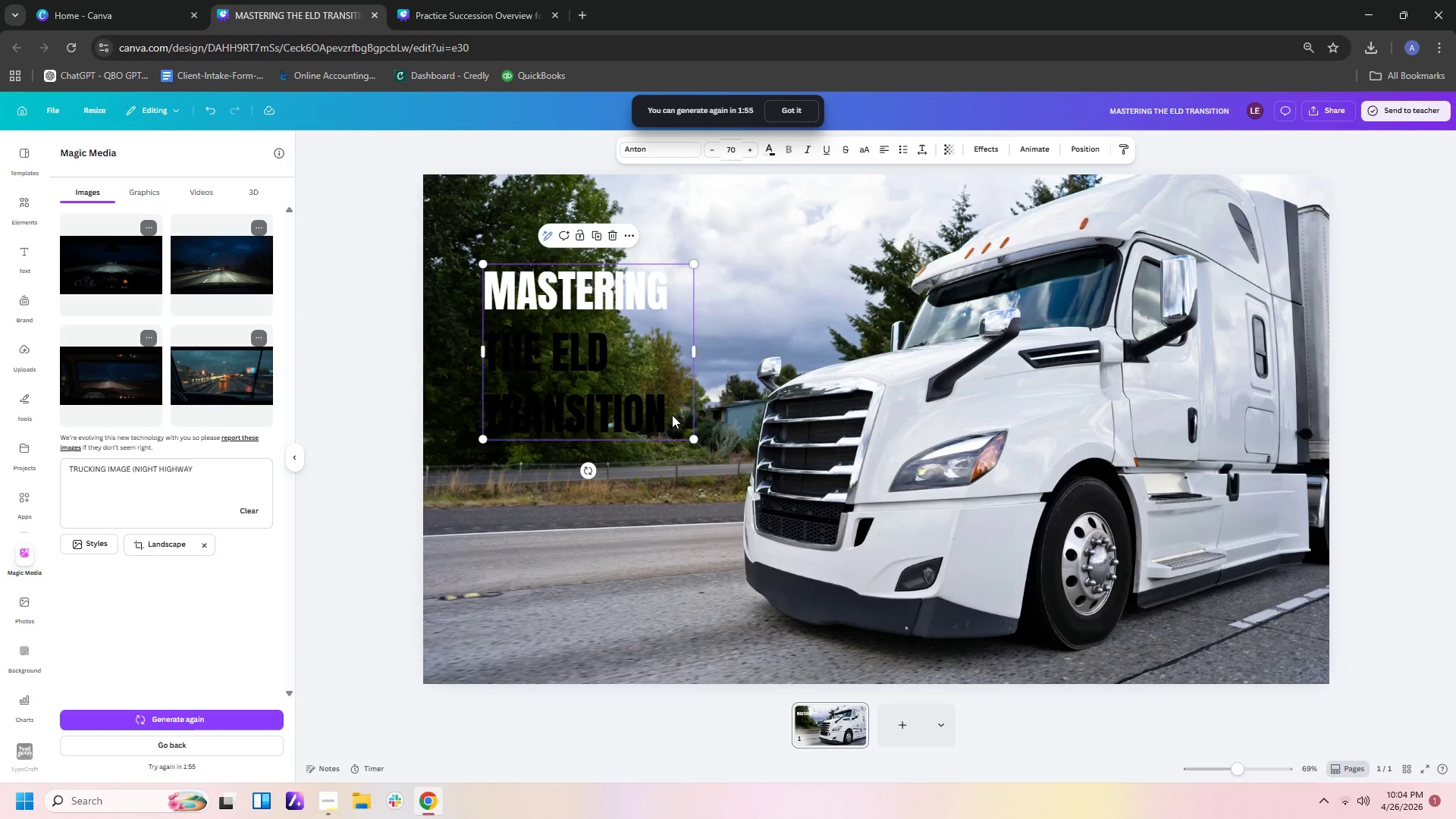 
left_click([672, 415])
 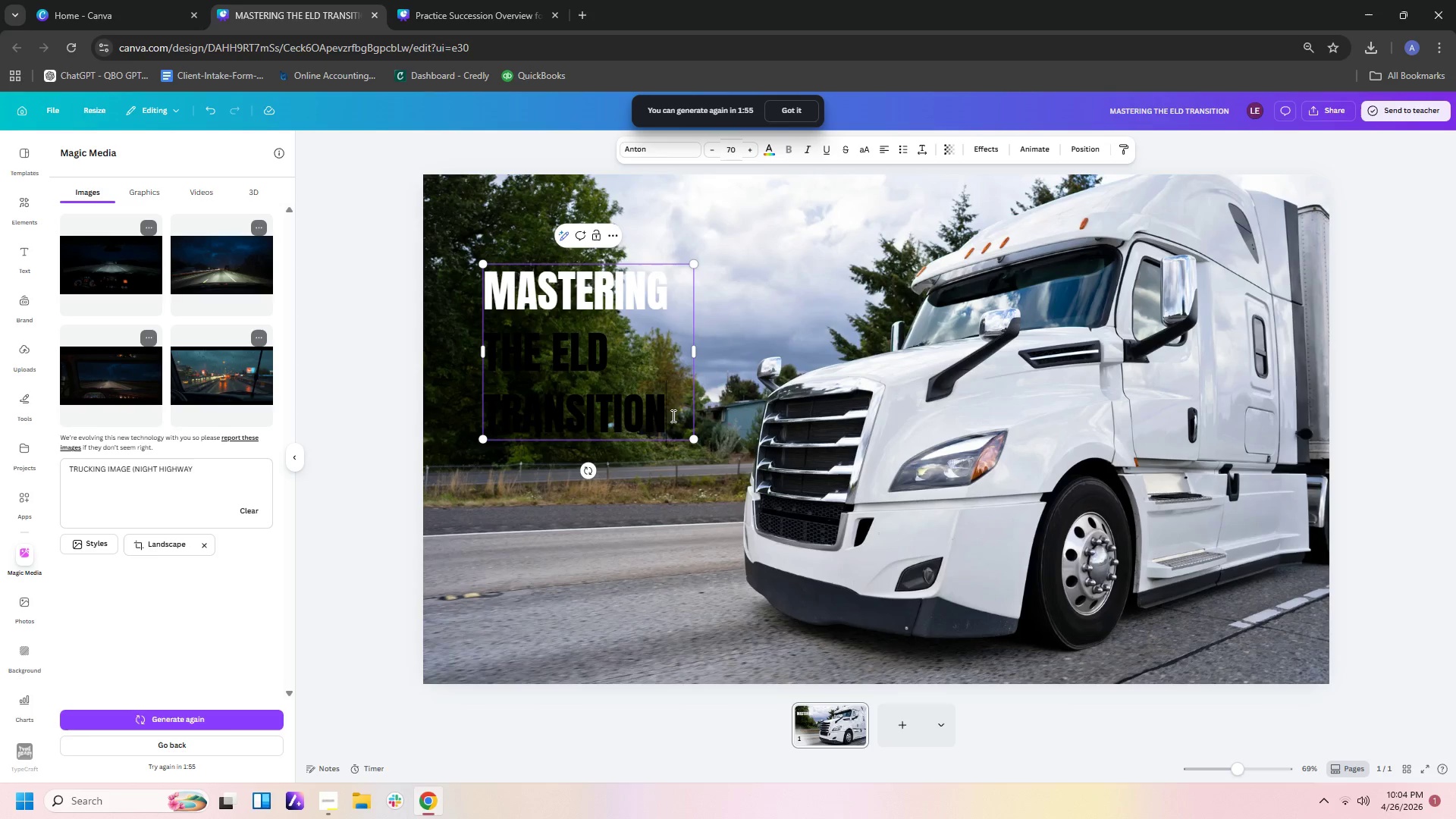 
left_click_drag(start_coordinate=[672, 416], to_coordinate=[486, 419])
 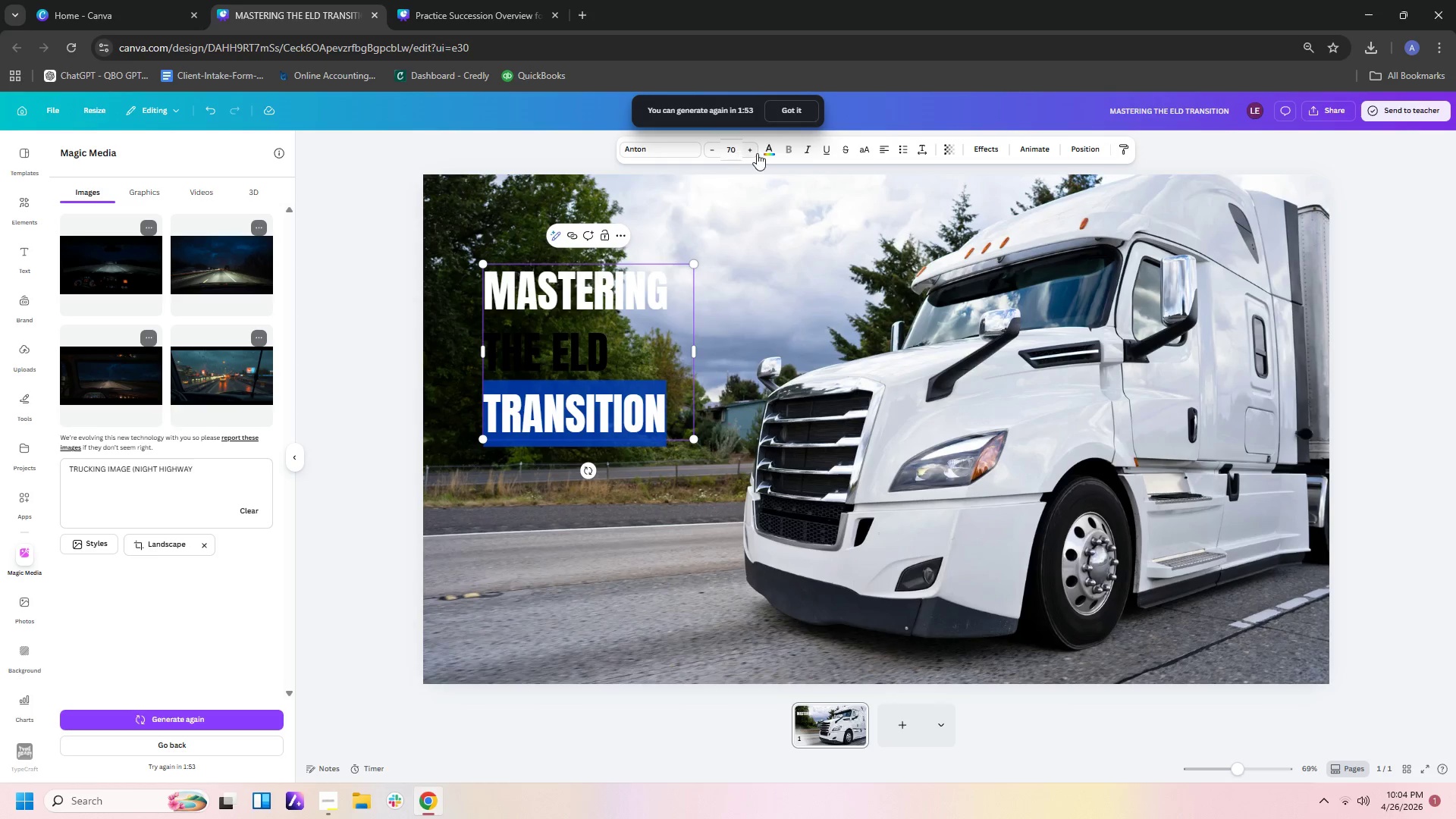 
left_click([765, 153])
 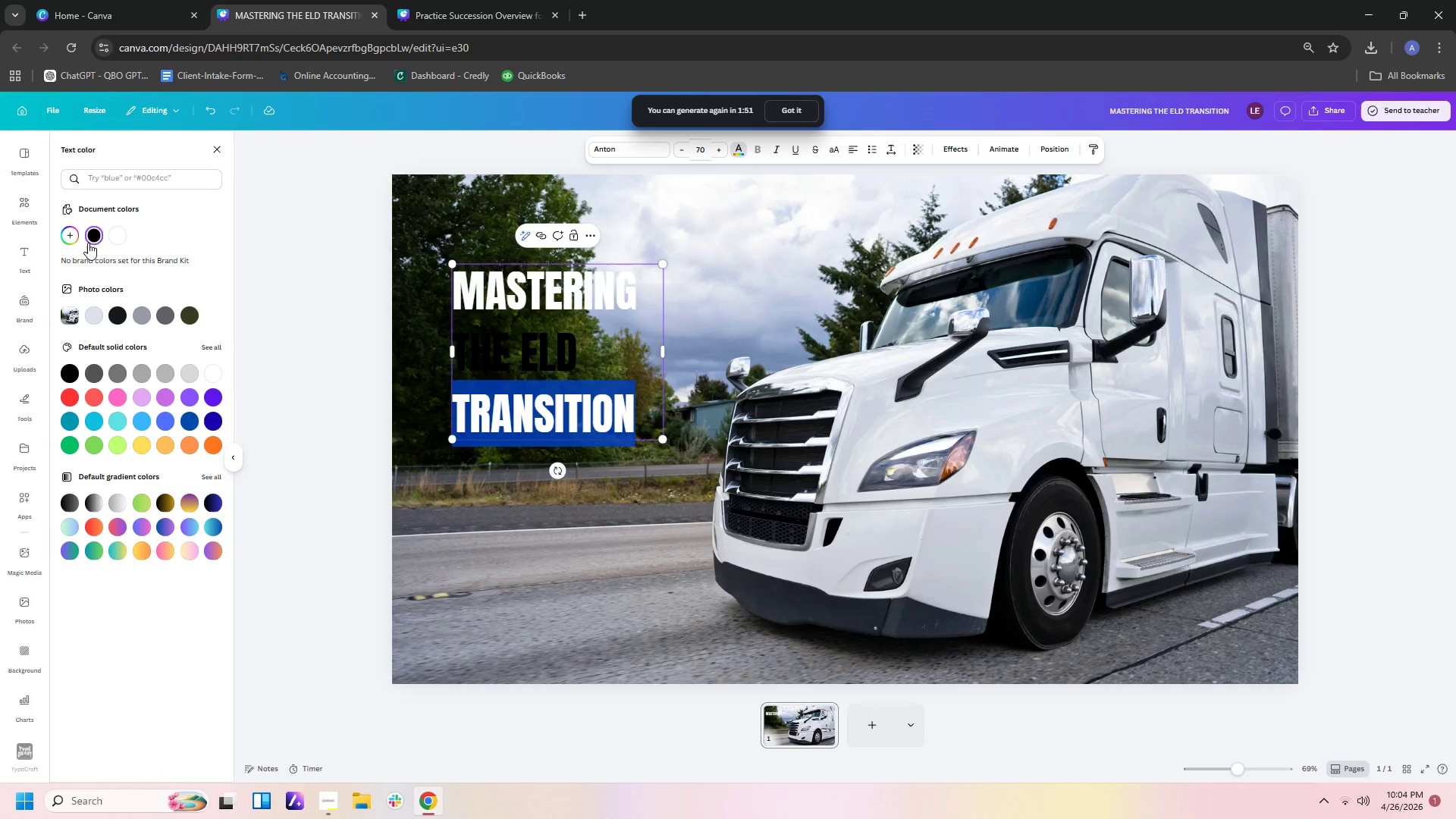 
left_click([115, 236])
 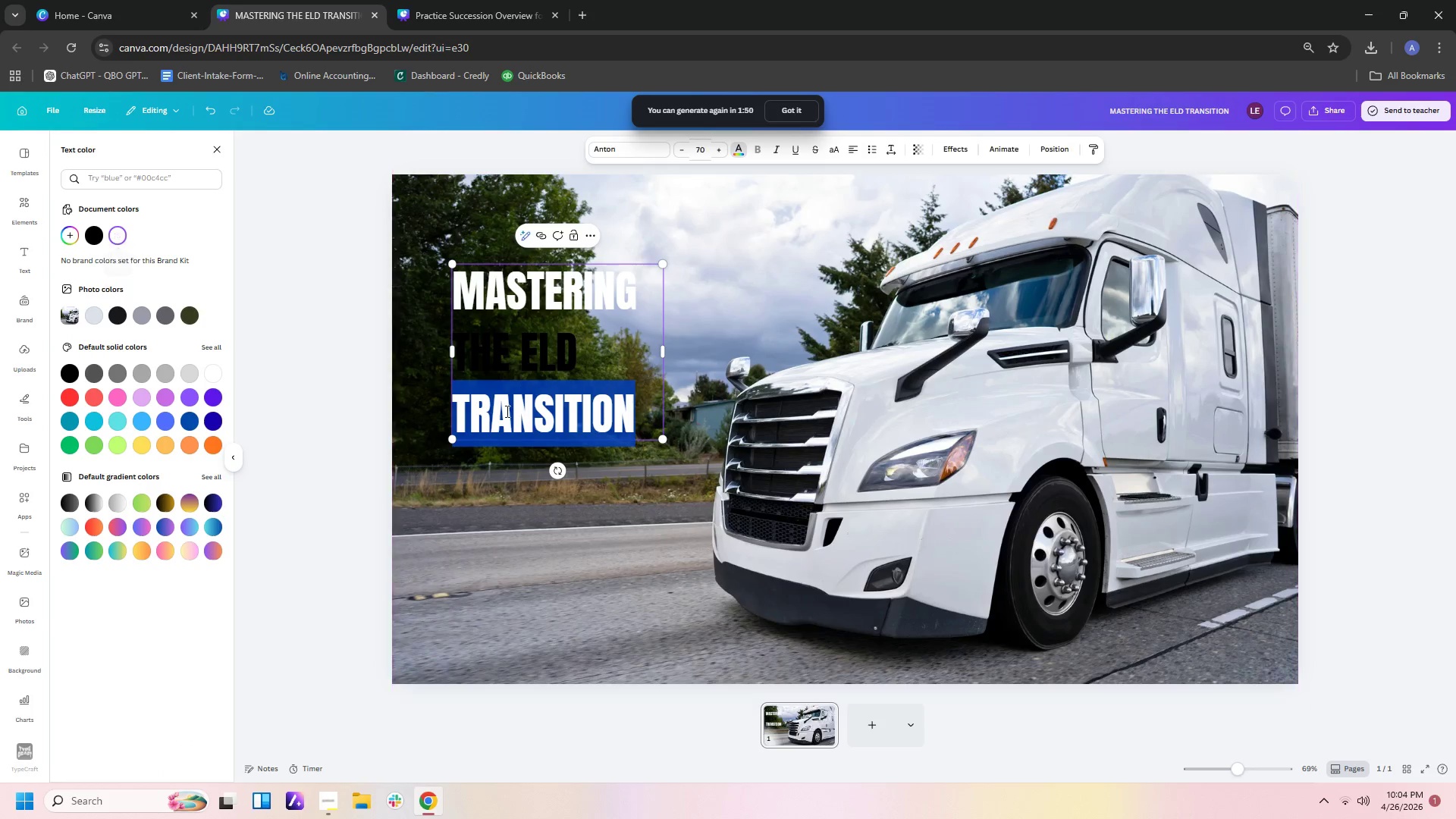 
left_click([497, 460])
 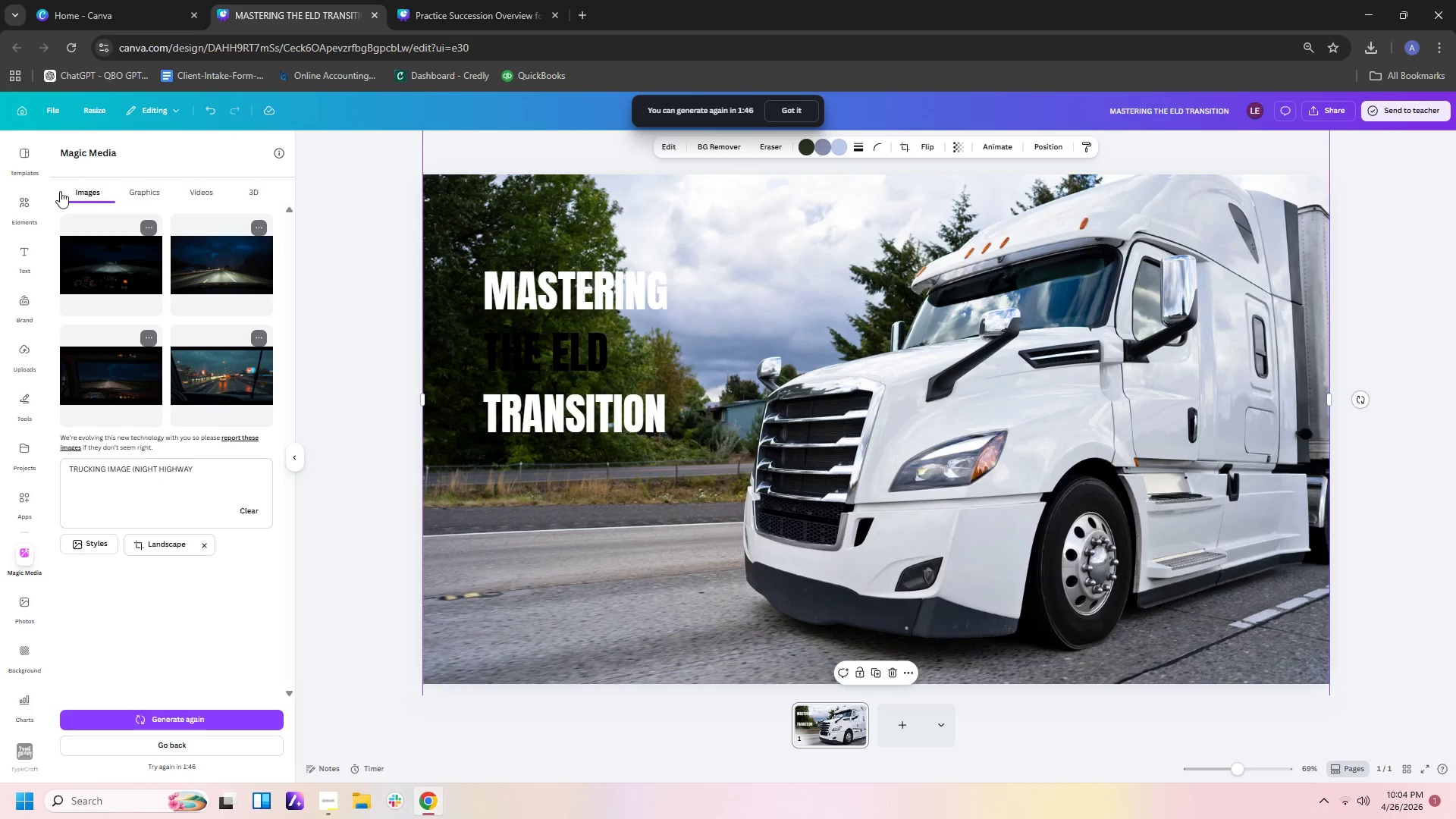 
left_click([27, 249])
 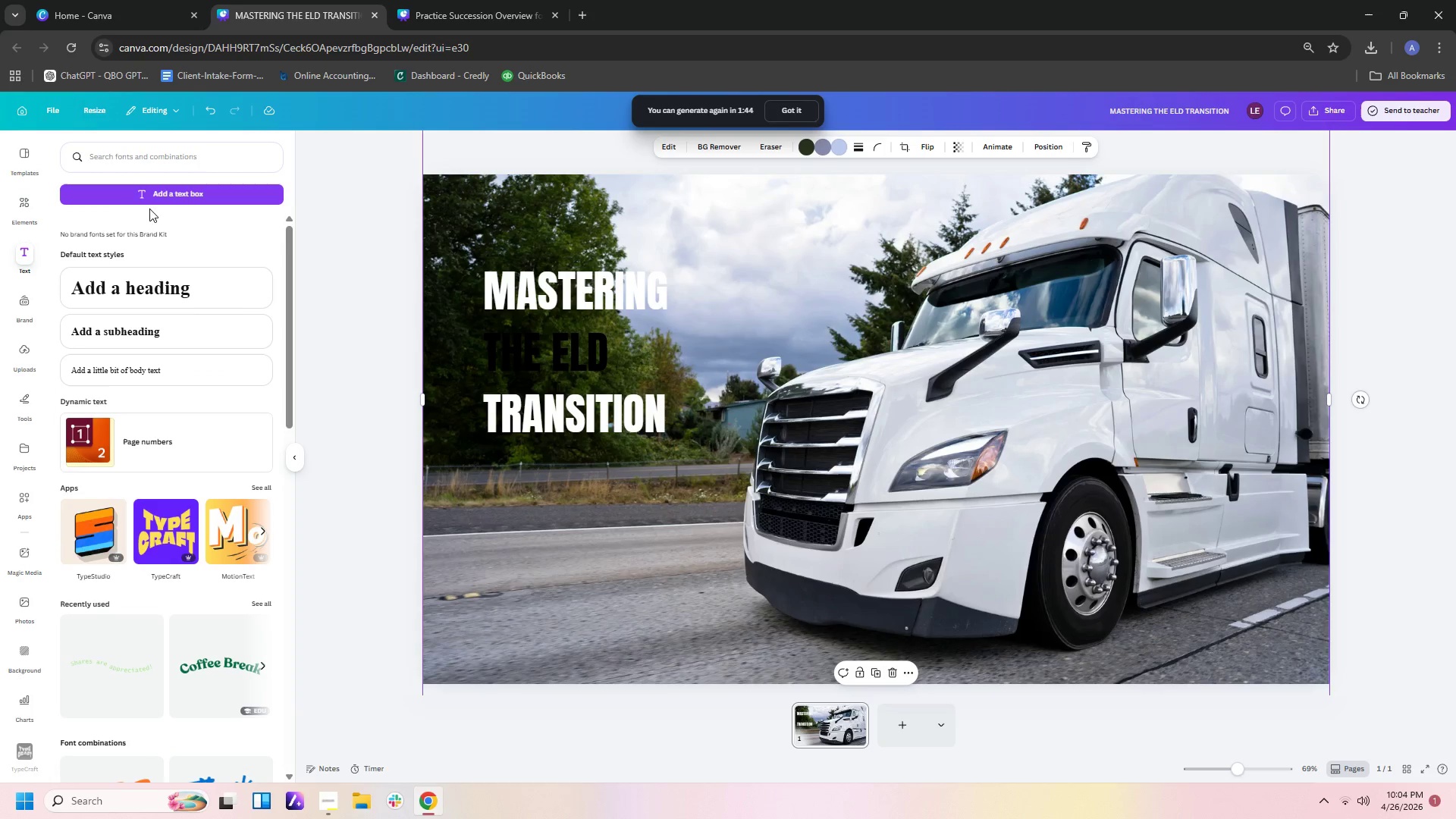 
left_click([143, 194])
 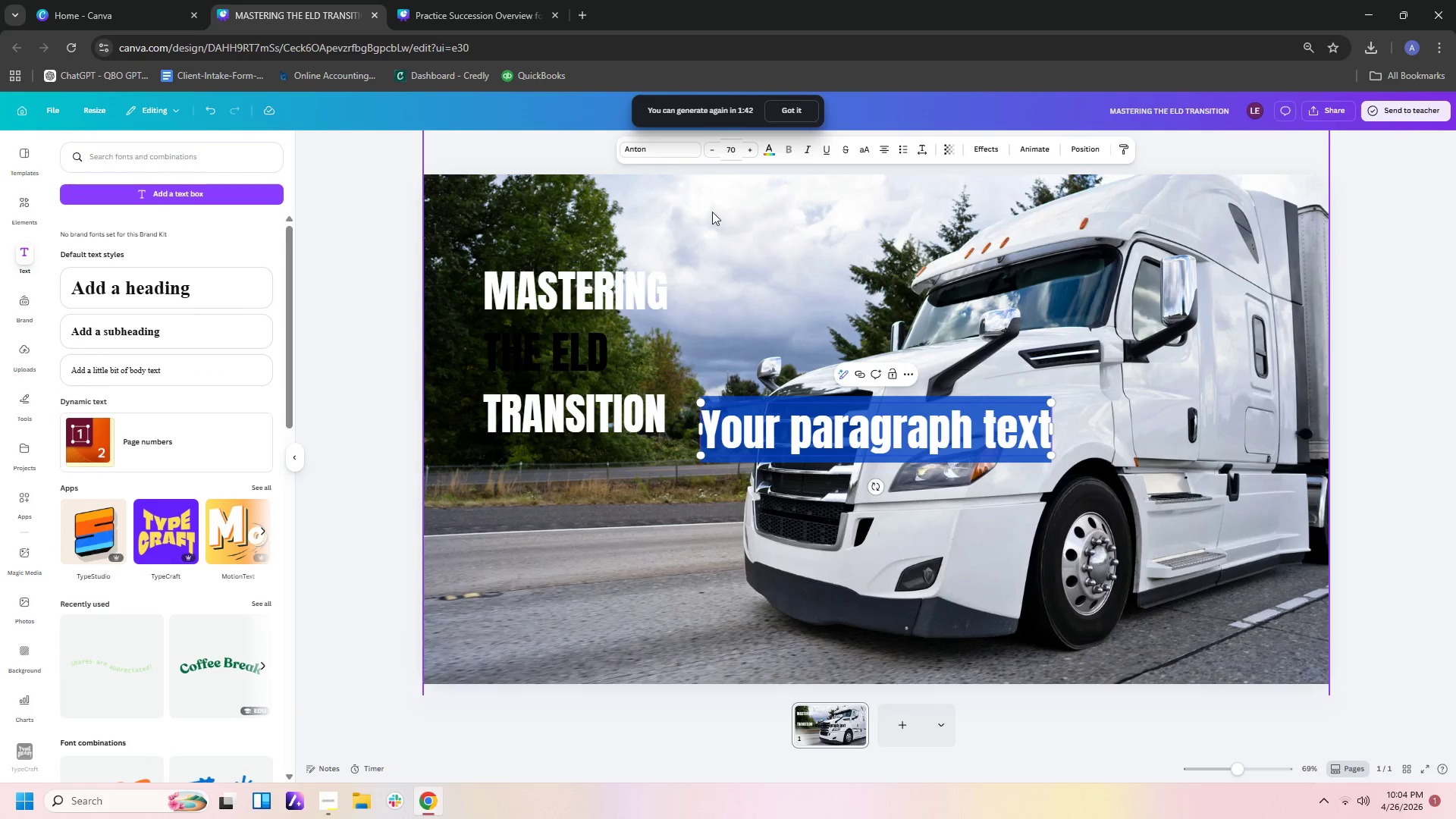 
left_click([667, 157])
 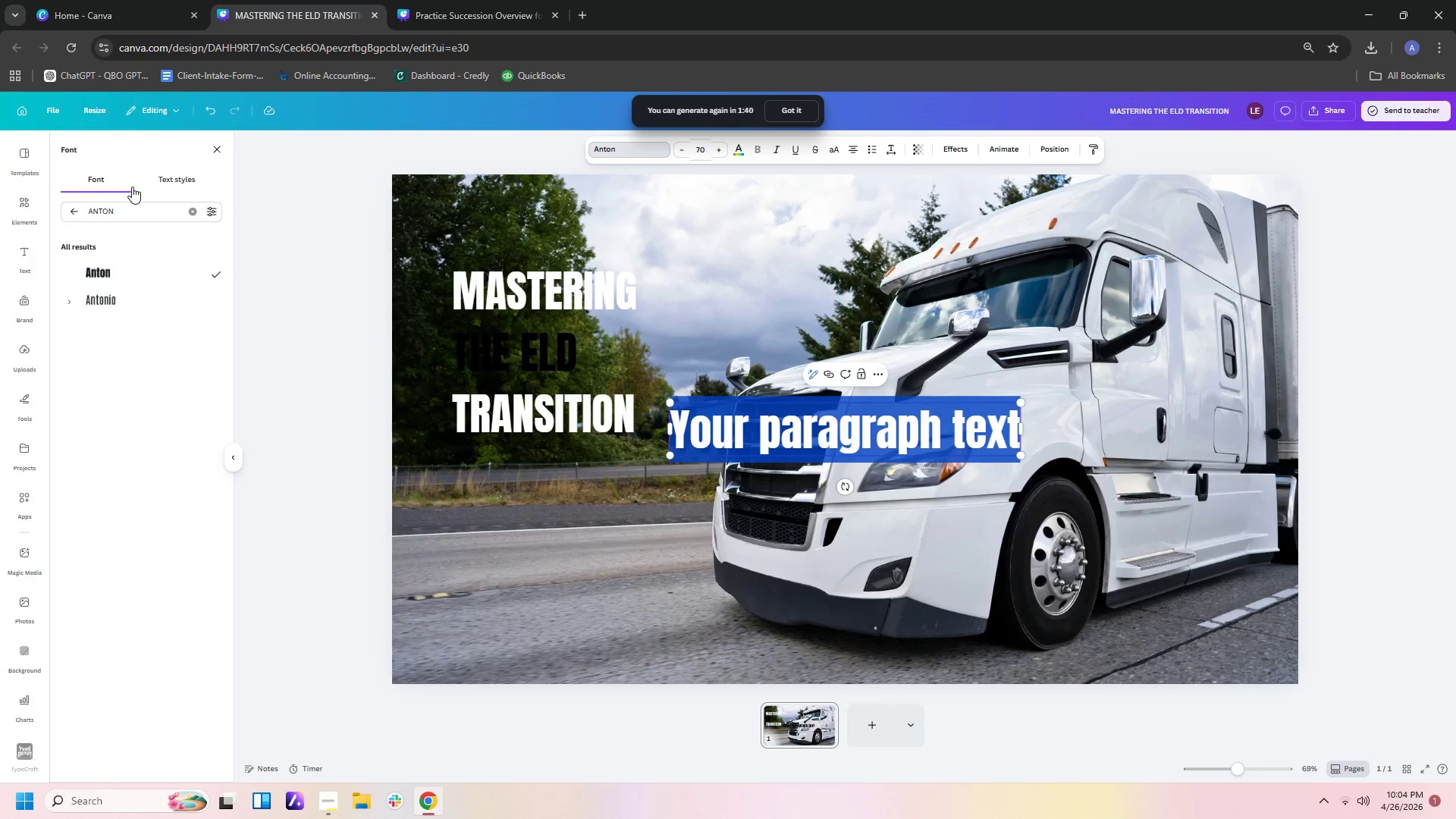 
left_click([72, 209])
 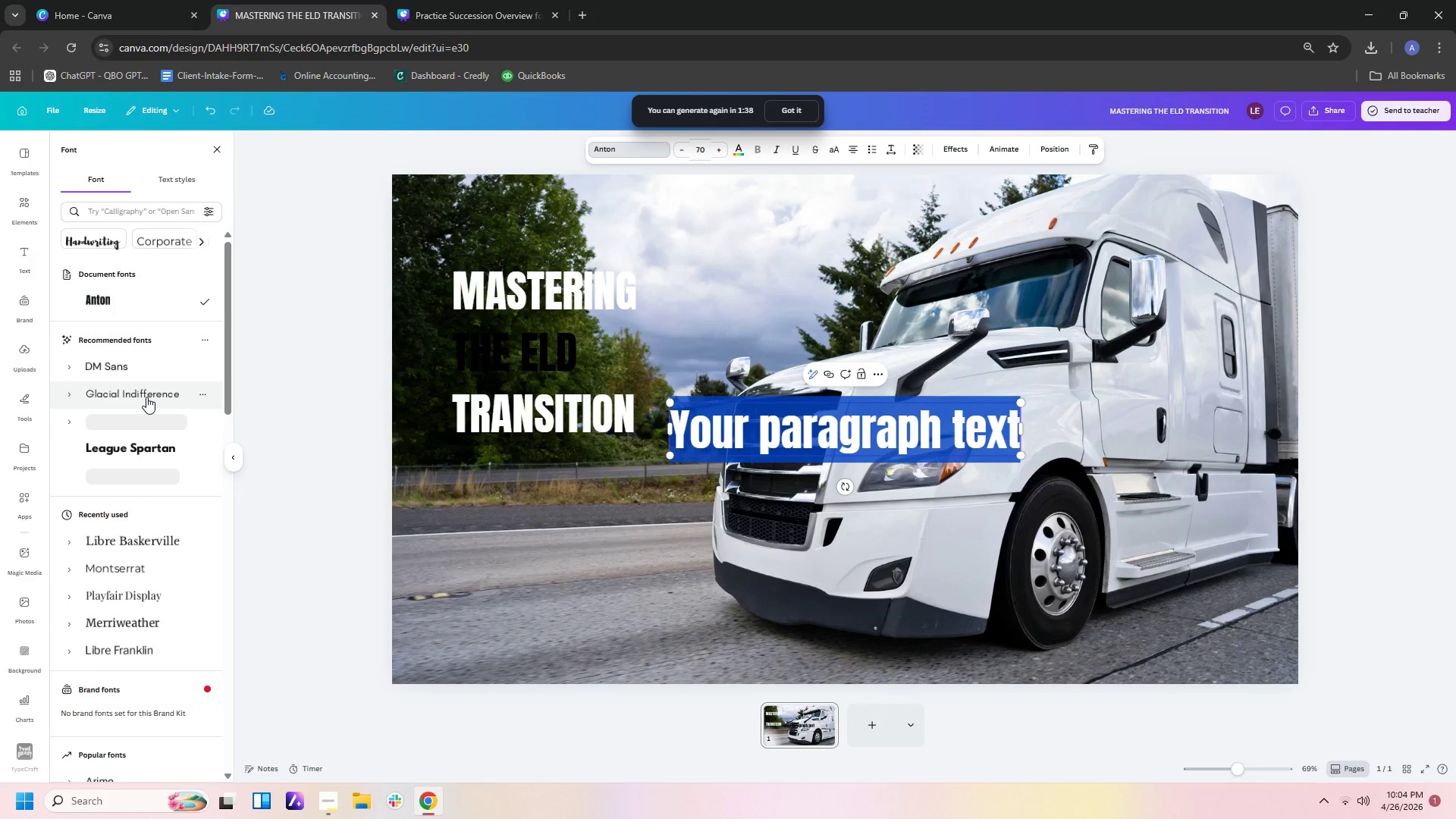 
scroll: coordinate [146, 452], scroll_direction: down, amount: 1.0
 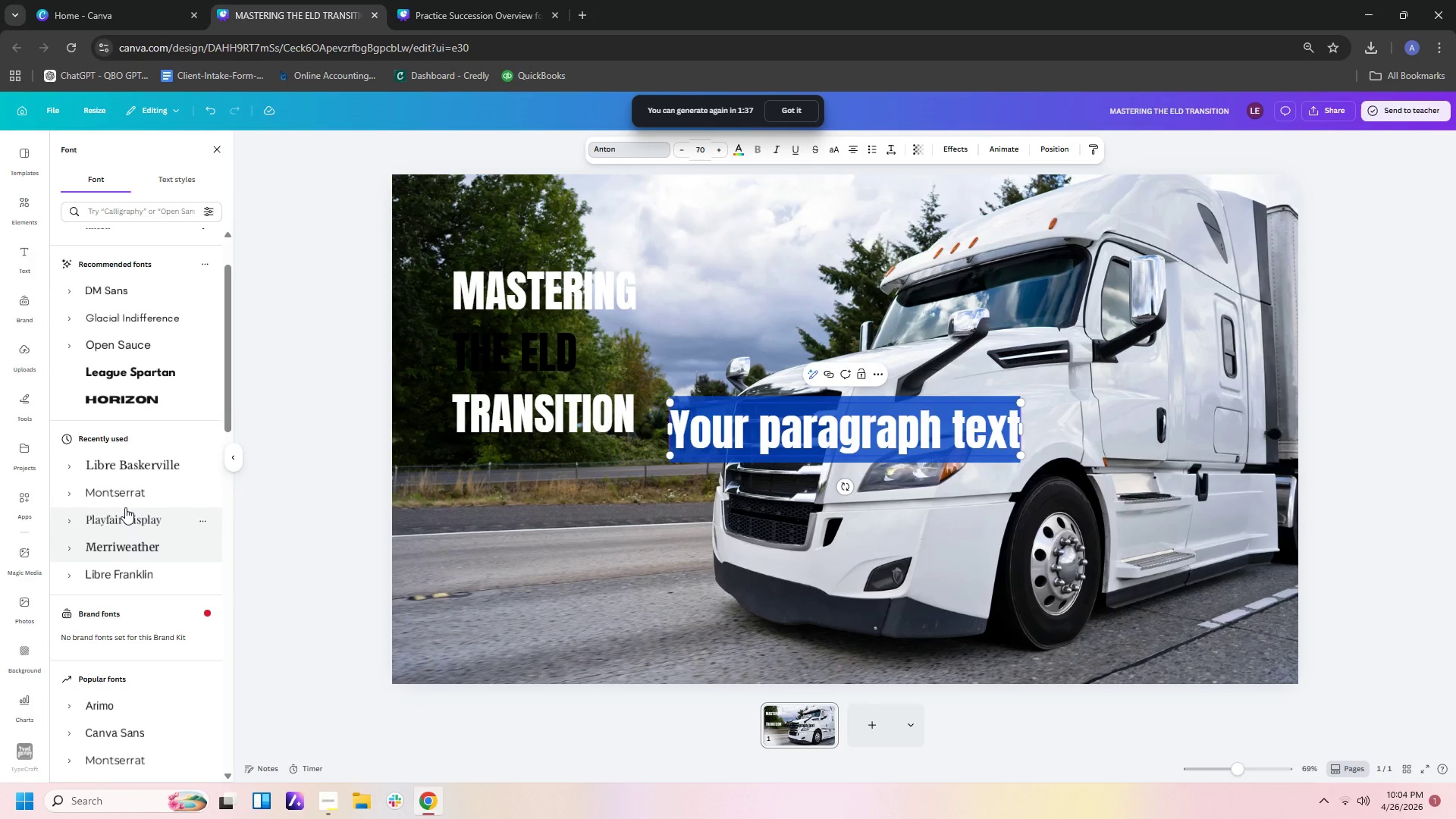 
left_click([126, 500])
 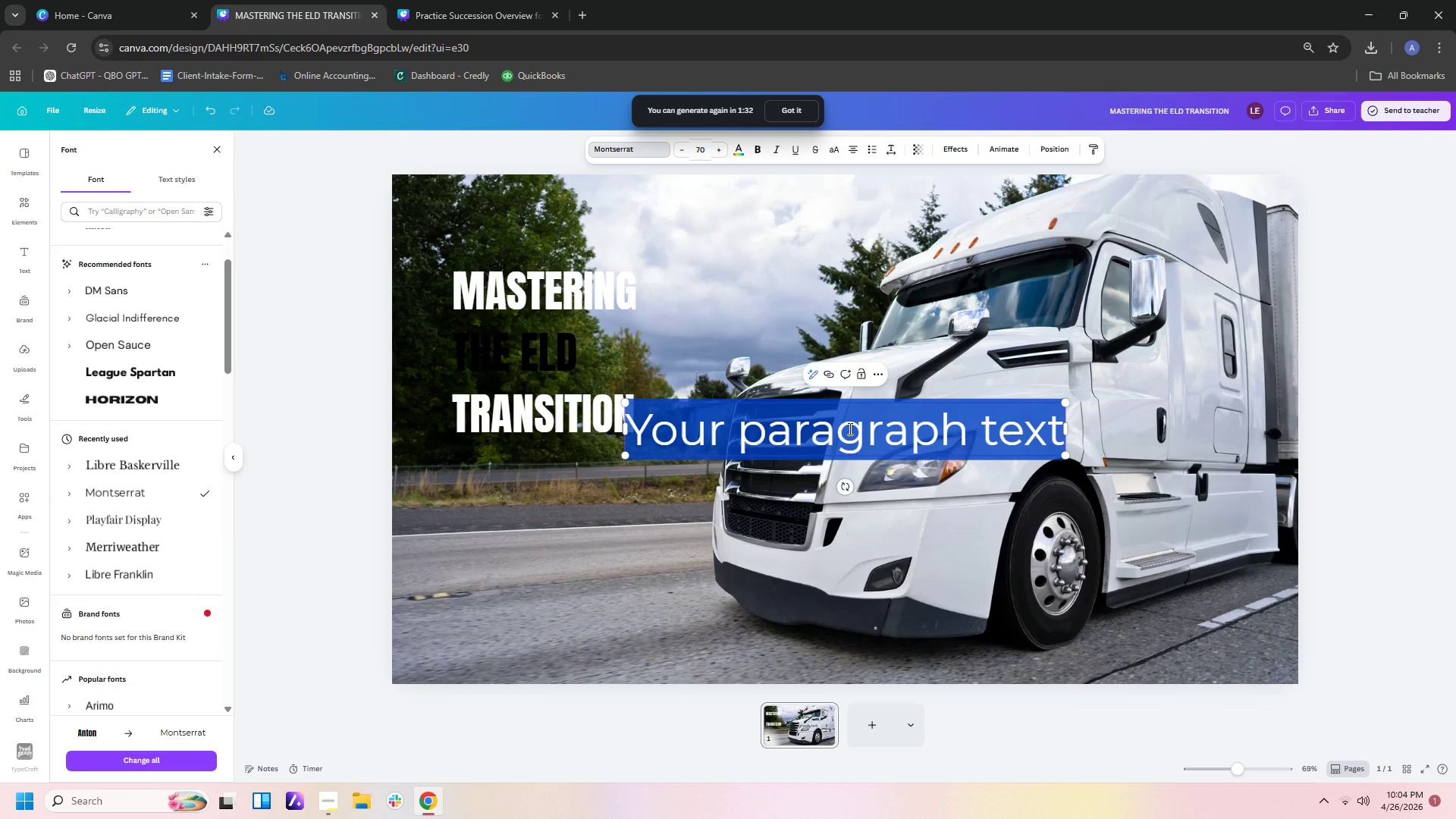 
wait(9.75)
 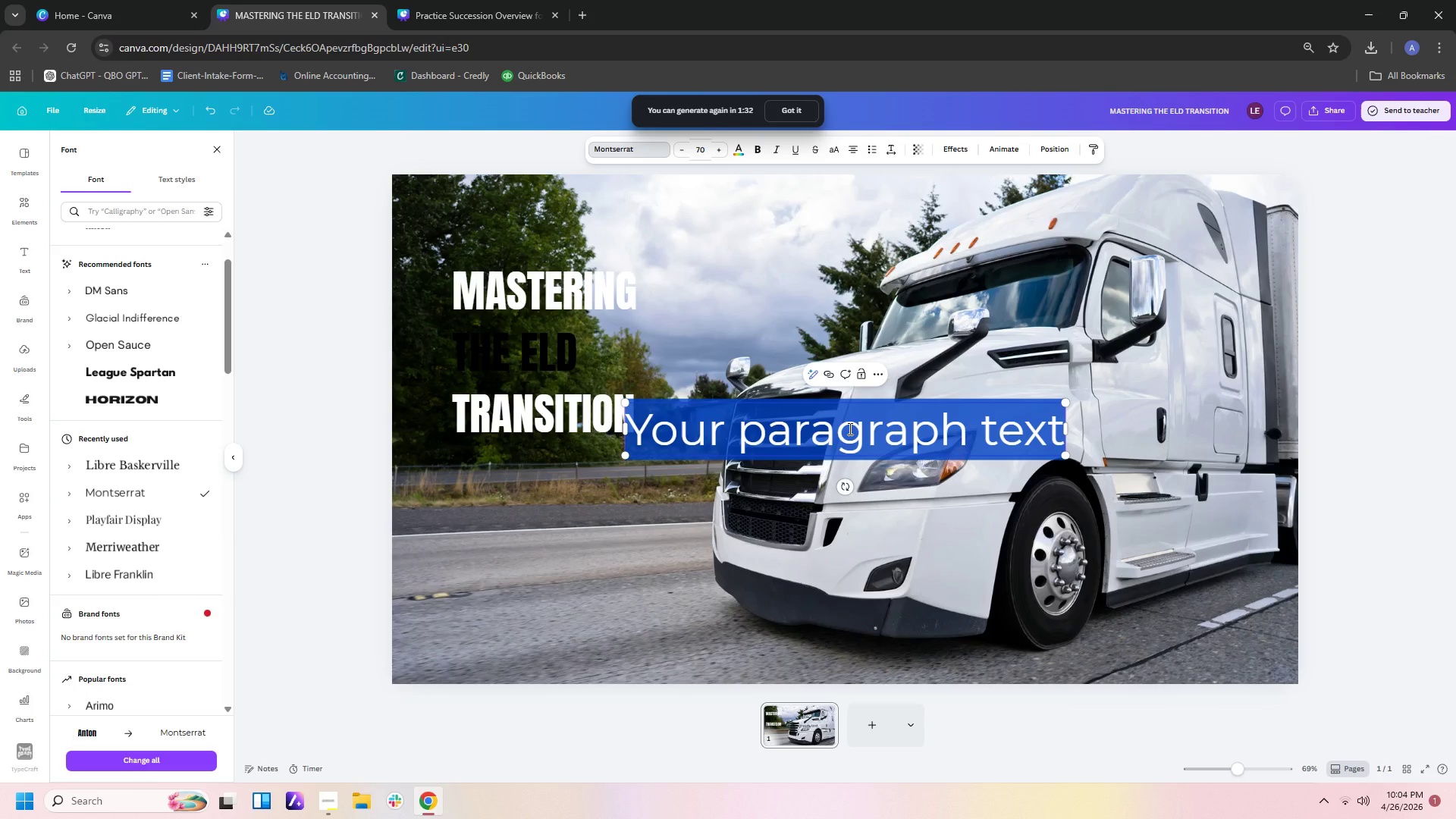 
type(TE)
key(Backspace)
key(Backspace)
 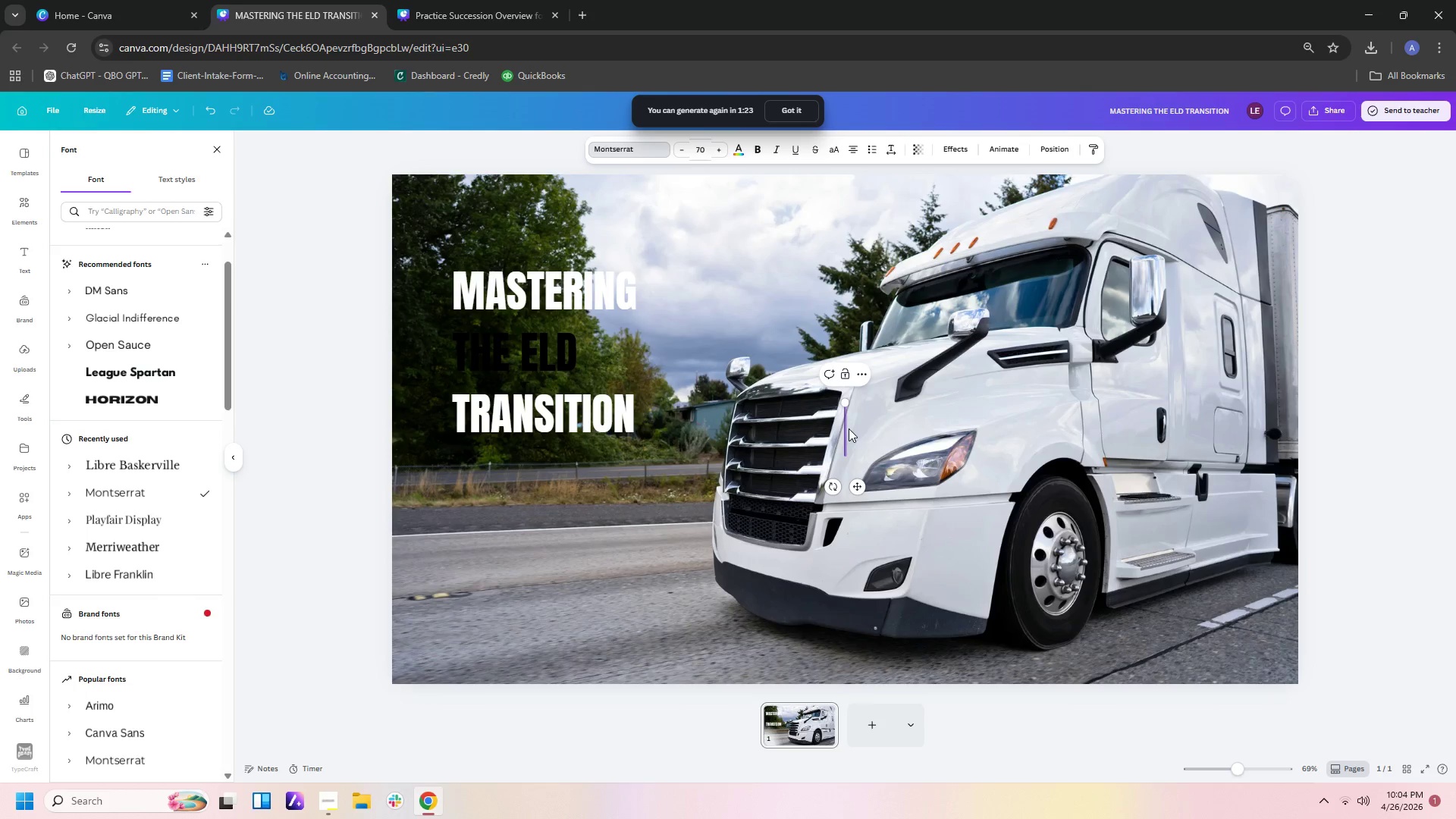 
type(teaching compliance the right way)
 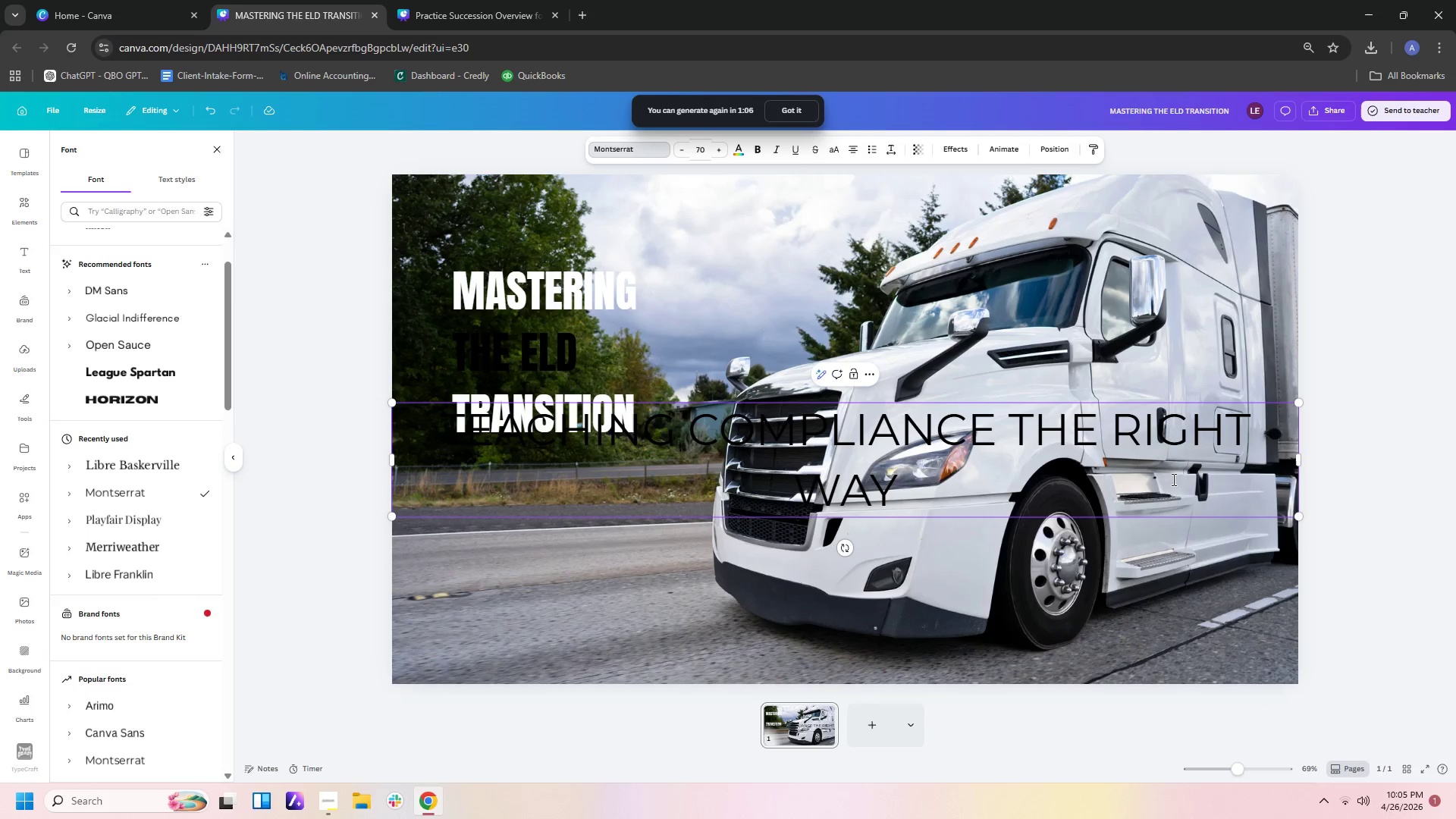 
wait(5.03)
 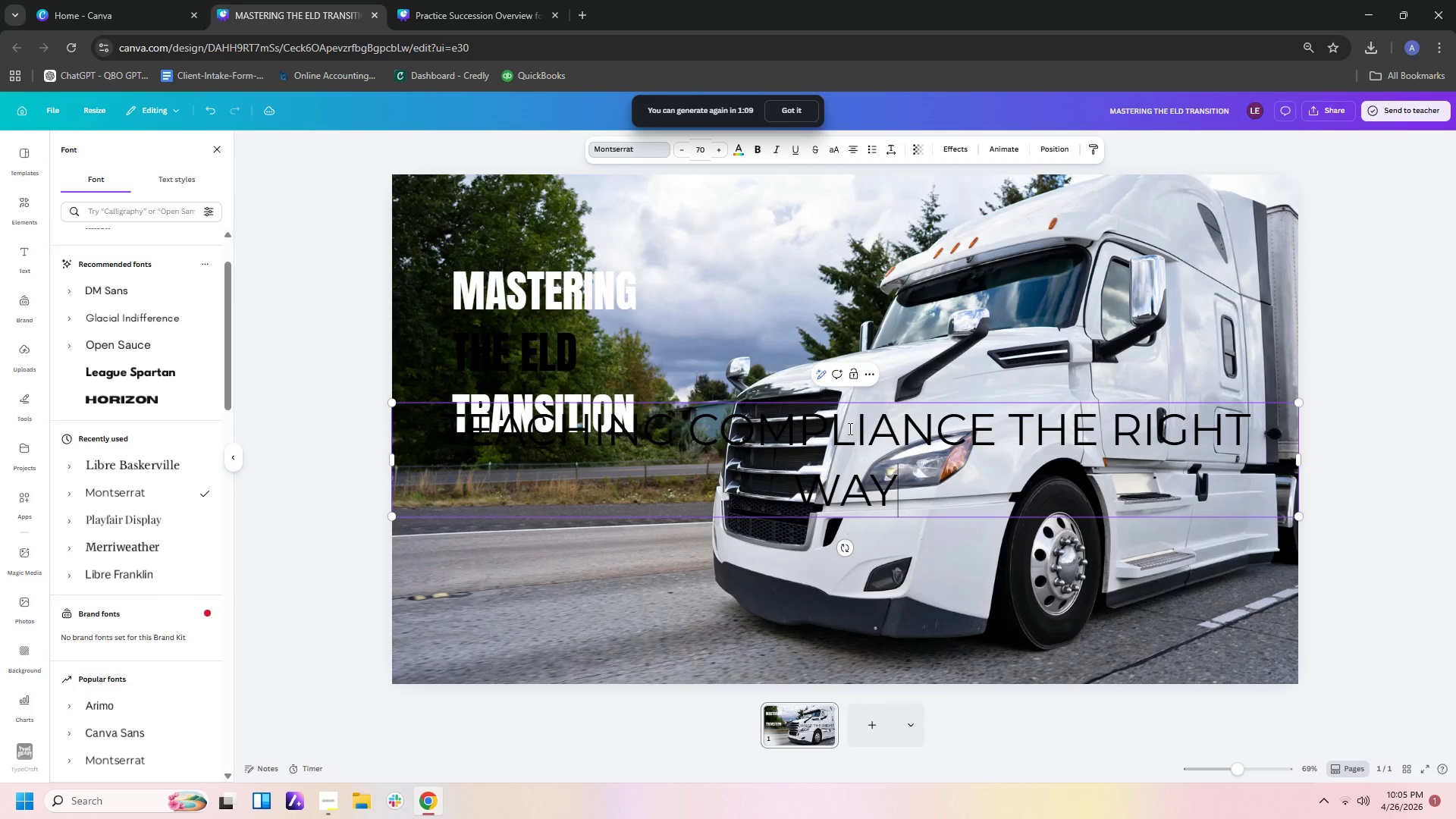 
left_click_drag(start_coordinate=[1304, 462], to_coordinate=[1120, 516])
 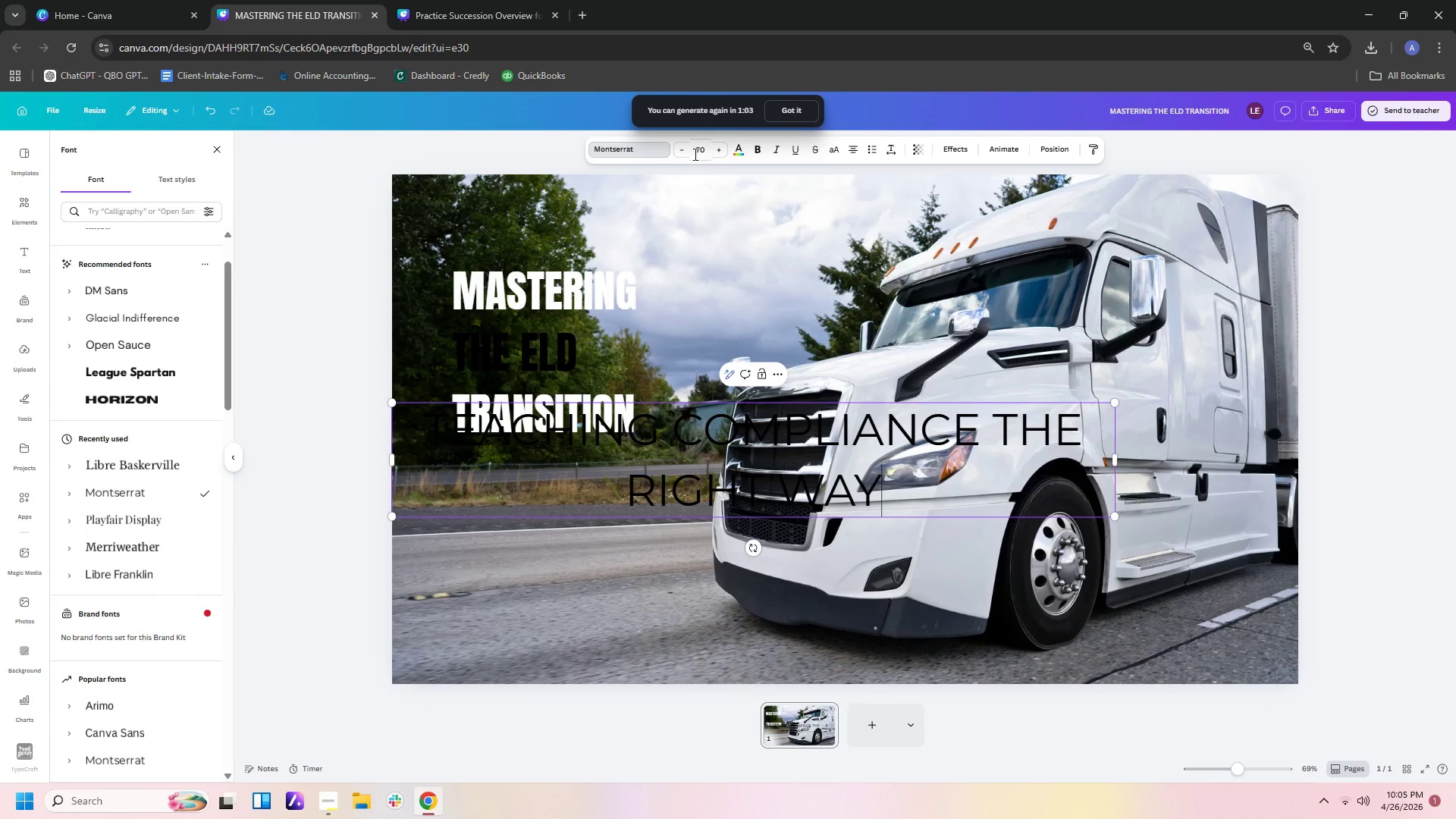 
left_click_drag(start_coordinate=[708, 149], to_coordinate=[686, 149])
 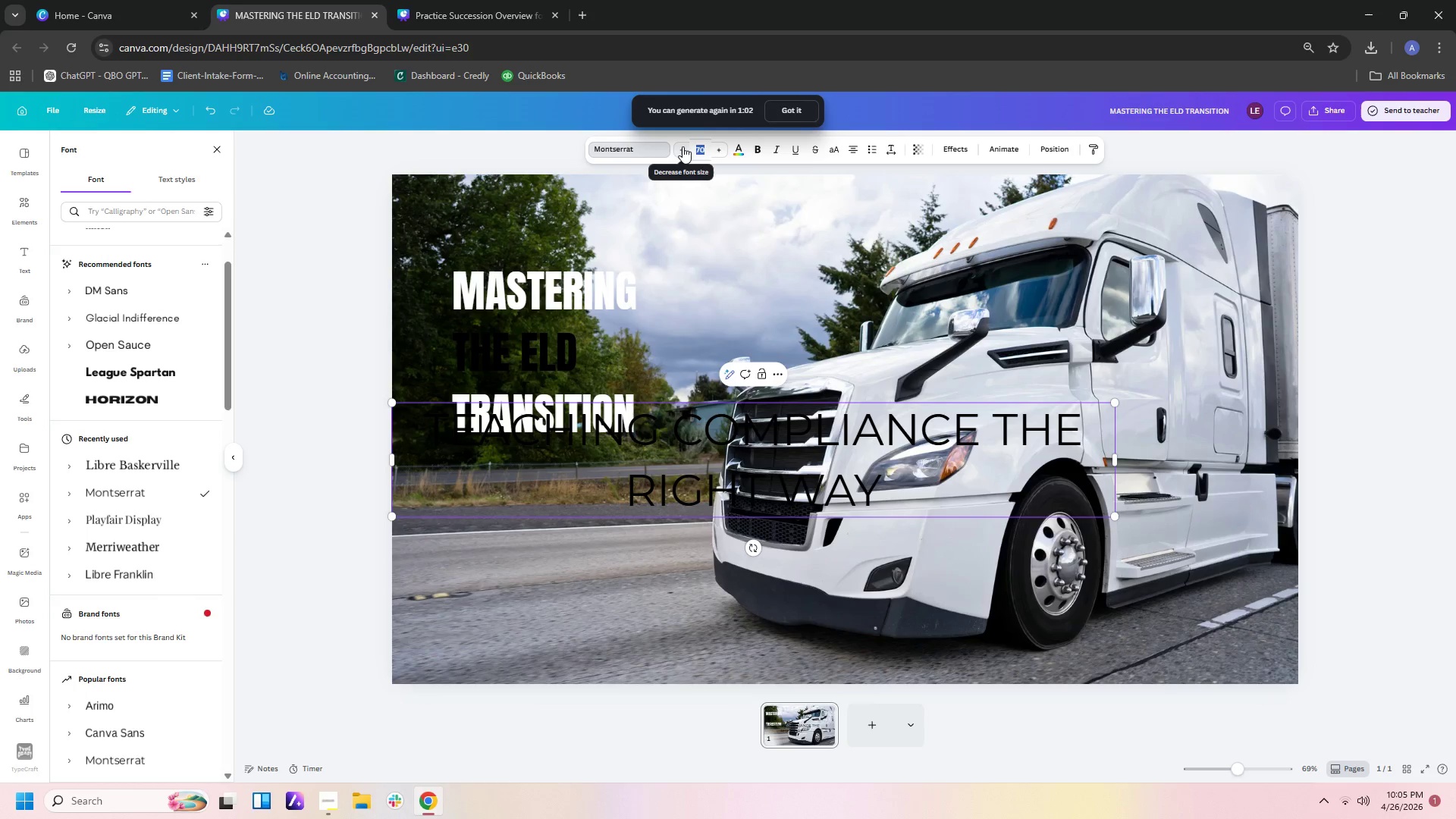 
key(Numpad3)
 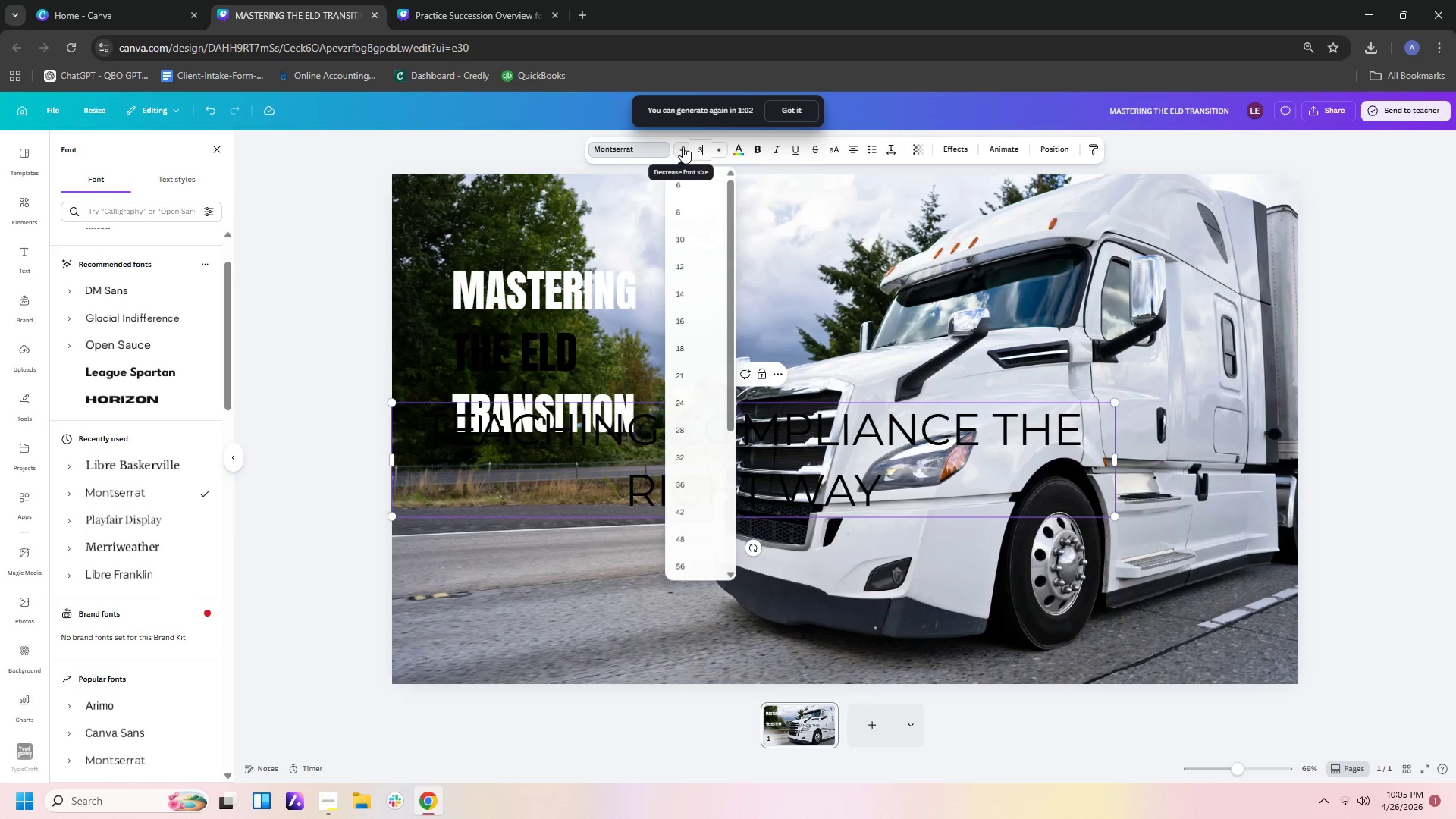 
key(Numpad0)
 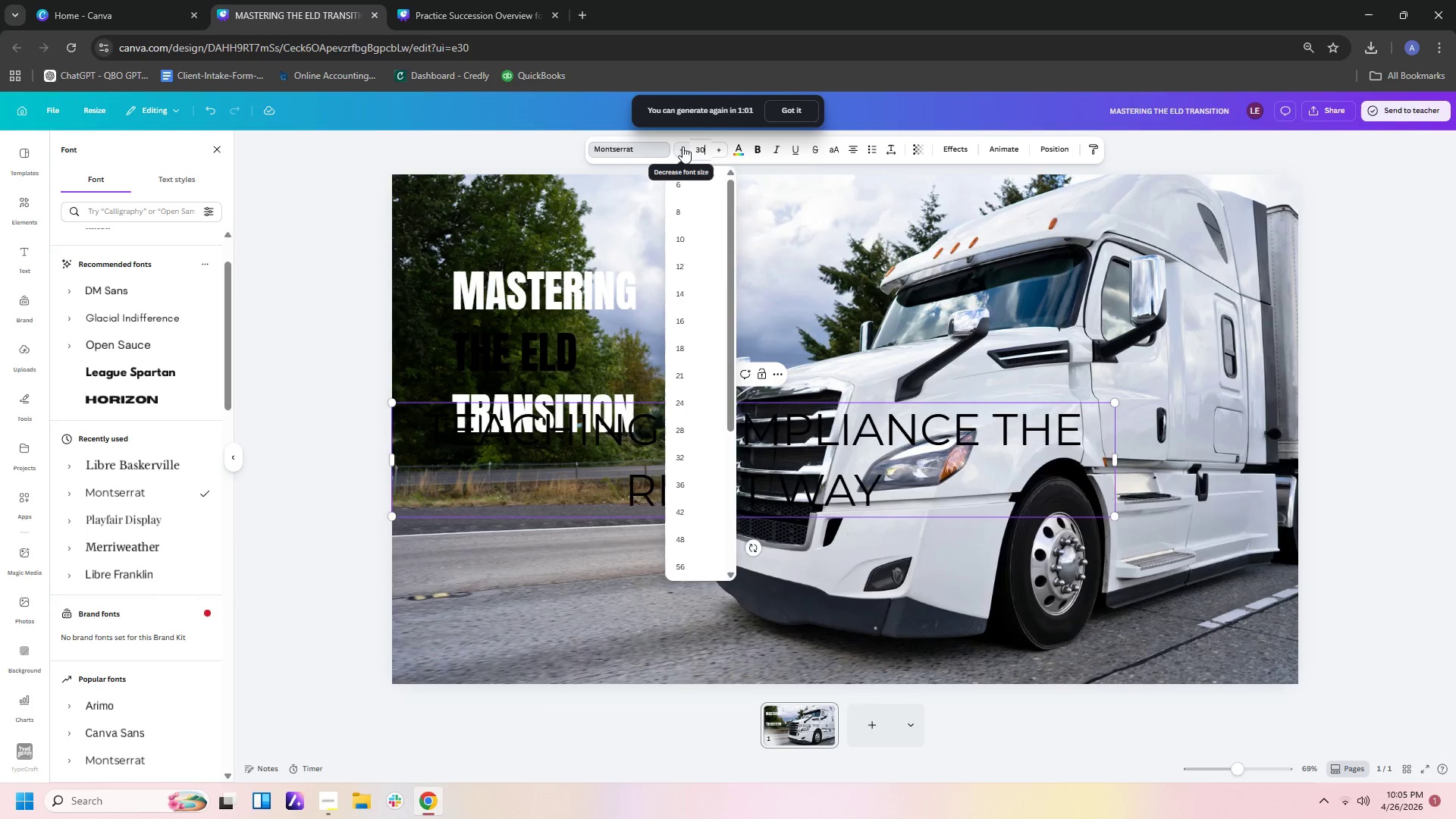 
key(Enter)
 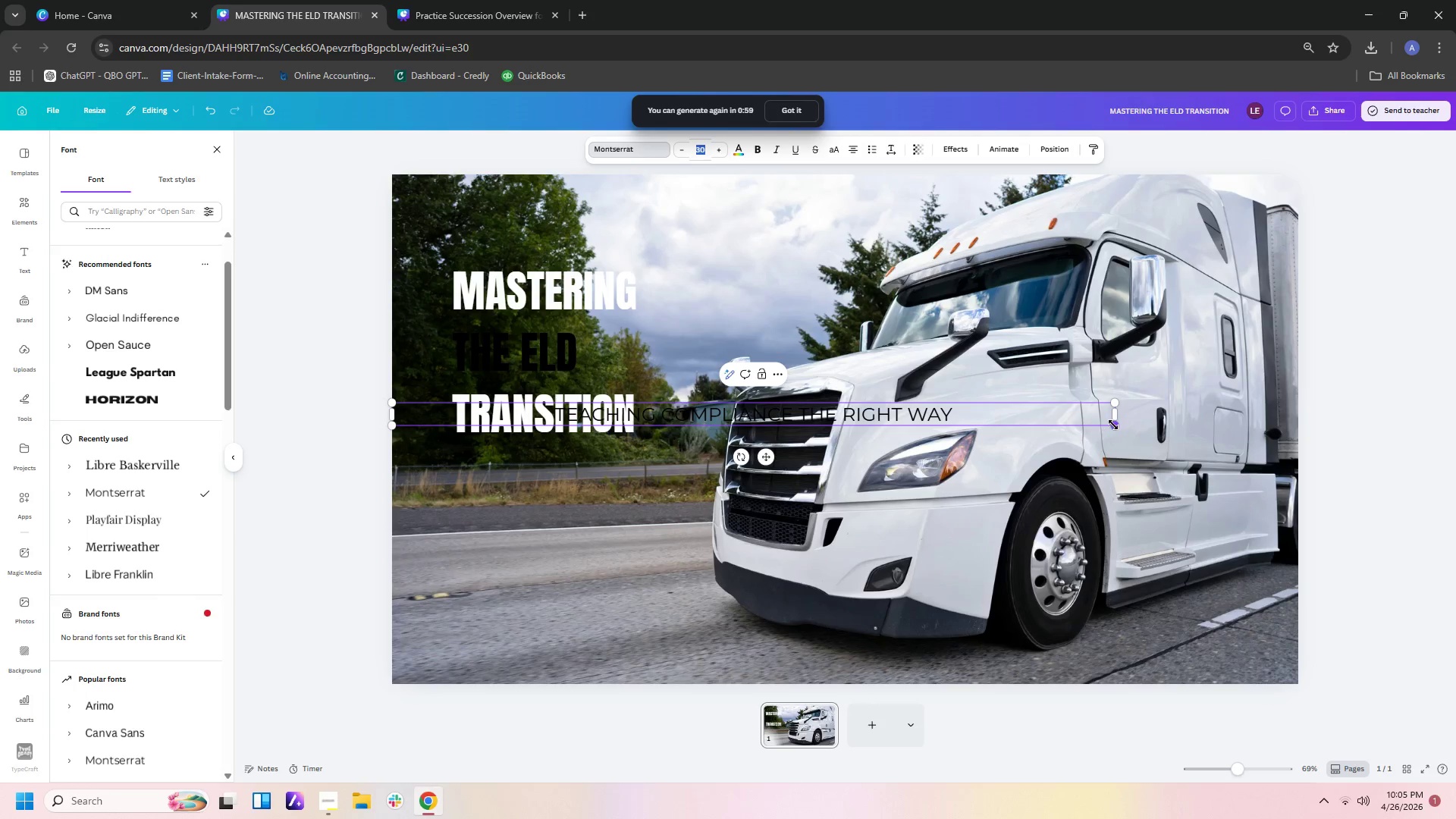 
left_click_drag(start_coordinate=[1116, 411], to_coordinate=[880, 425])
 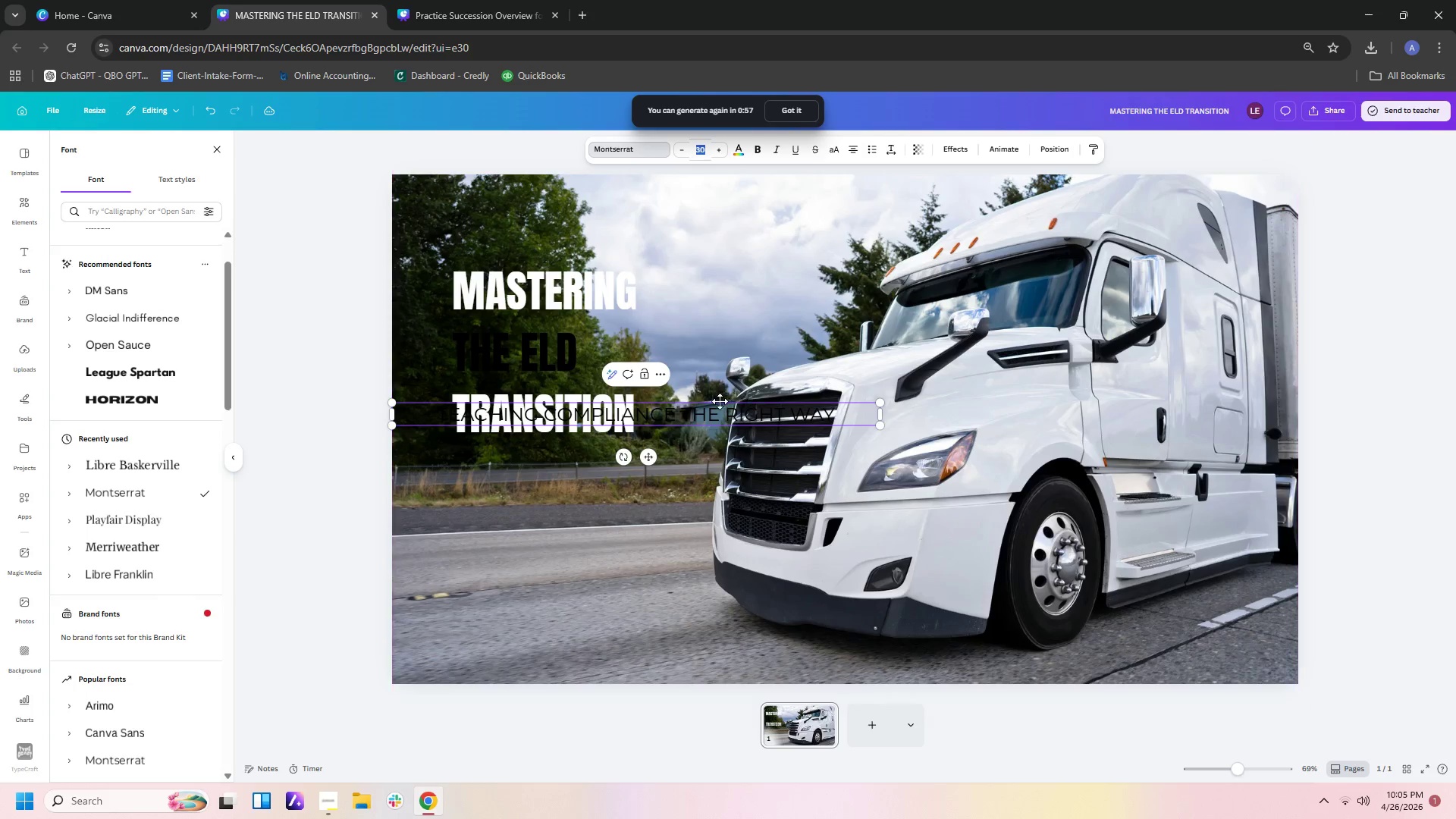 
left_click([716, 347])
 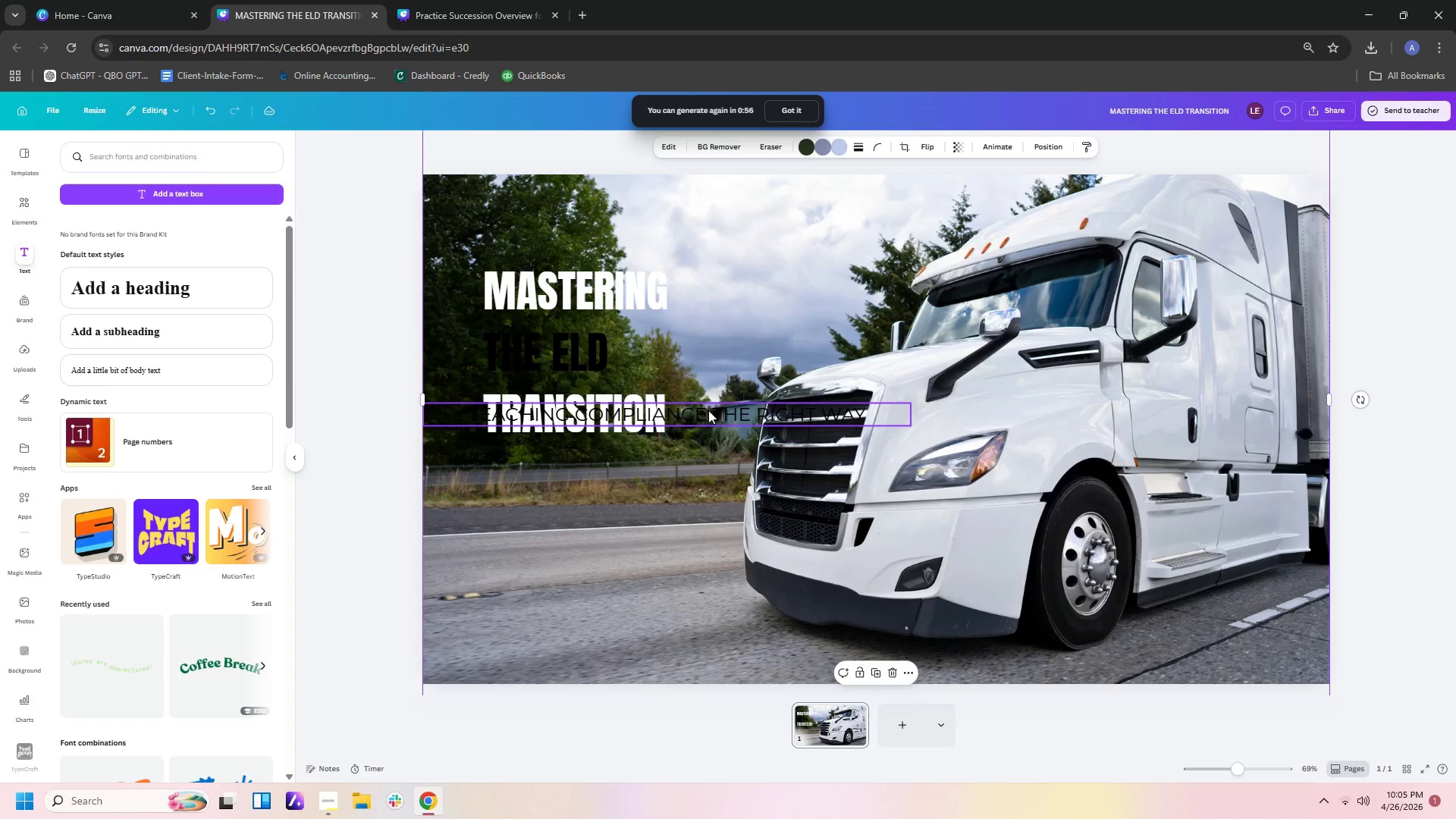 
left_click_drag(start_coordinate=[708, 411], to_coordinate=[764, 466])
 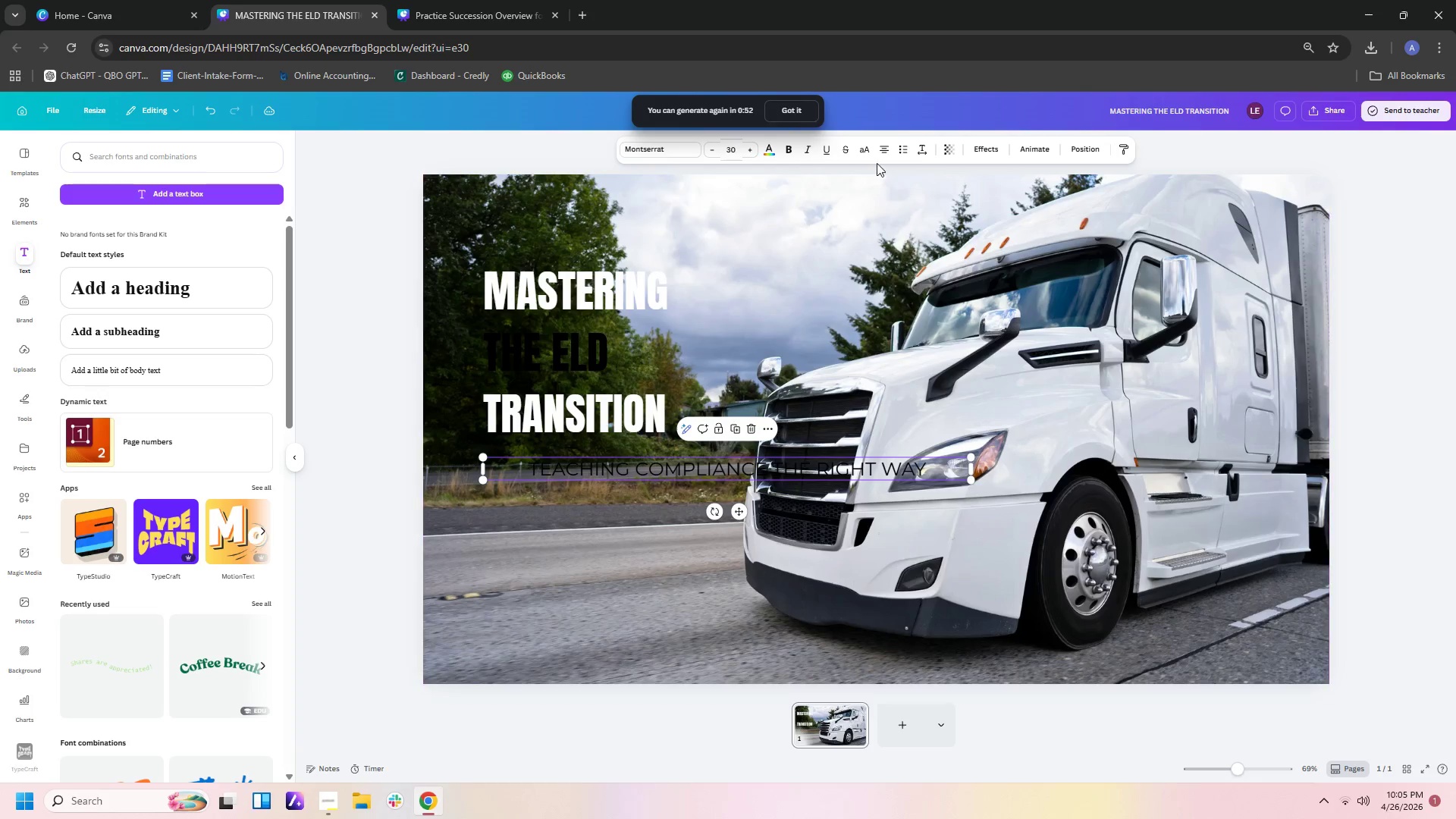 
left_click([883, 153])
 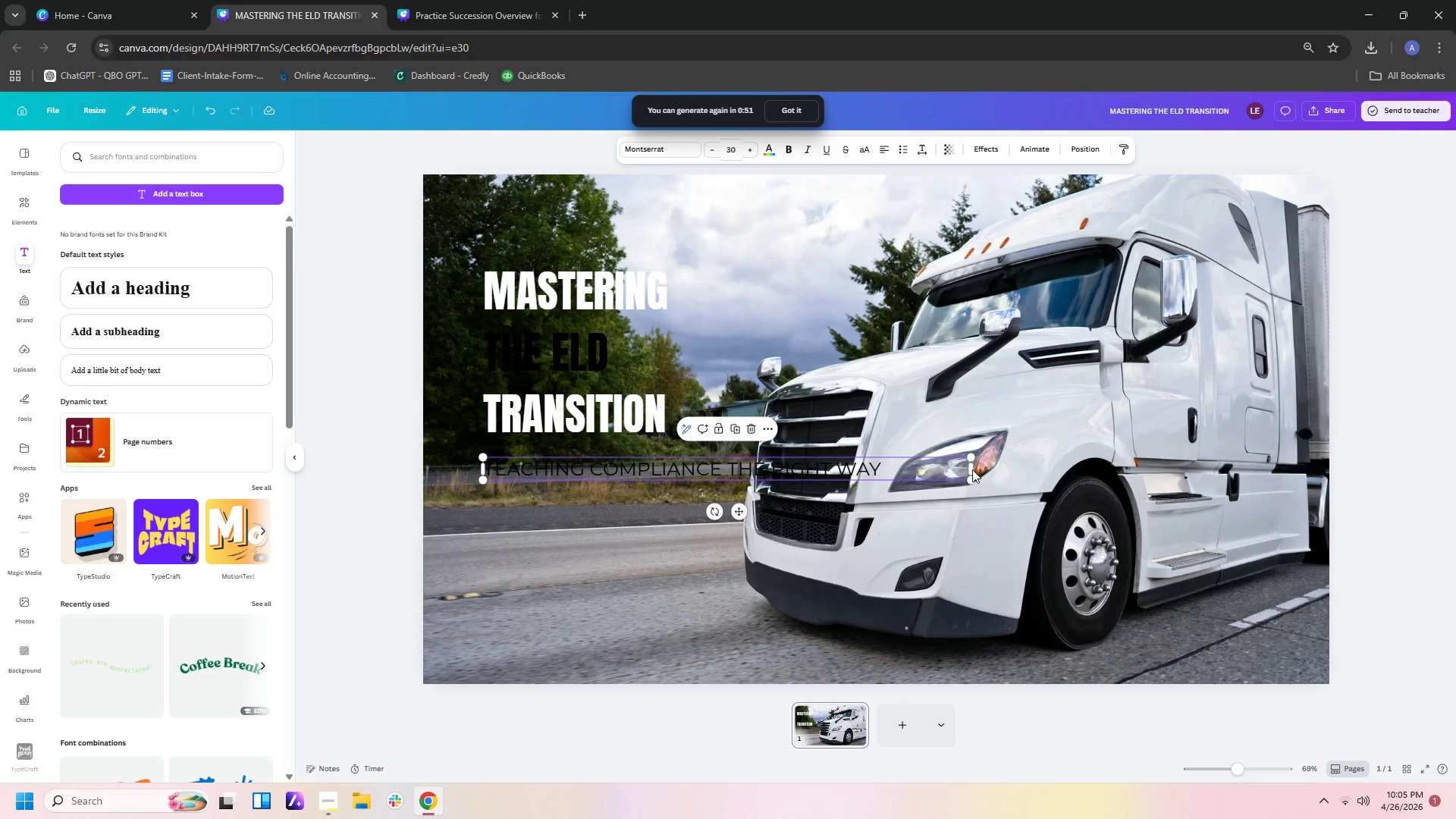 
left_click_drag(start_coordinate=[977, 466], to_coordinate=[764, 485])
 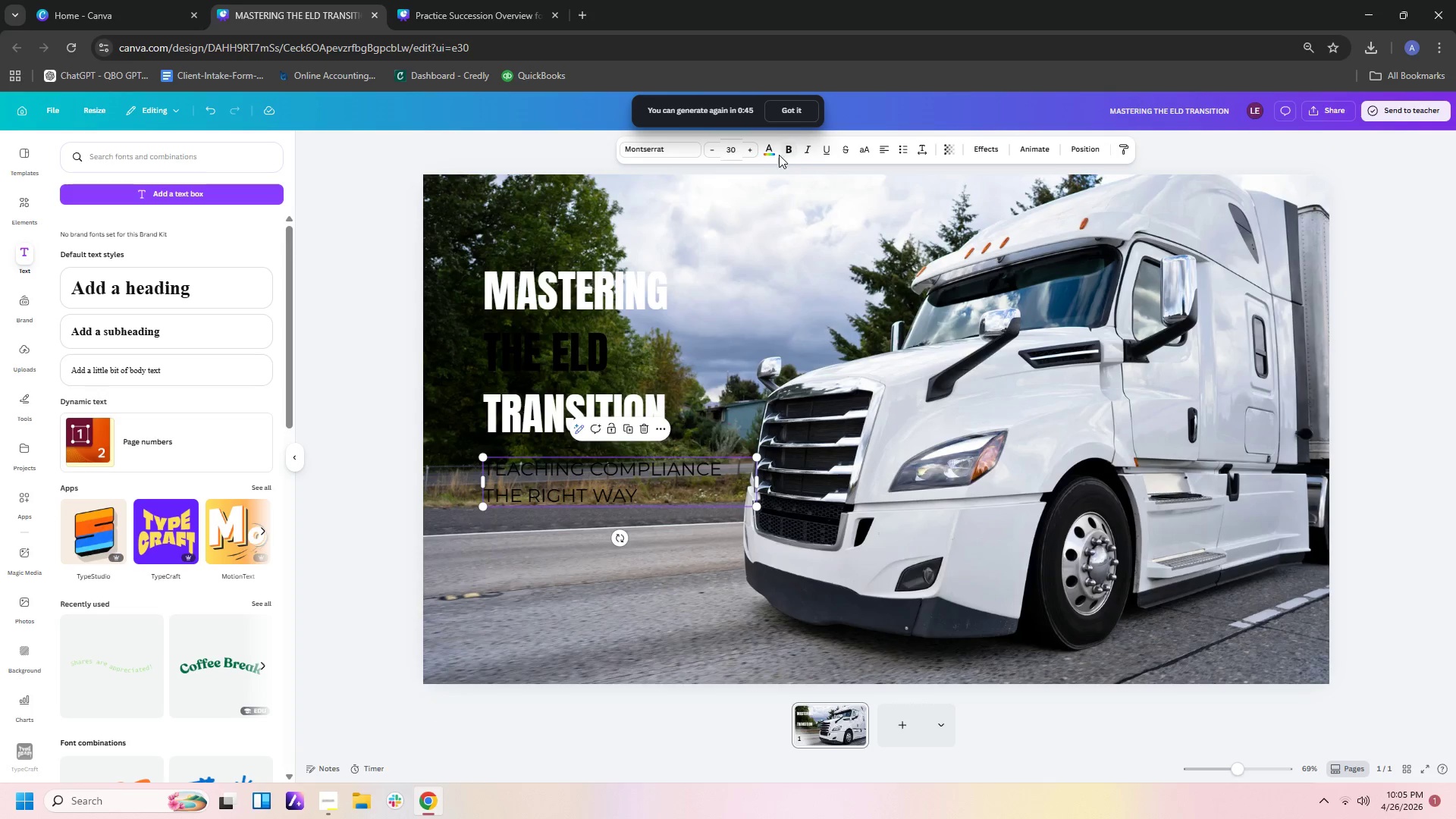 
left_click([676, 154])
 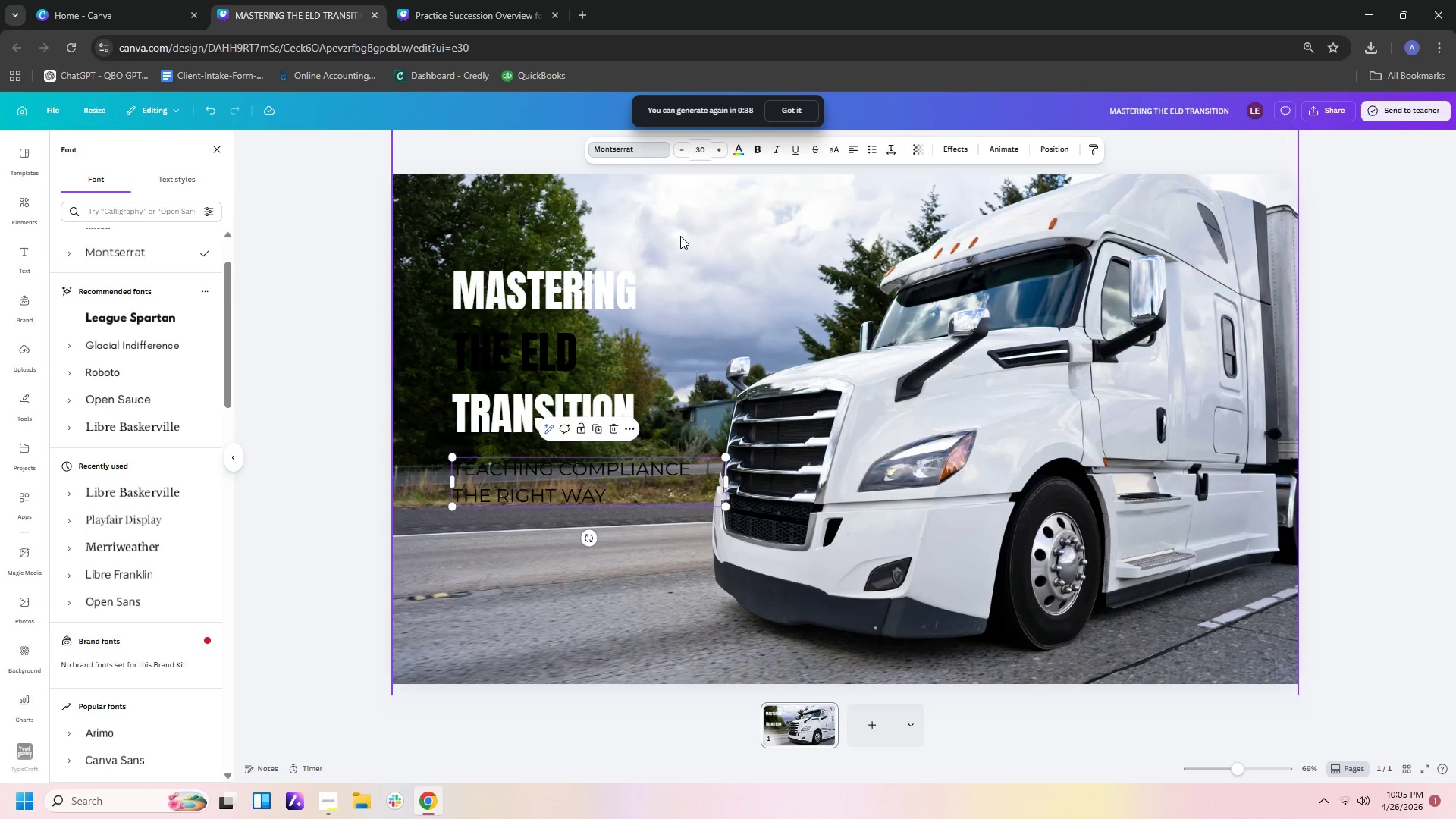 
wait(11.09)
 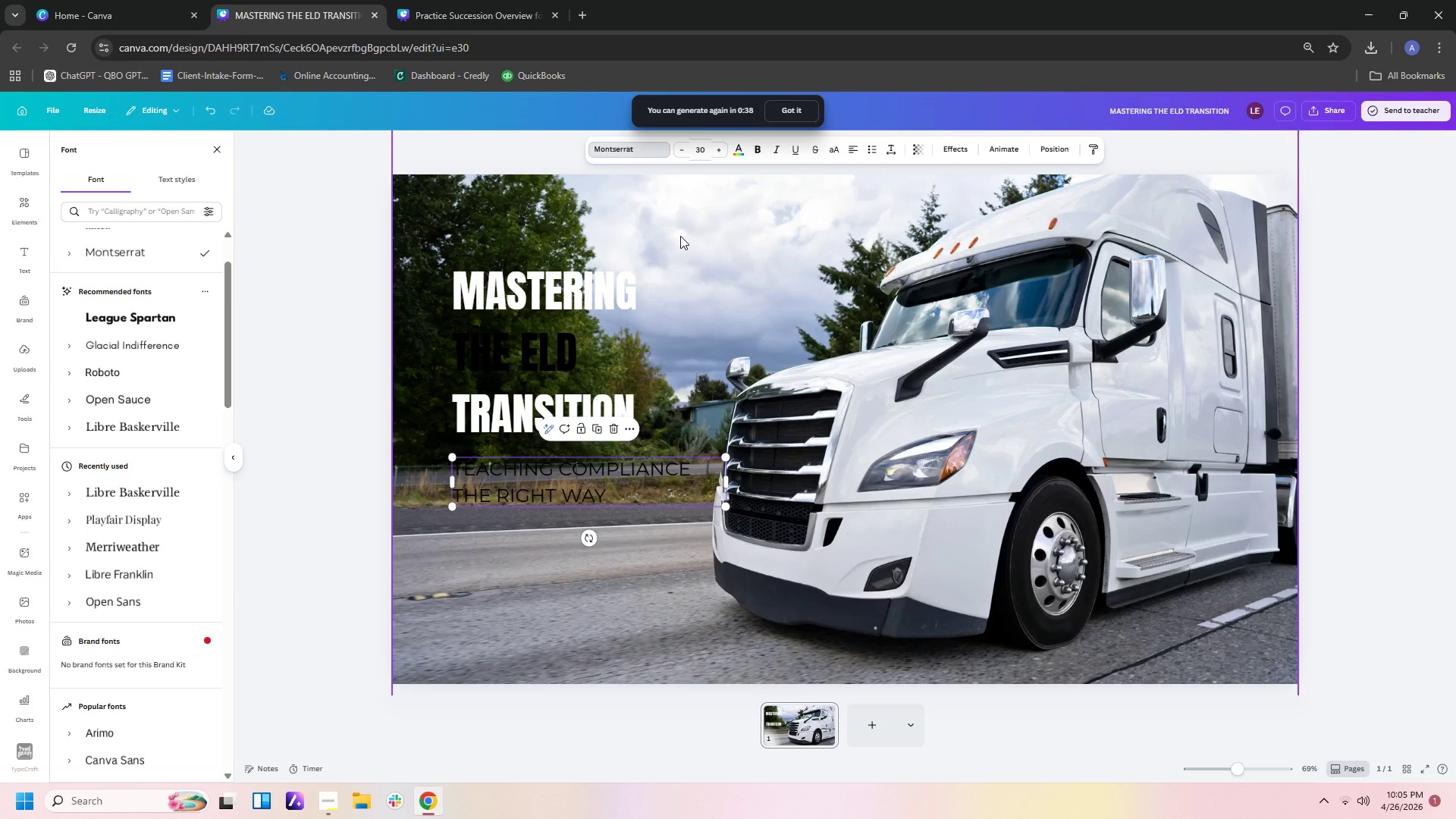 
scroll: coordinate [156, 269], scroll_direction: up, amount: 3.0
 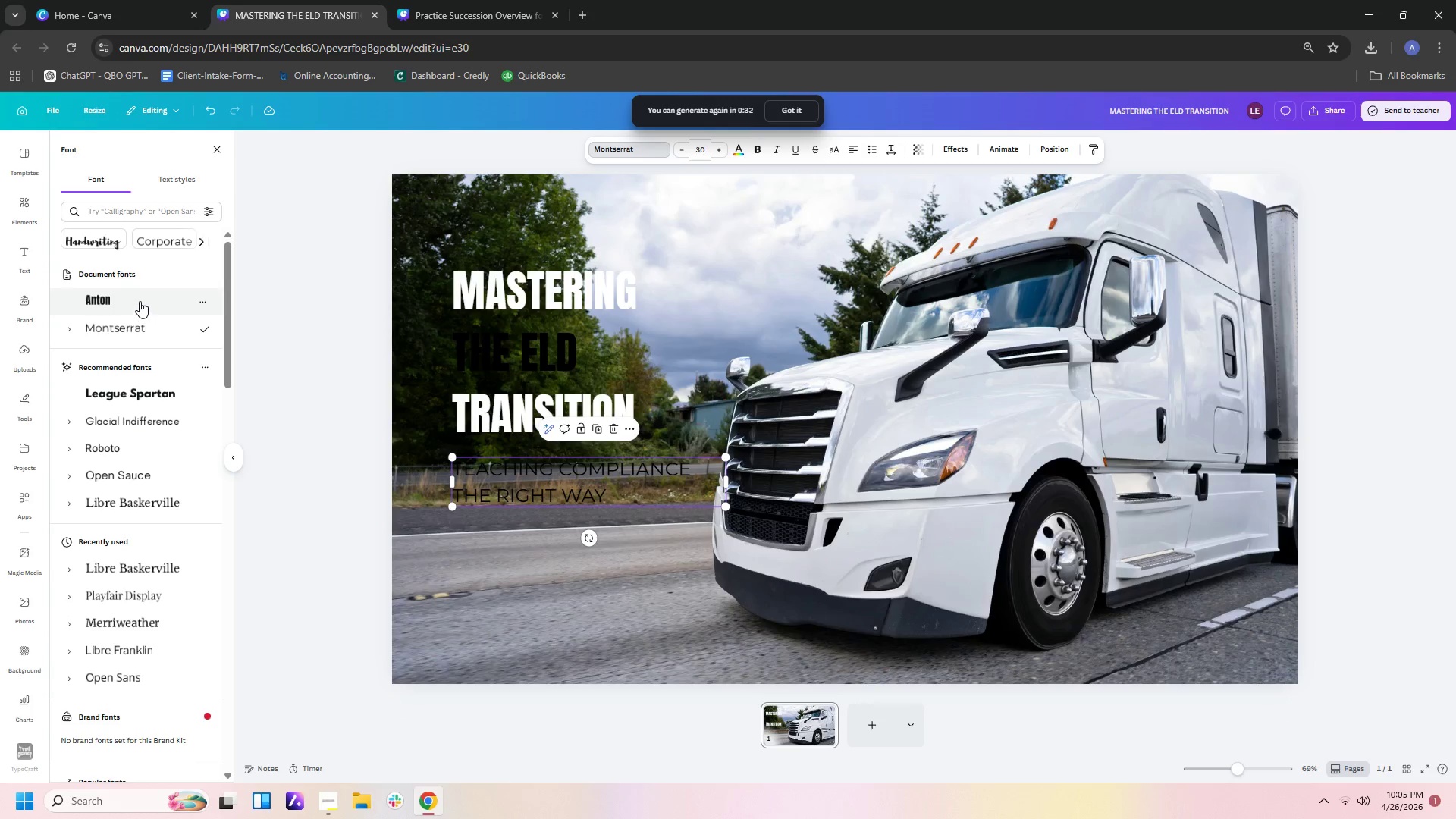 
left_click([140, 301])
 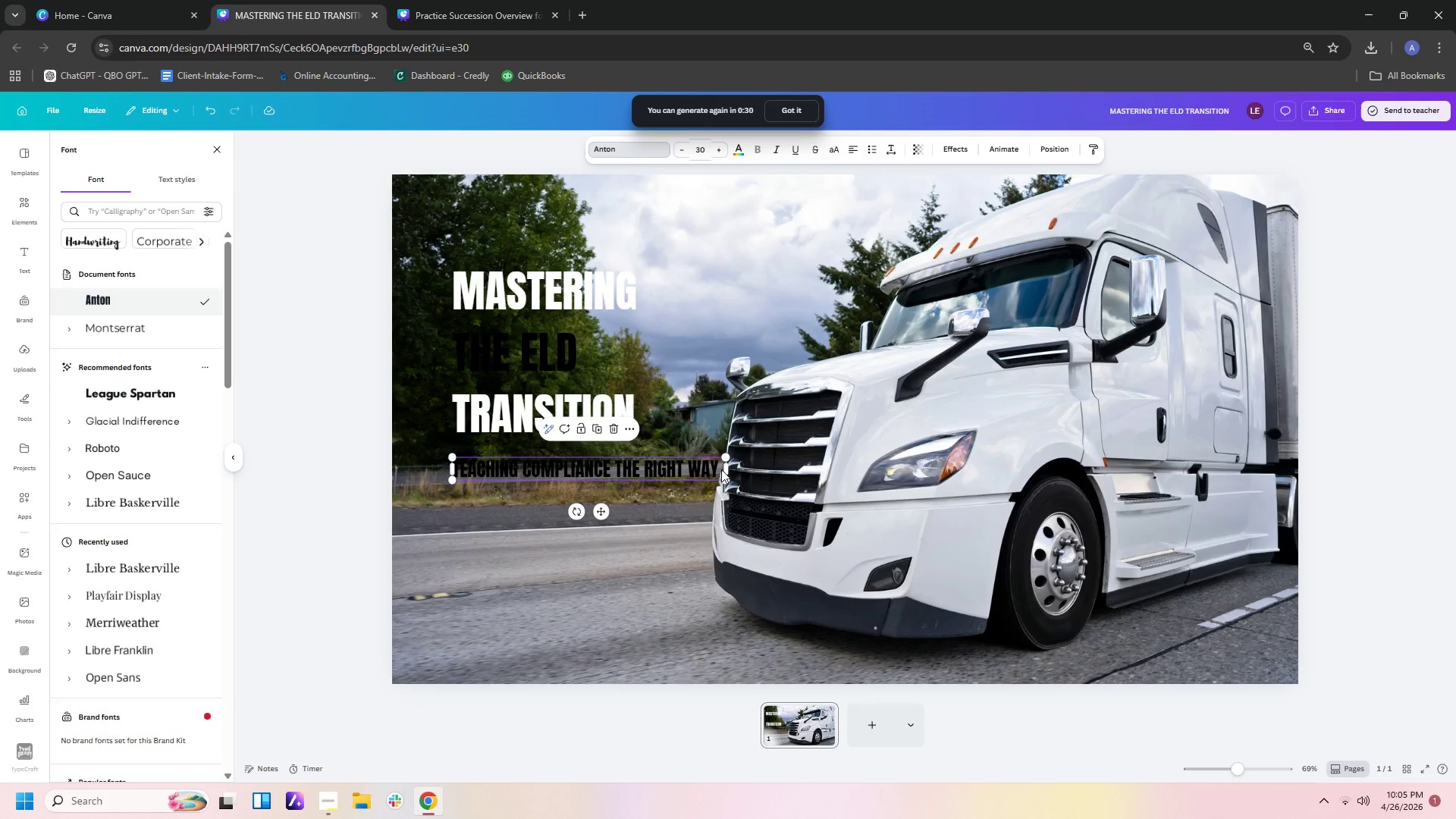 
left_click_drag(start_coordinate=[729, 469], to_coordinate=[642, 482])
 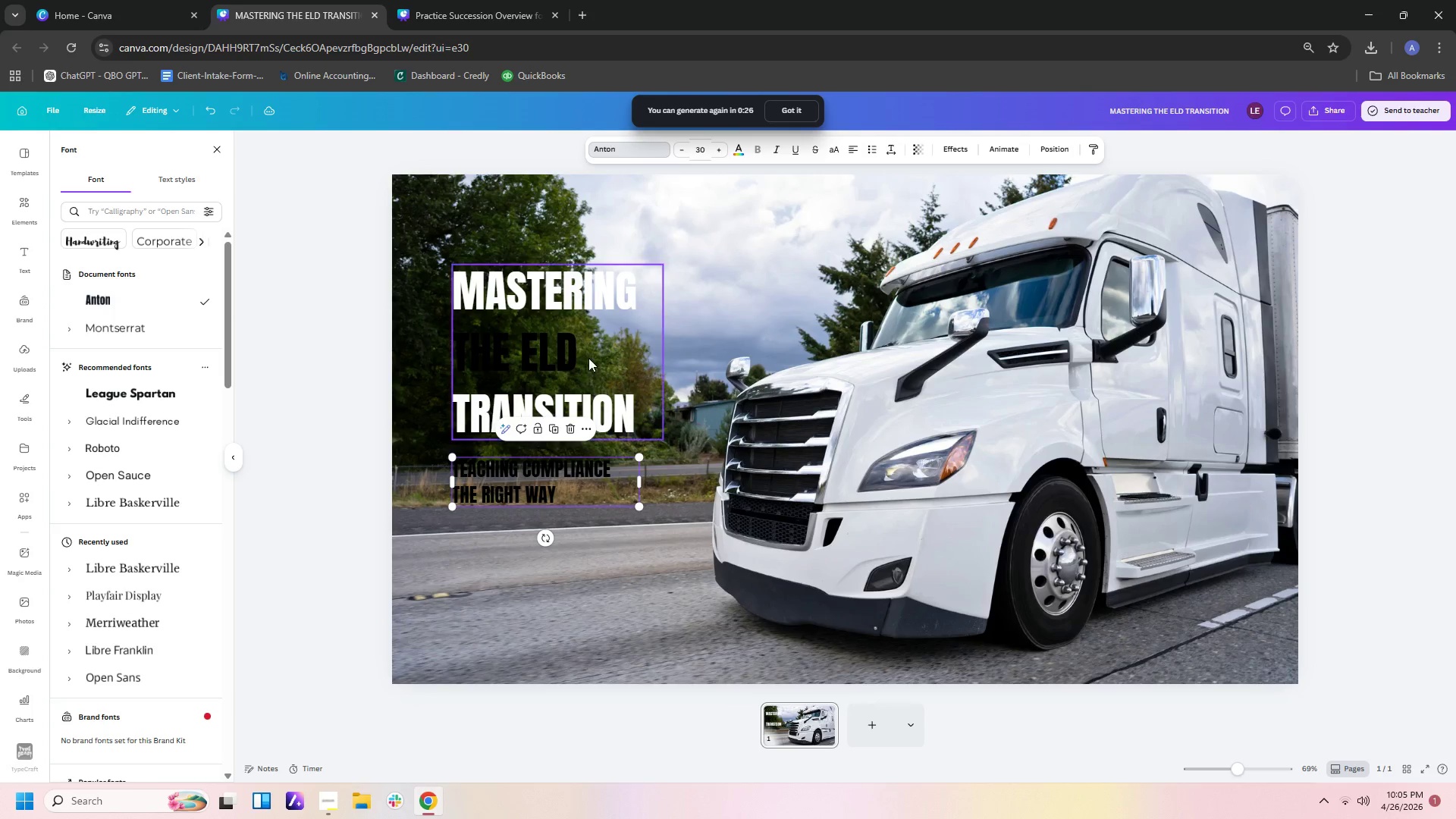 
left_click([590, 311])
 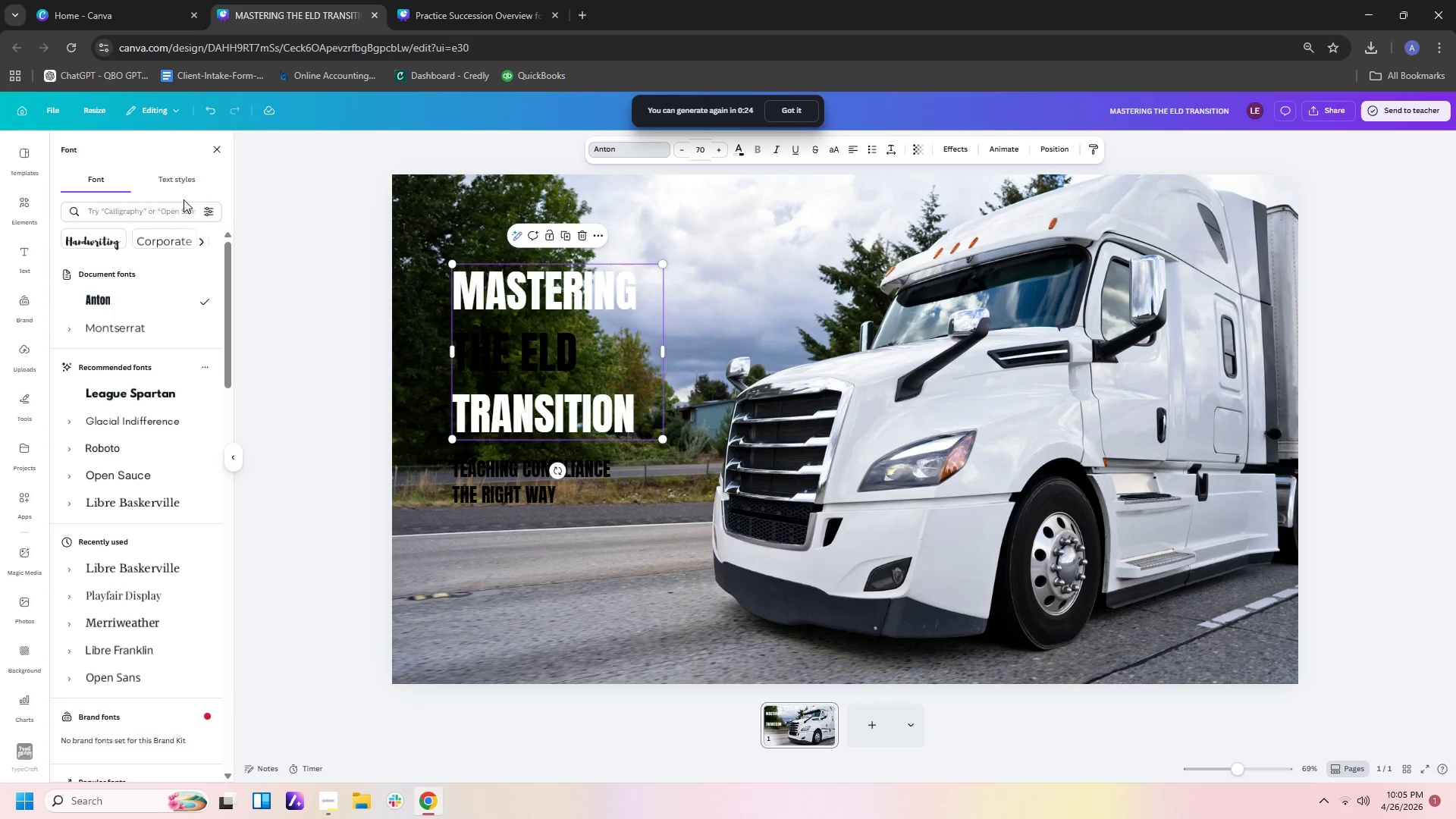 
left_click([165, 205])
 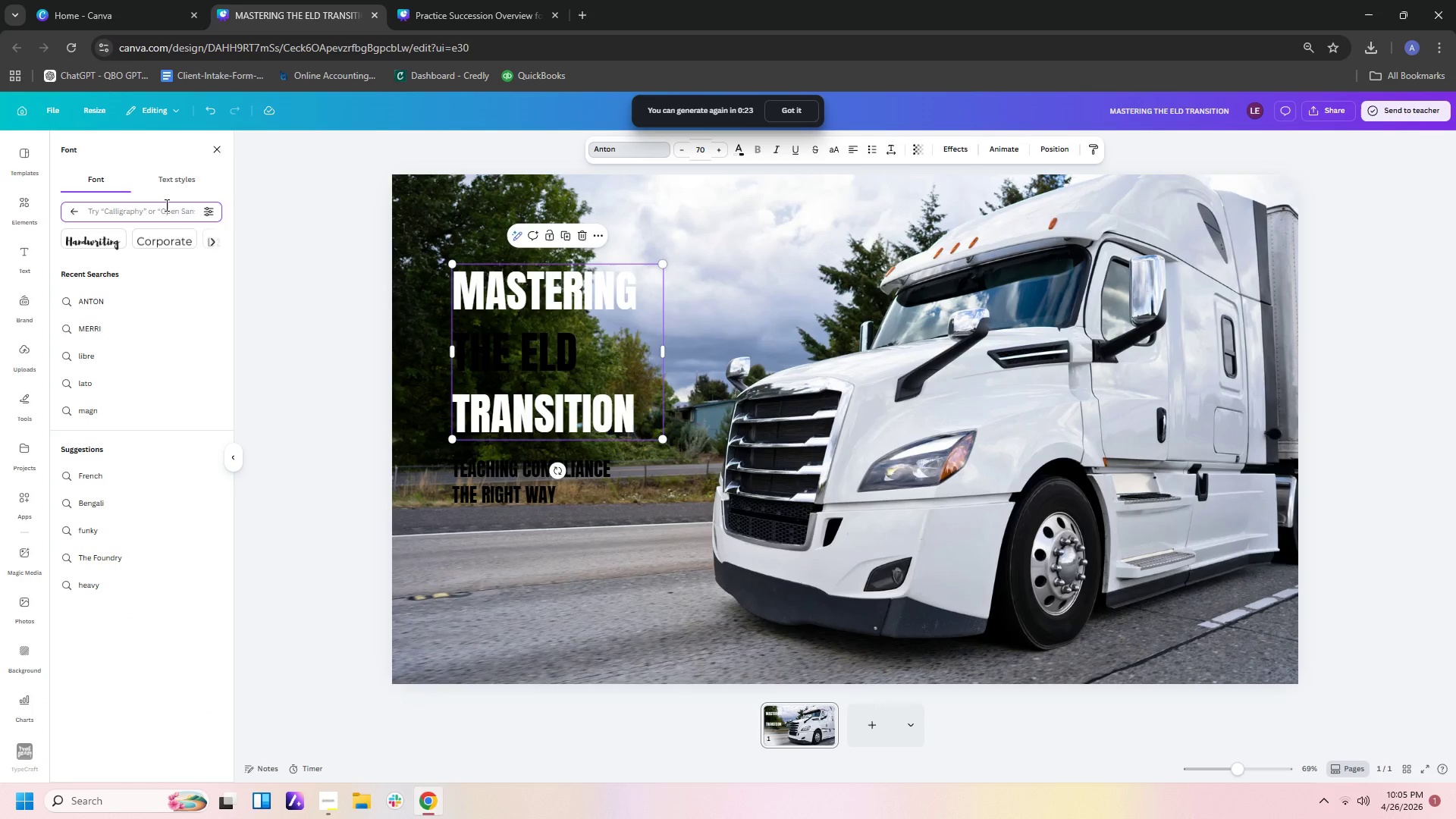 
type(lea)
 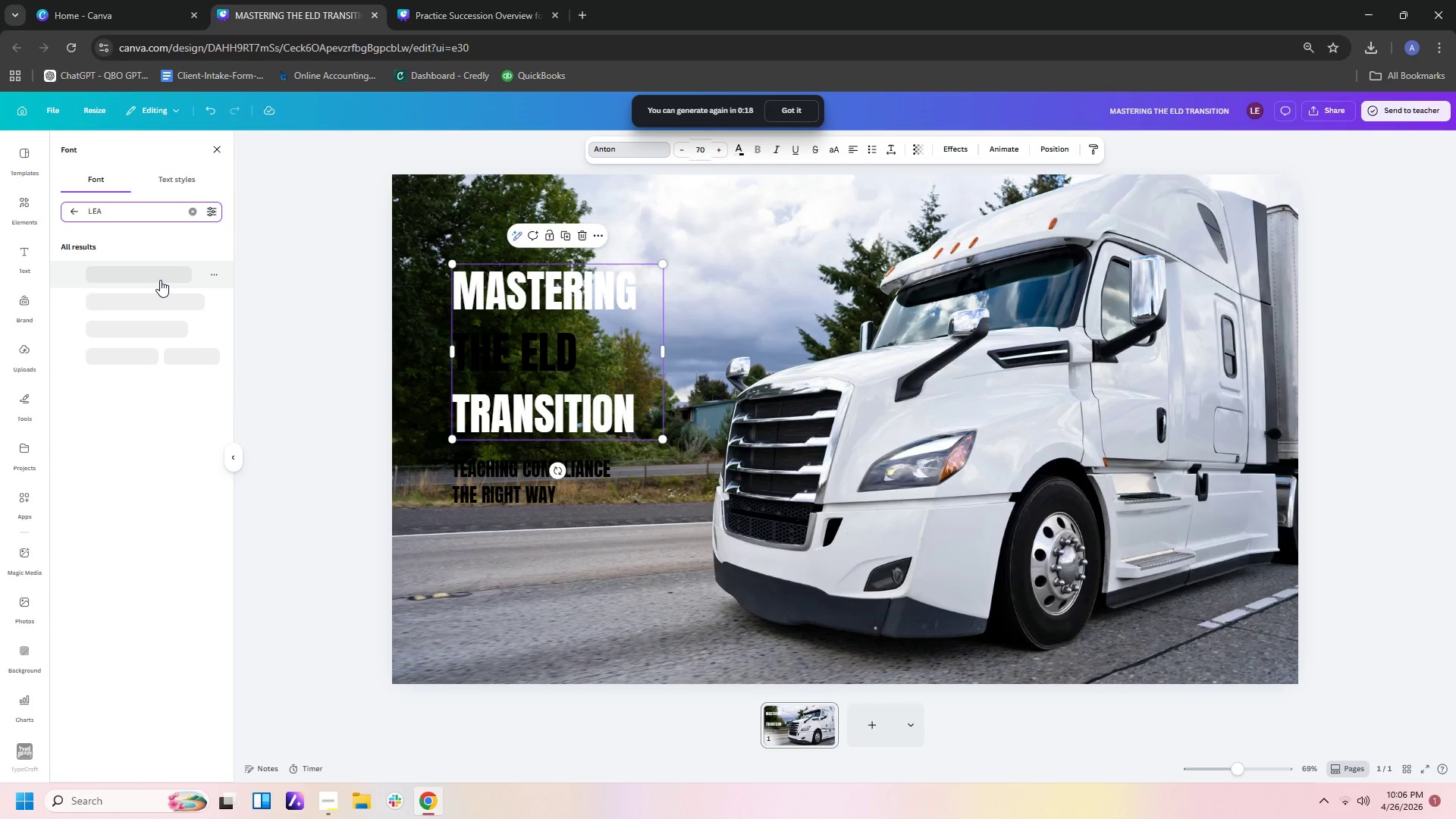 
left_click([156, 304])
 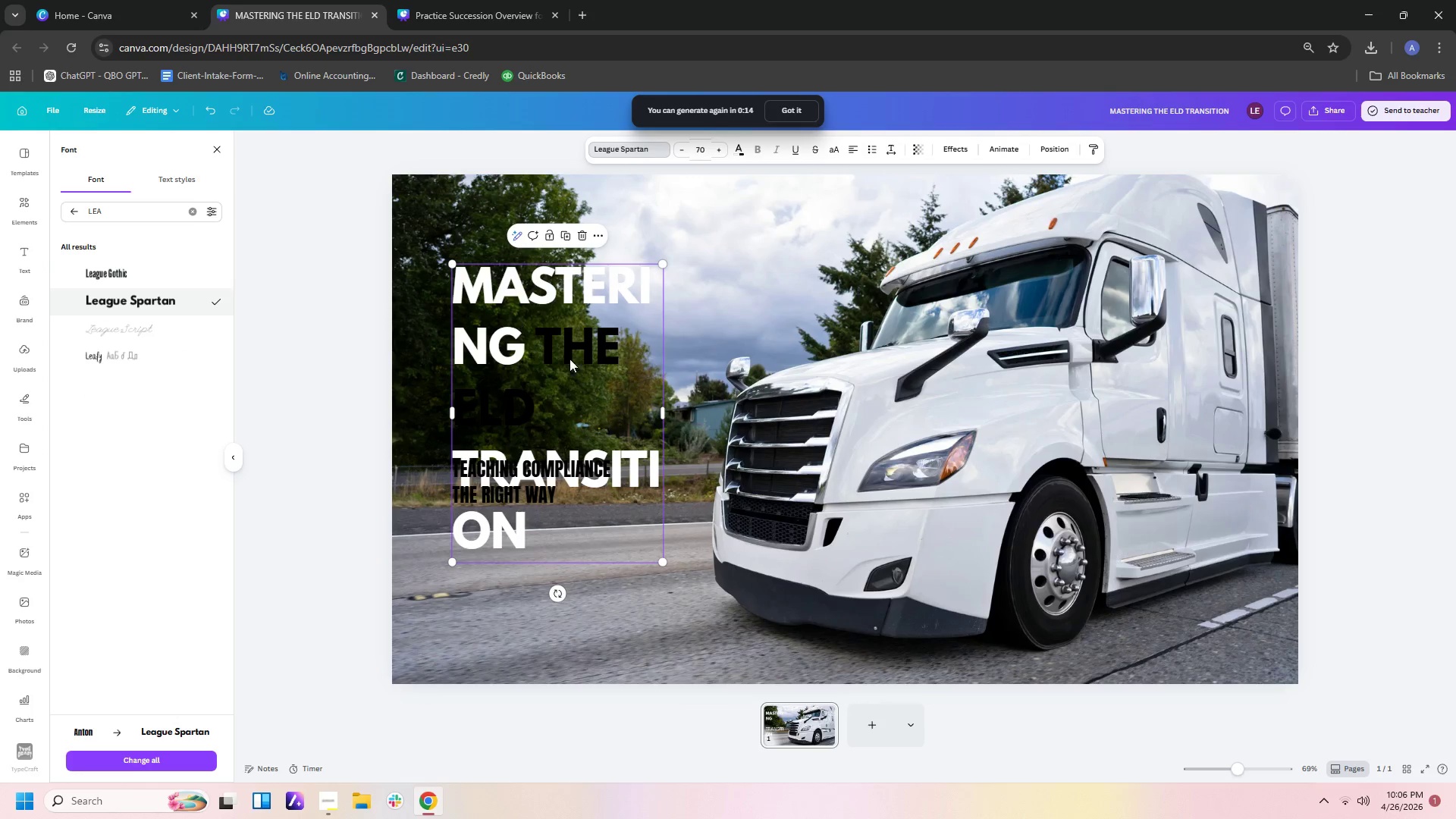 
left_click_drag(start_coordinate=[667, 415], to_coordinate=[731, 403])
 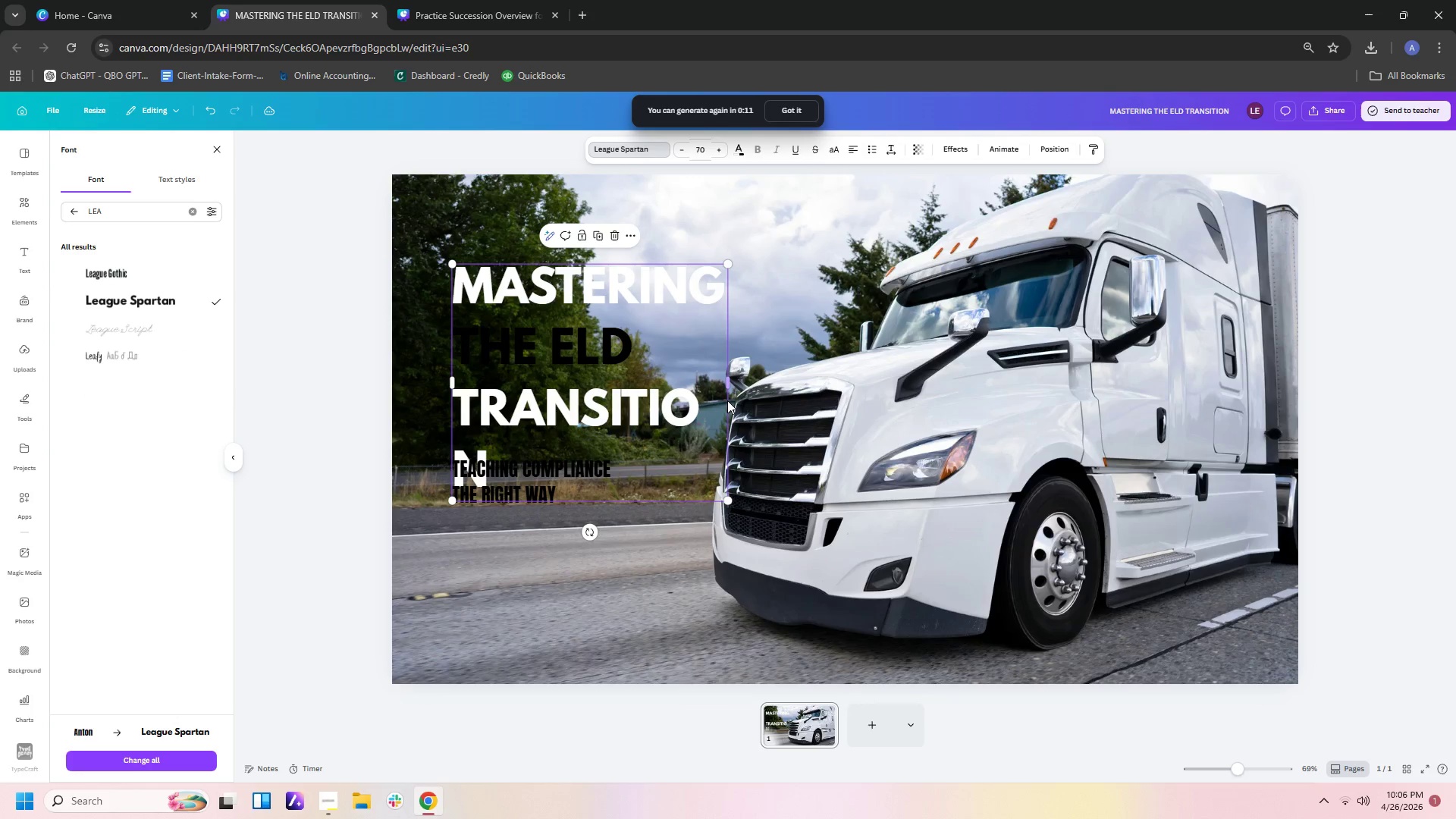 
left_click([727, 400])
 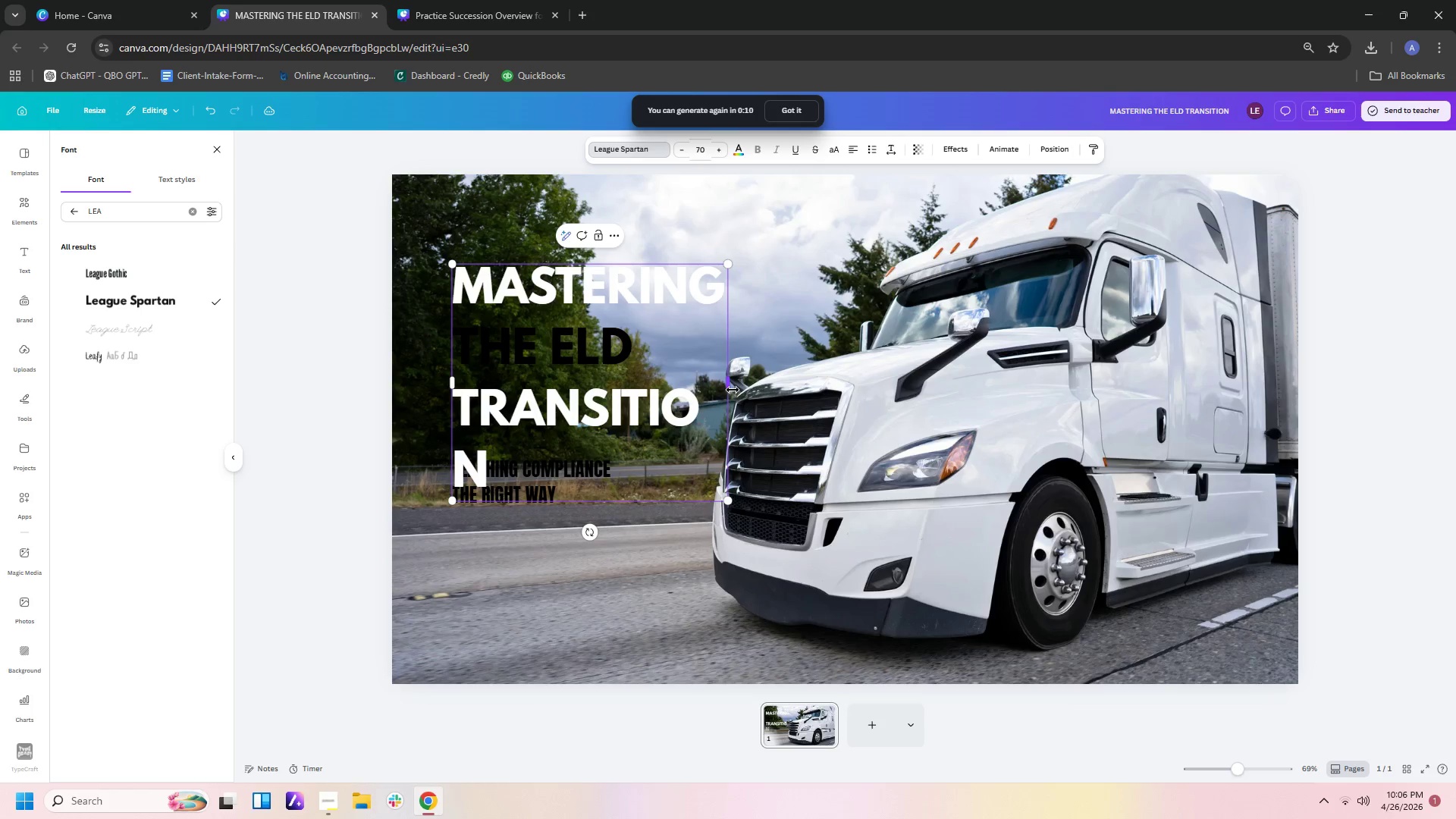 
left_click_drag(start_coordinate=[733, 390], to_coordinate=[753, 388])
 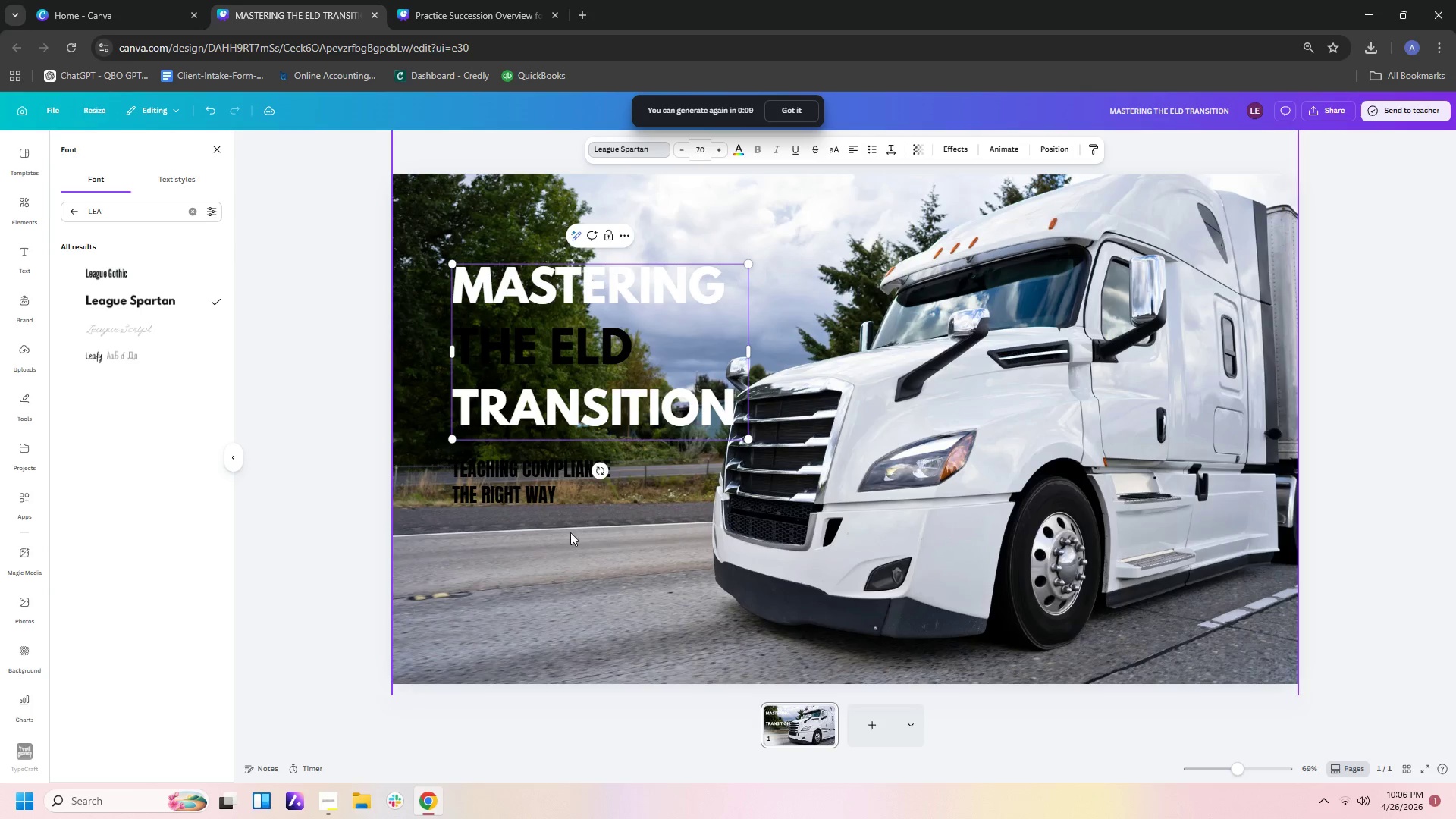 
left_click([541, 560])
 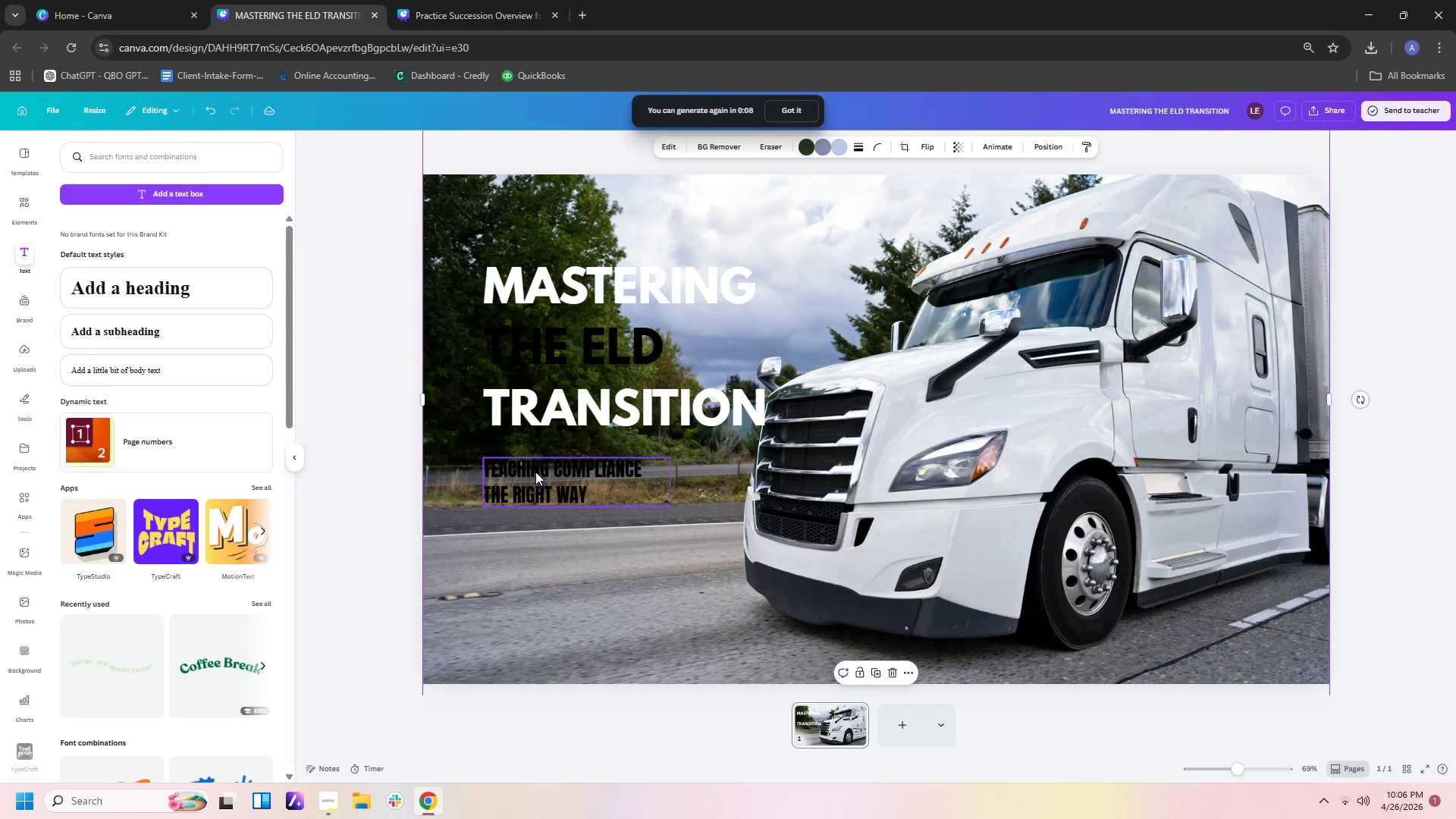 
left_click([535, 473])
 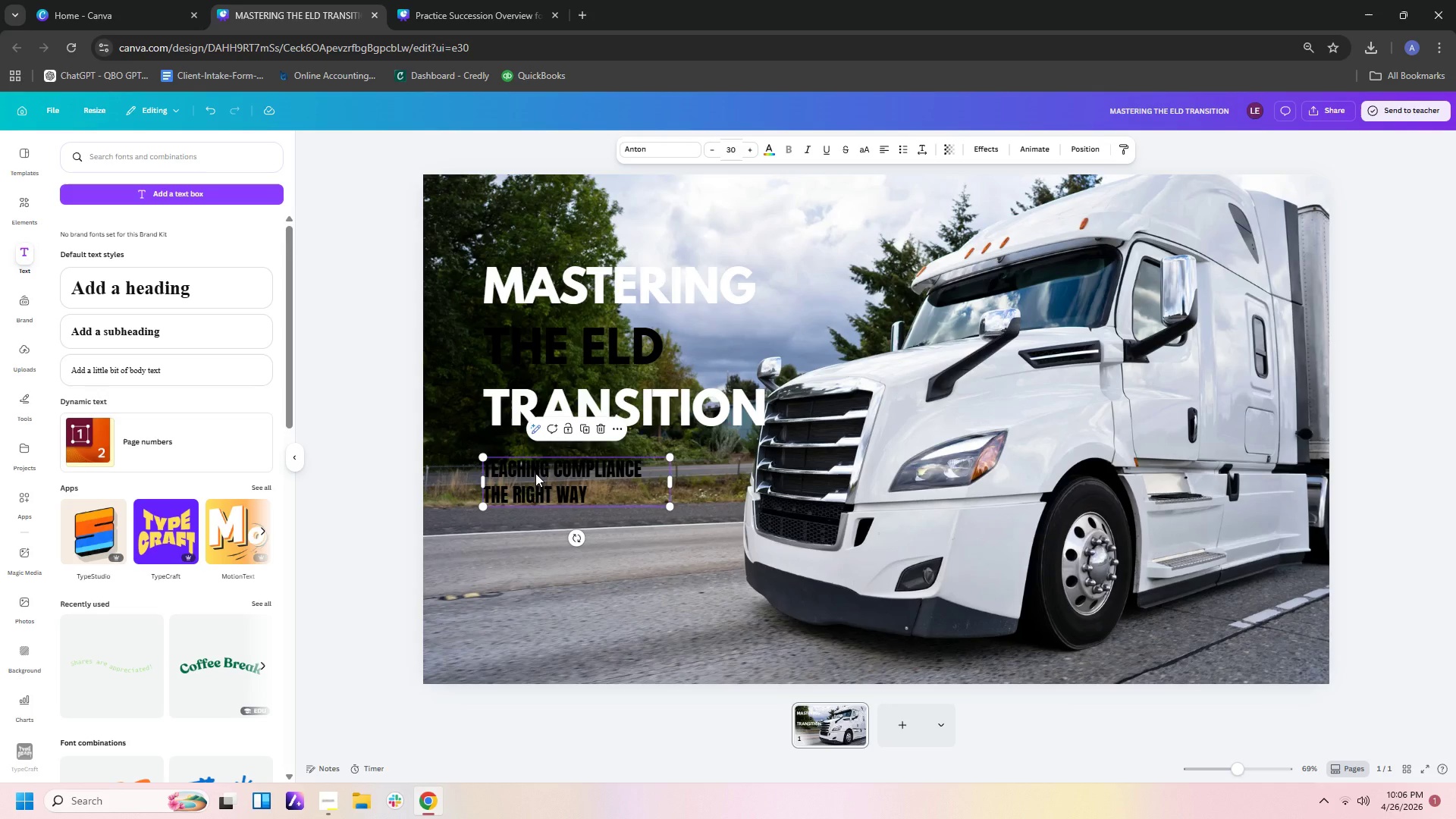 
wait(17.44)
 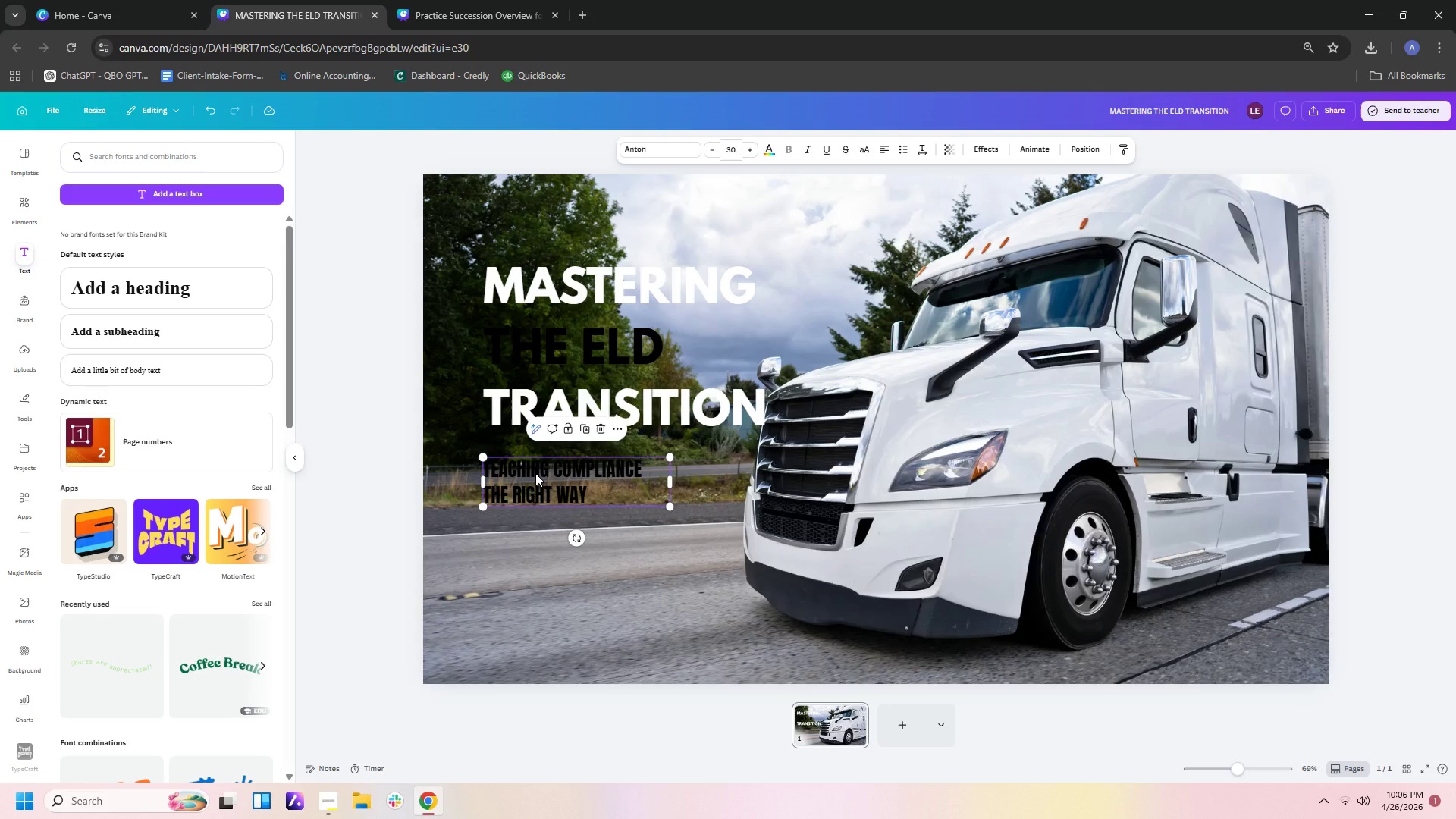 
left_click([757, 146])
 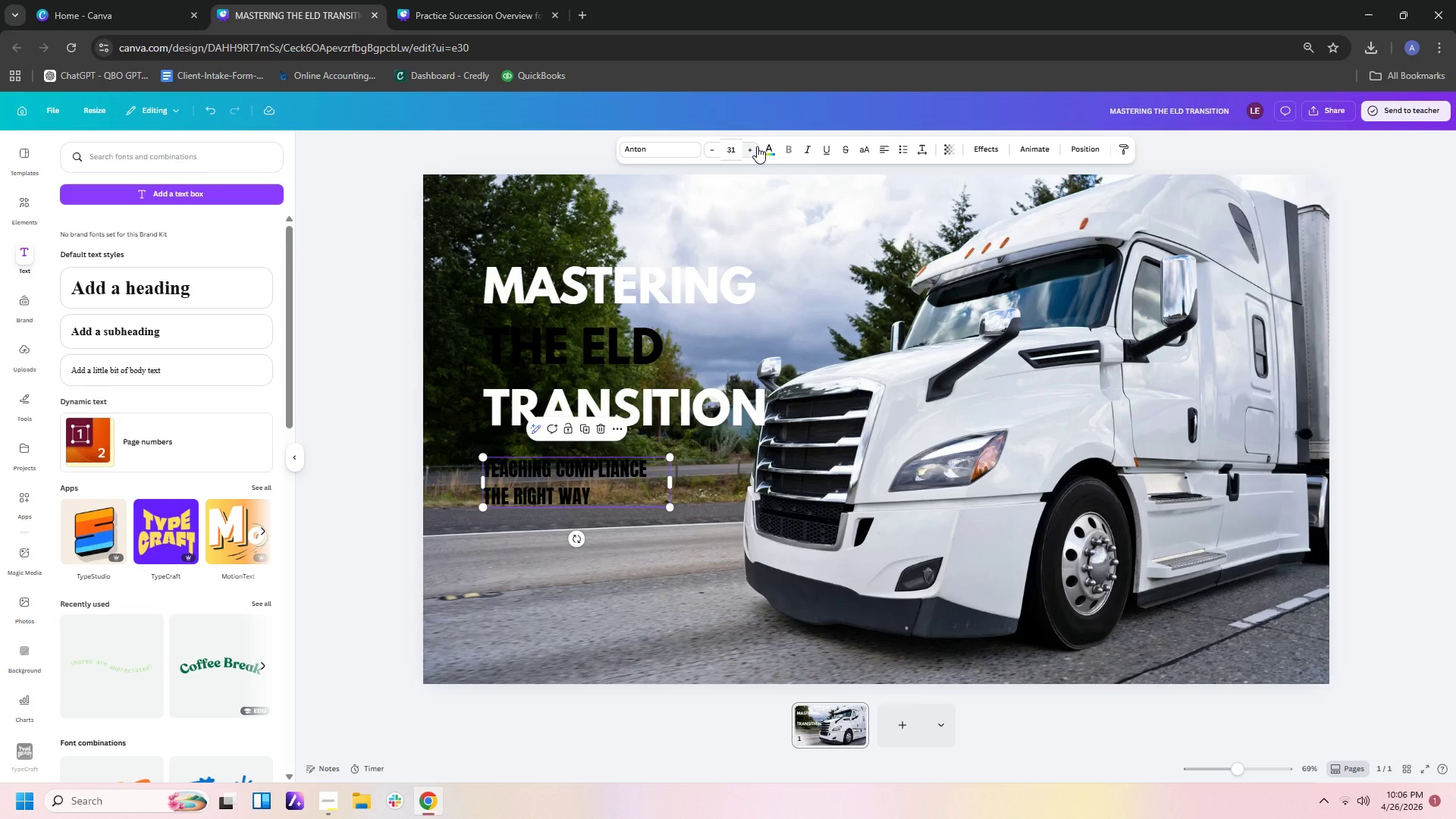 
double_click([757, 146])
 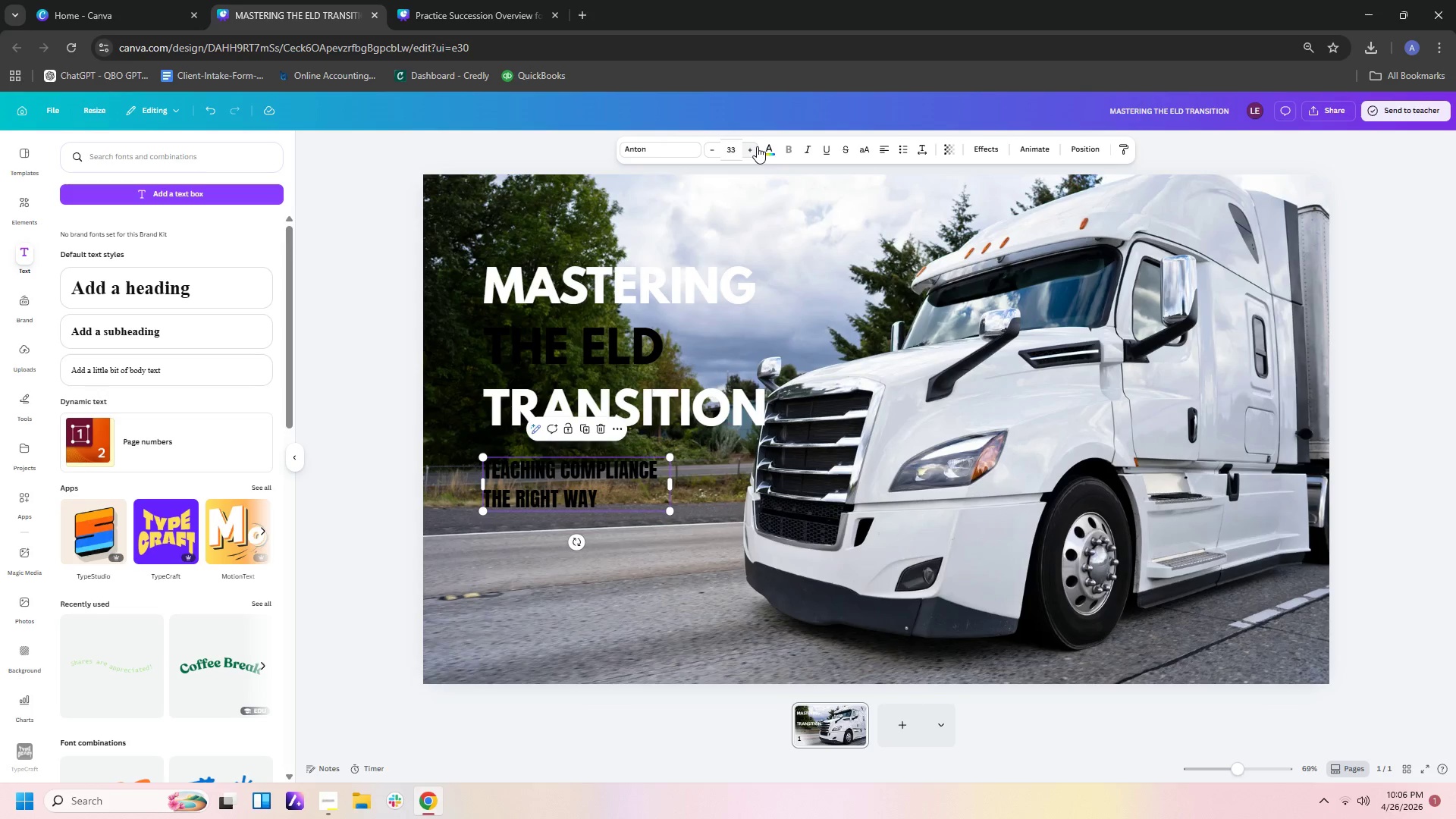 
triple_click([757, 146])
 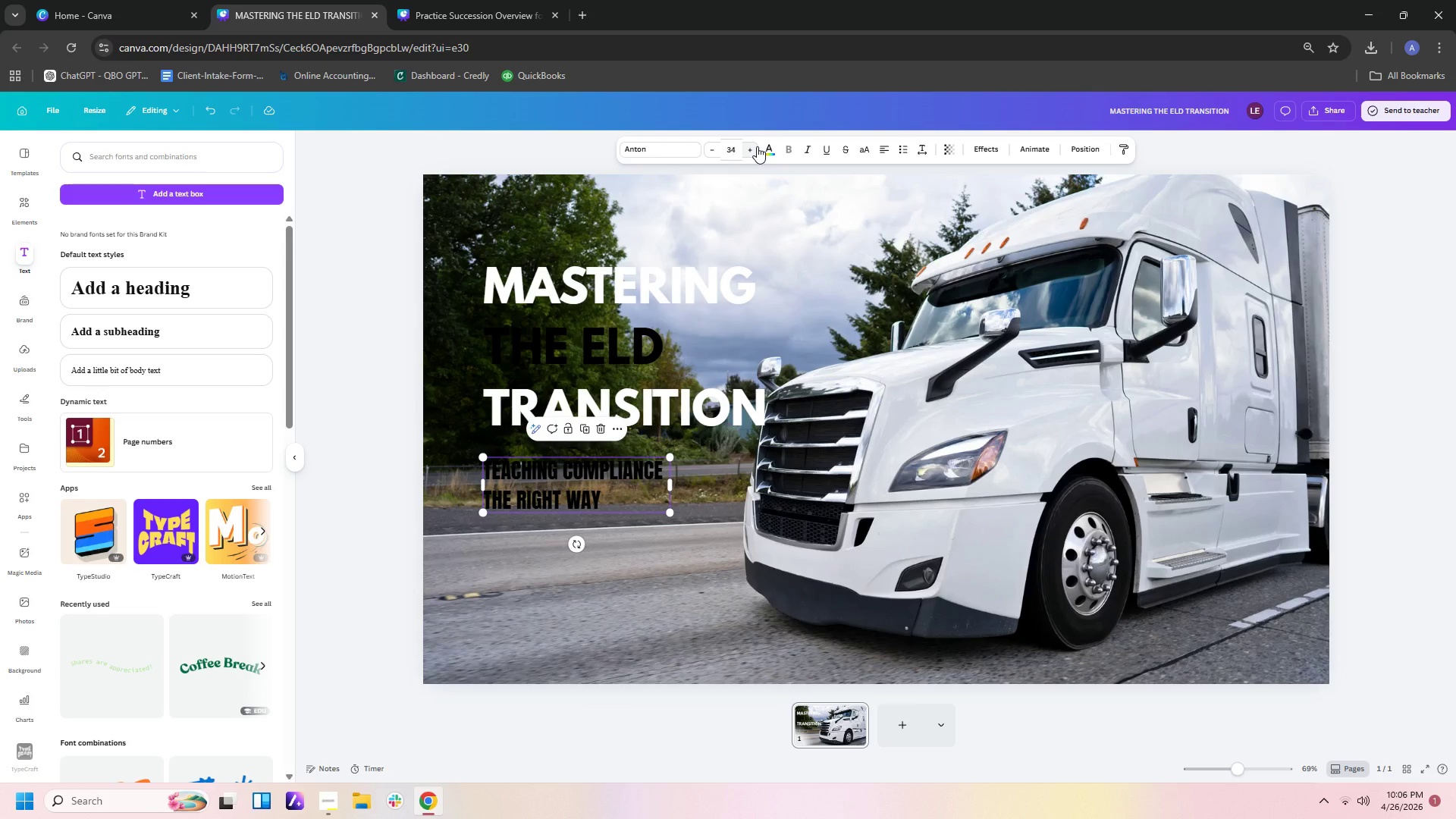 
double_click([757, 146])
 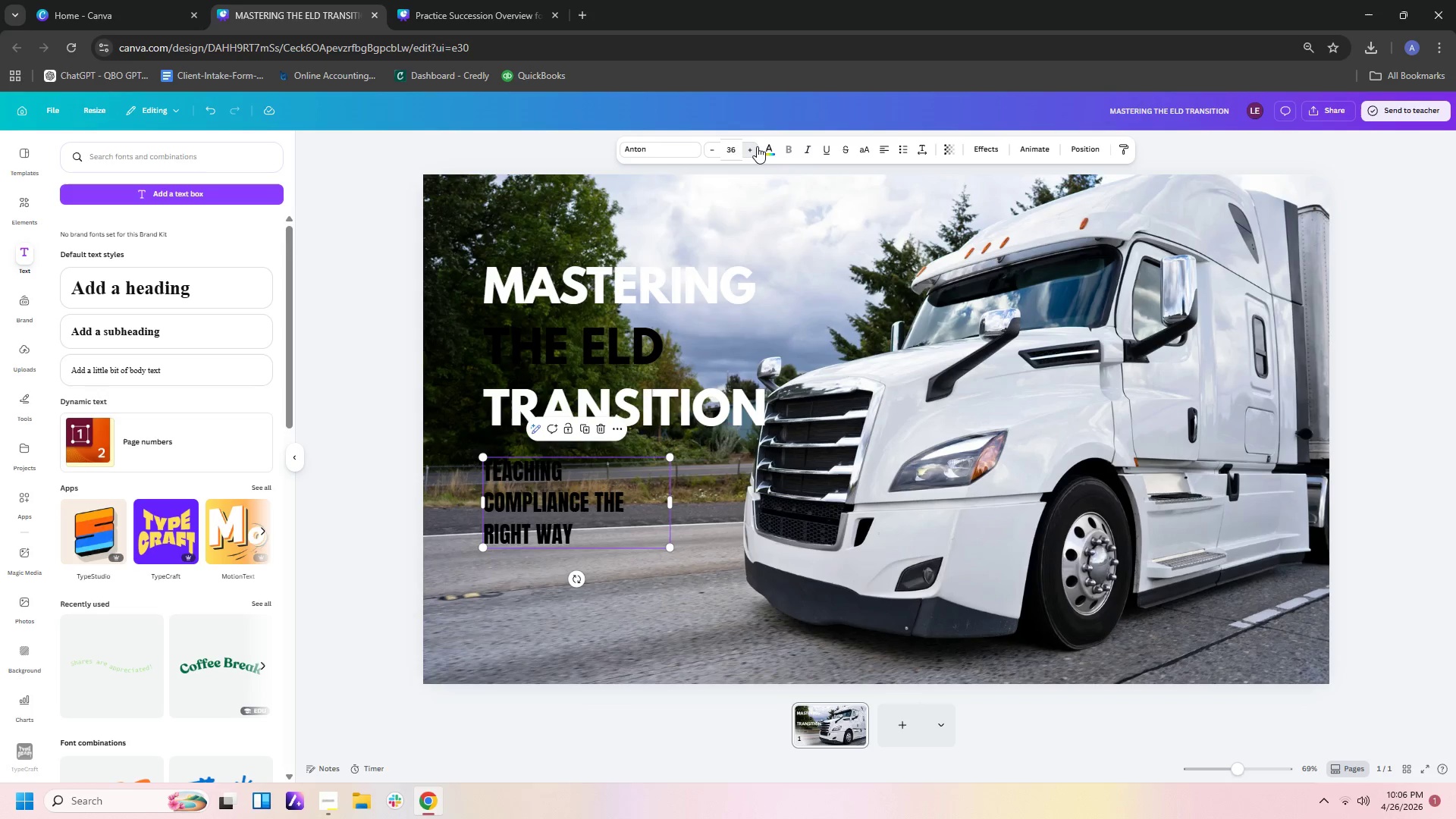 
triple_click([757, 146])
 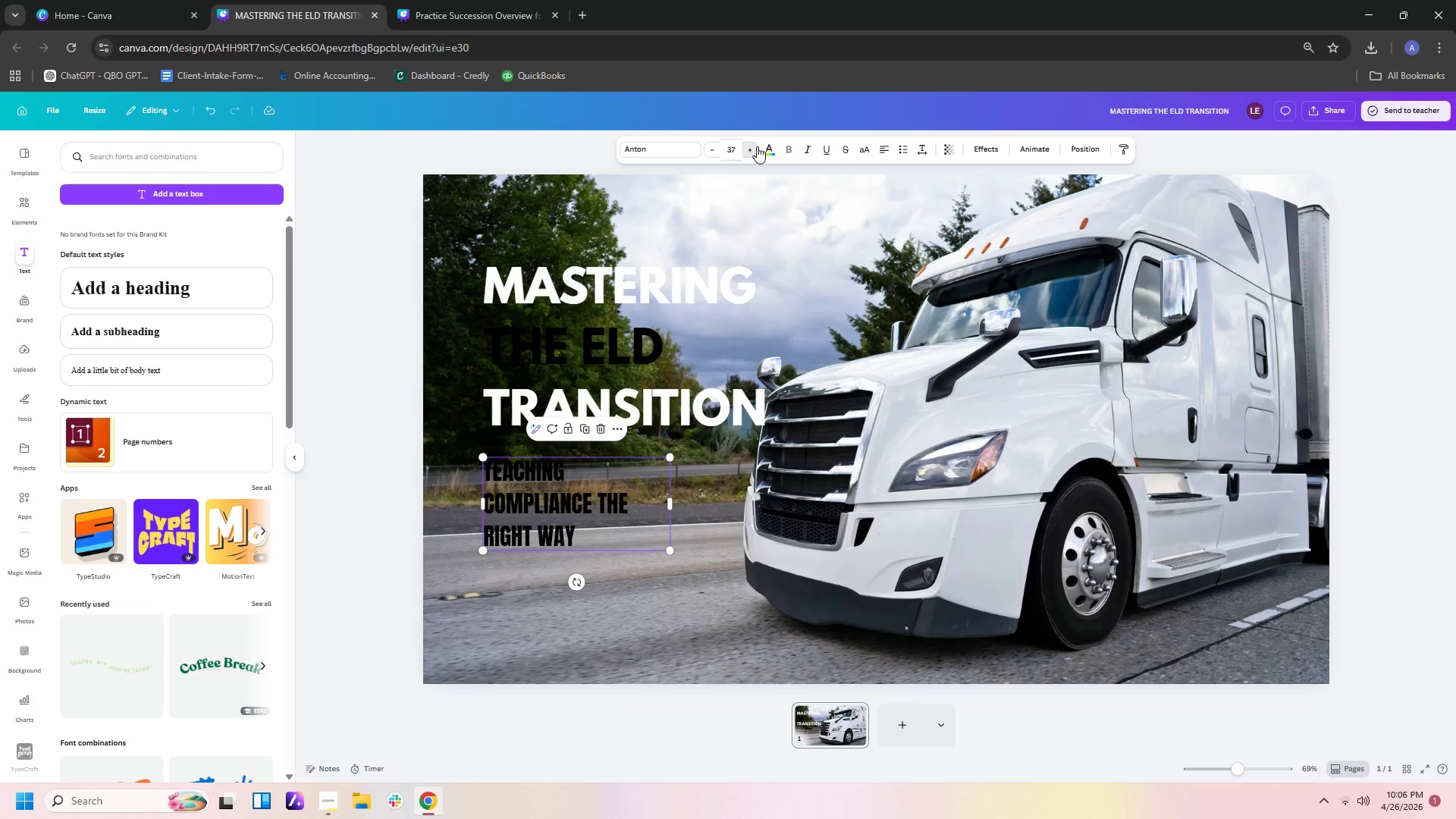 
triple_click([757, 146])
 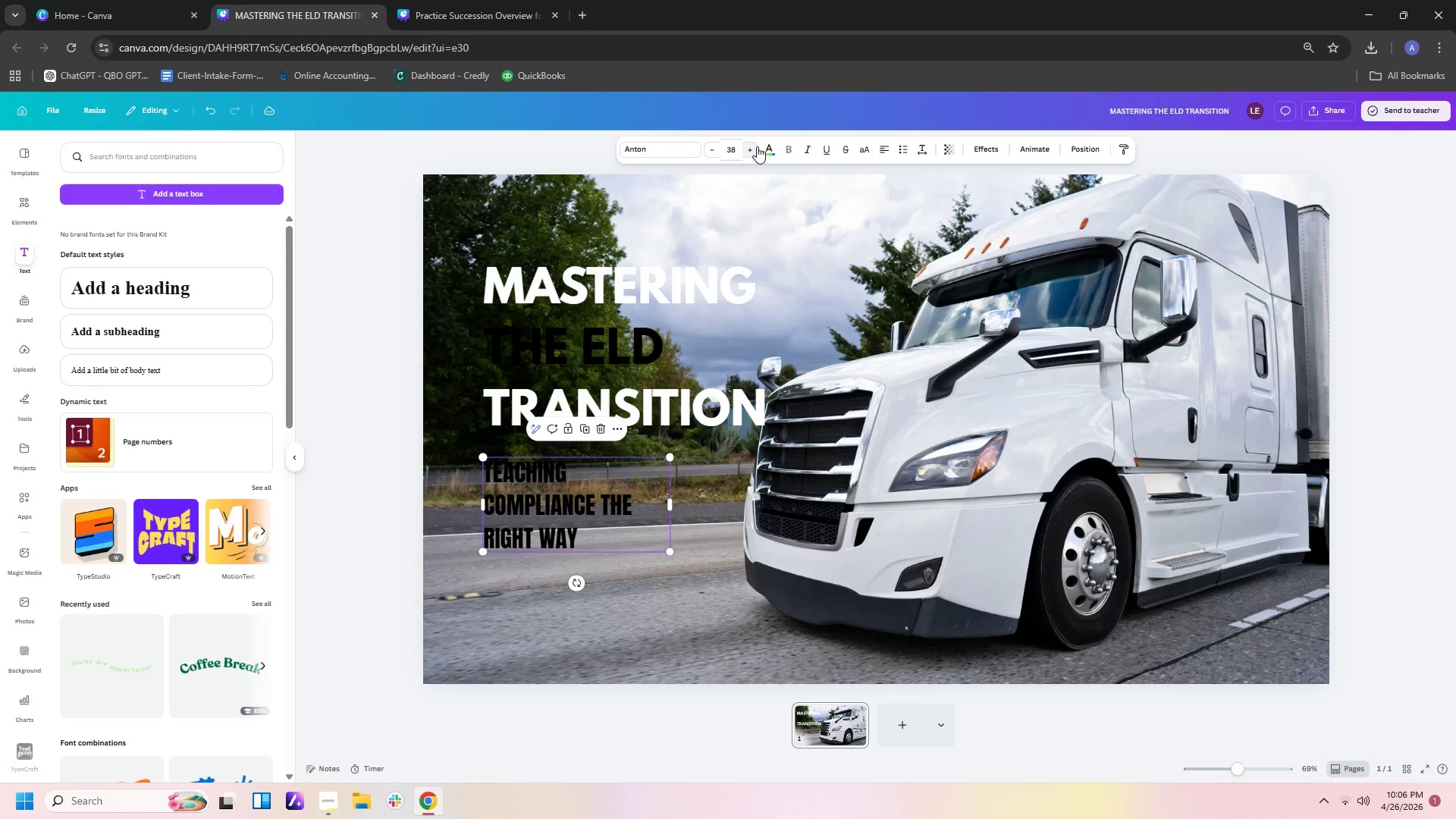 
double_click([757, 146])
 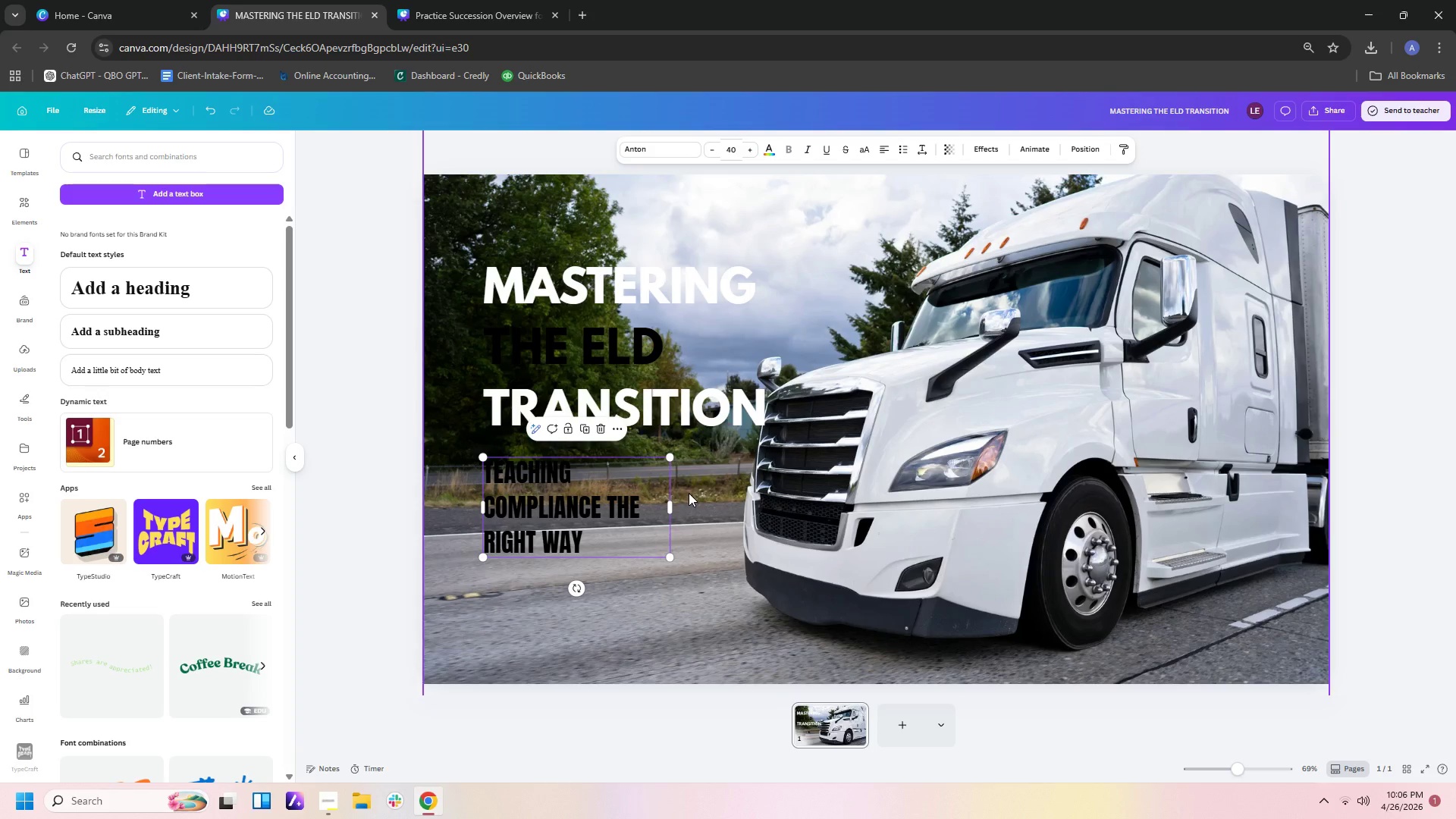 
left_click([670, 504])
 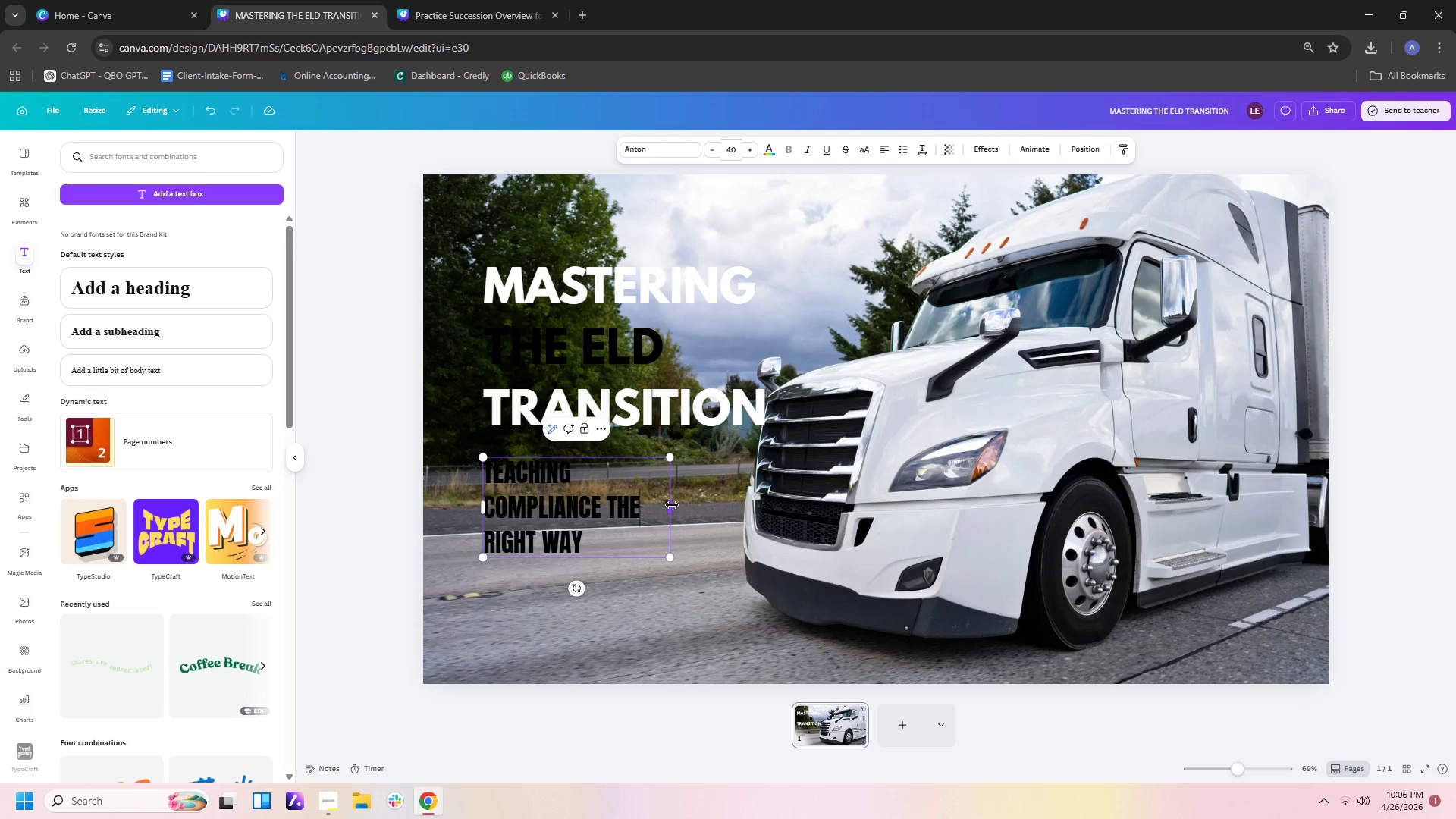 
left_click_drag(start_coordinate=[673, 505], to_coordinate=[710, 501])
 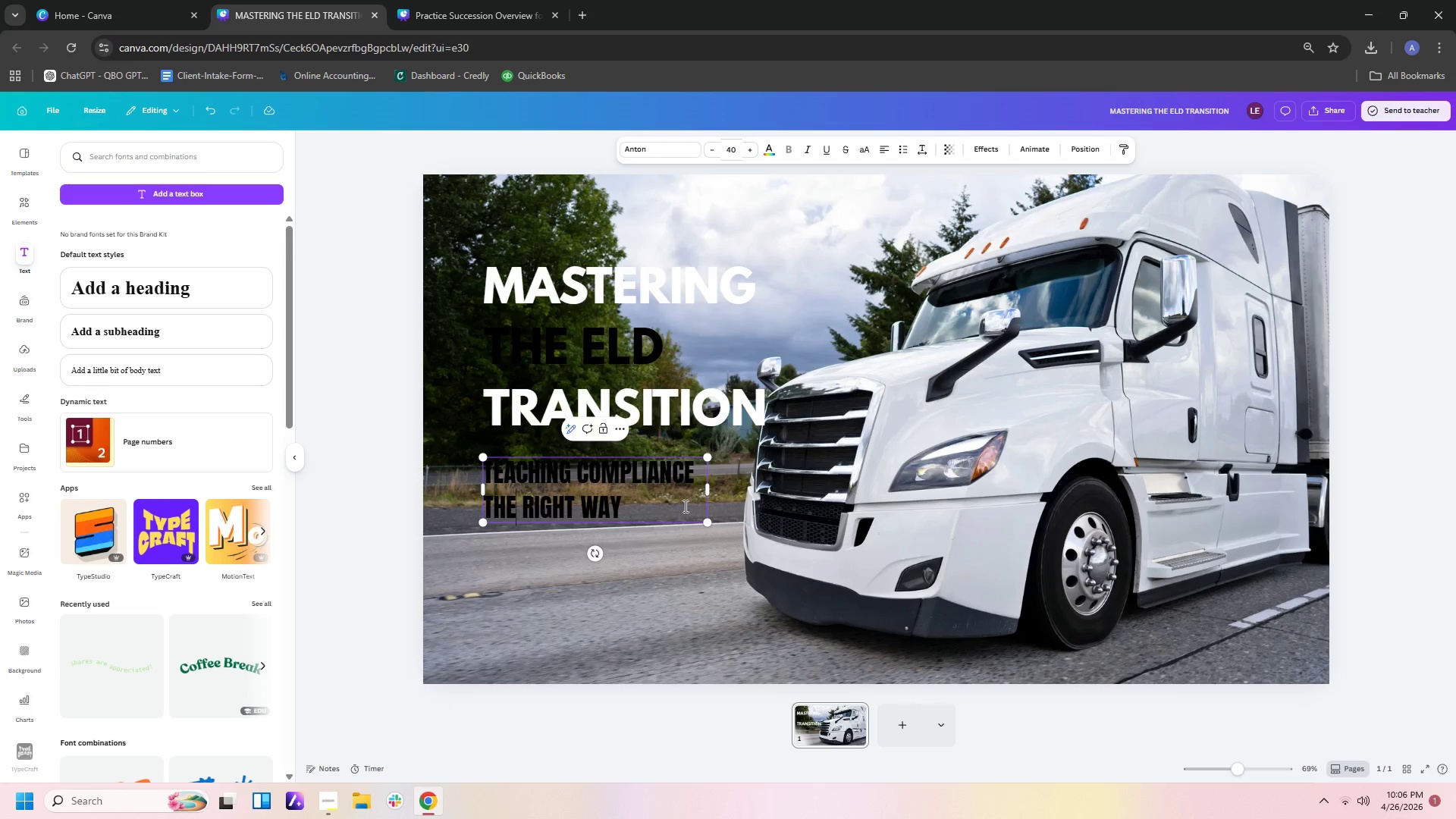 
double_click([646, 497])
 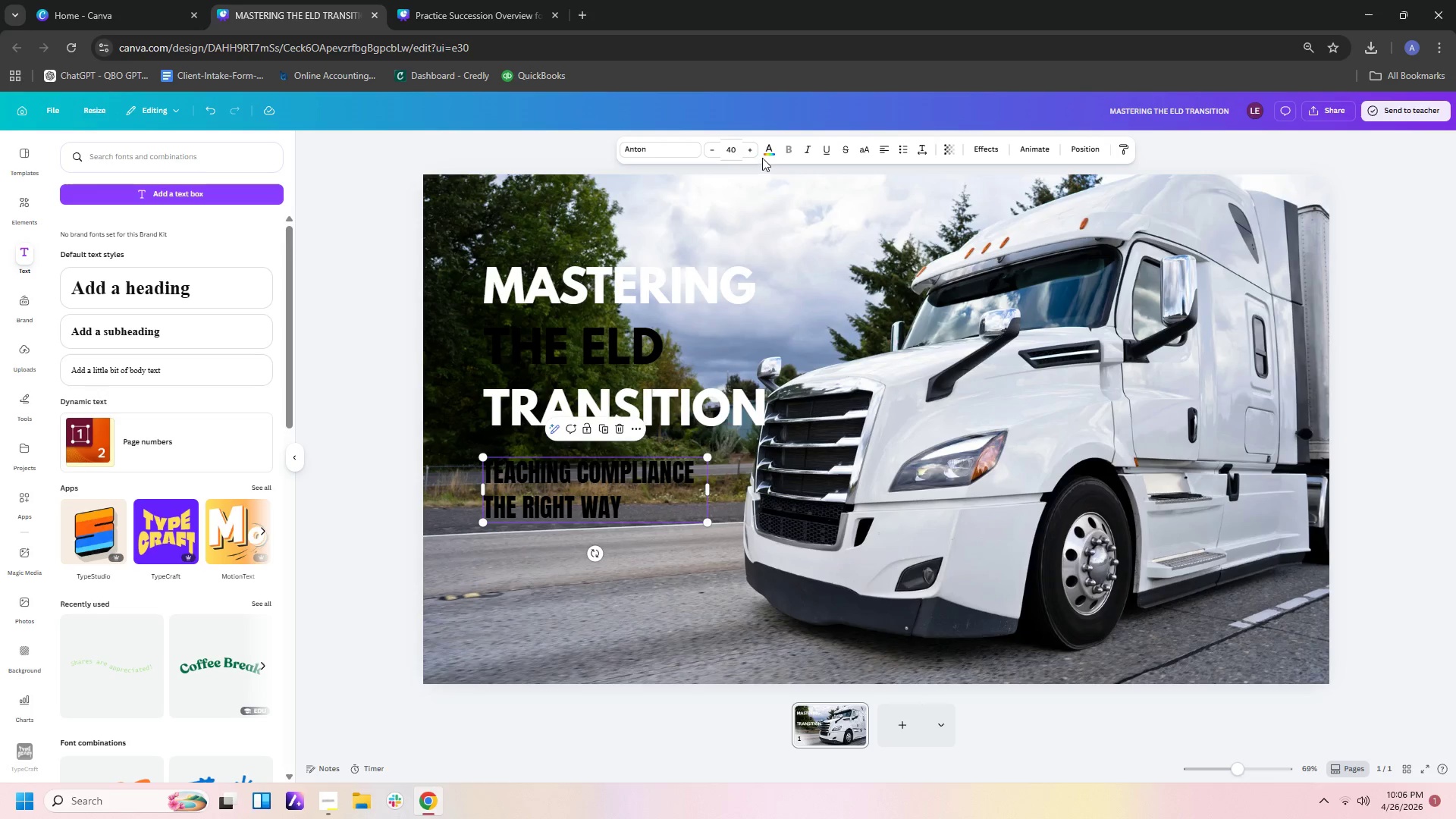 
left_click([777, 158])
 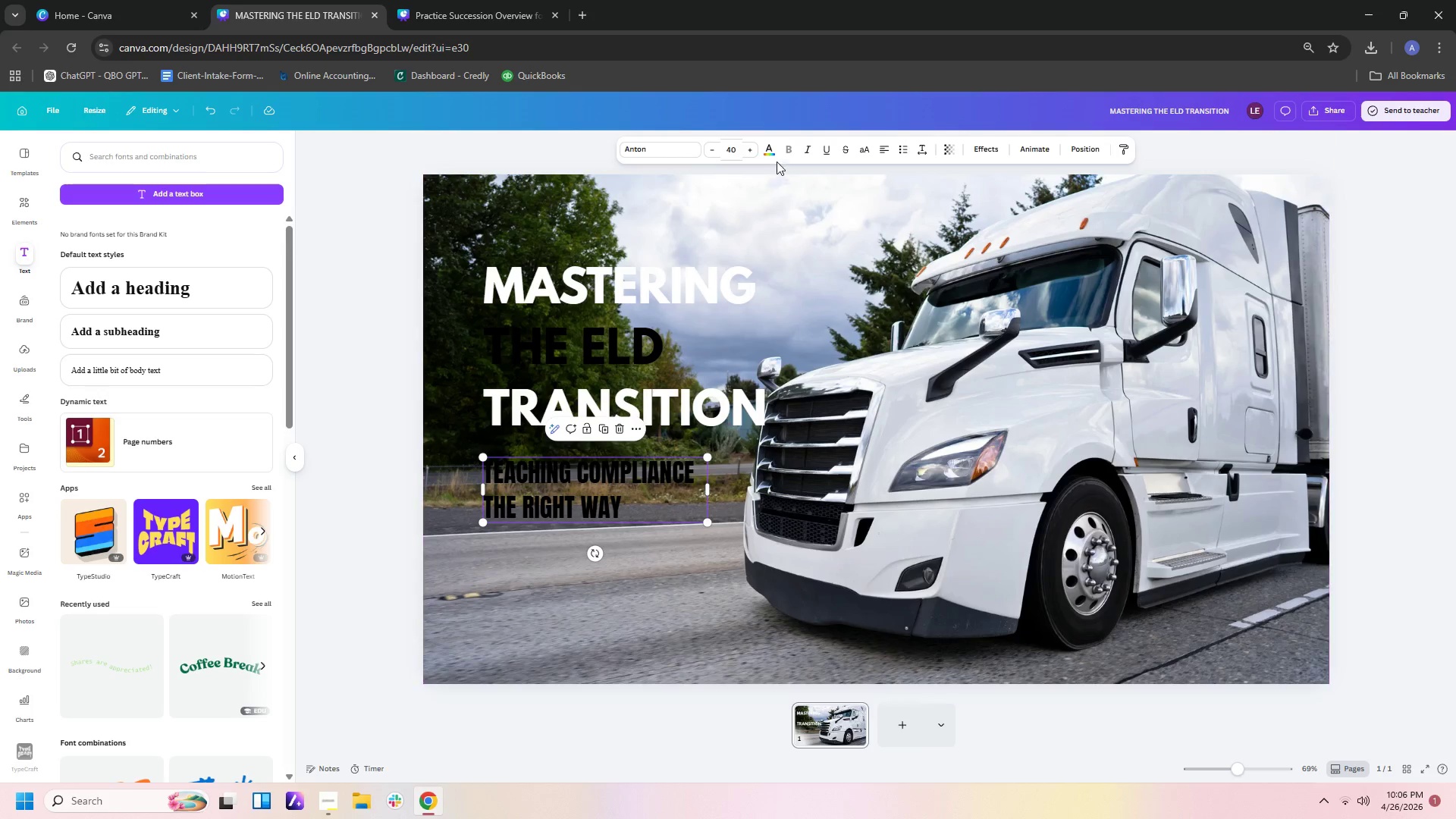 
left_click([777, 154])
 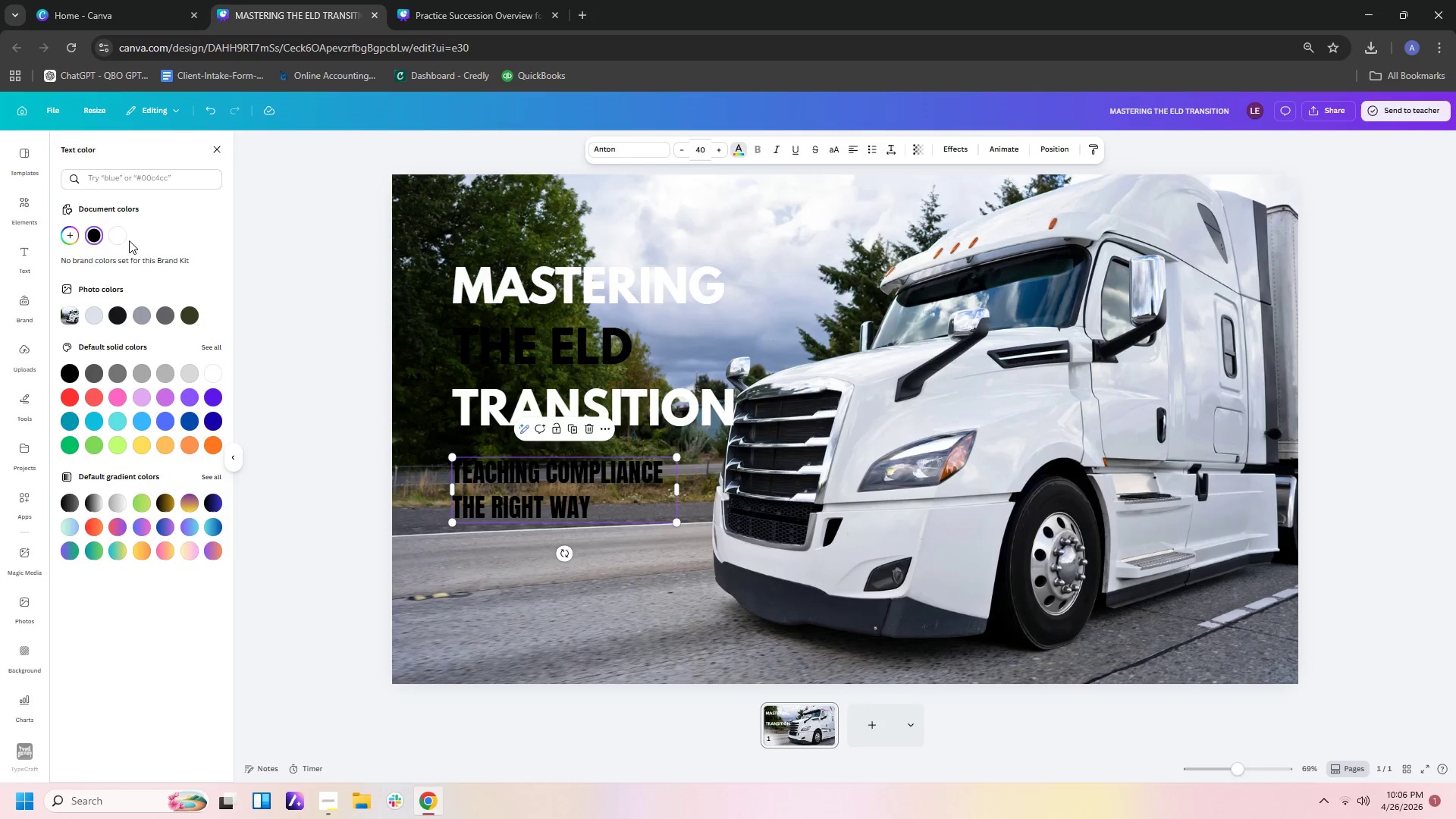 
double_click([116, 238])
 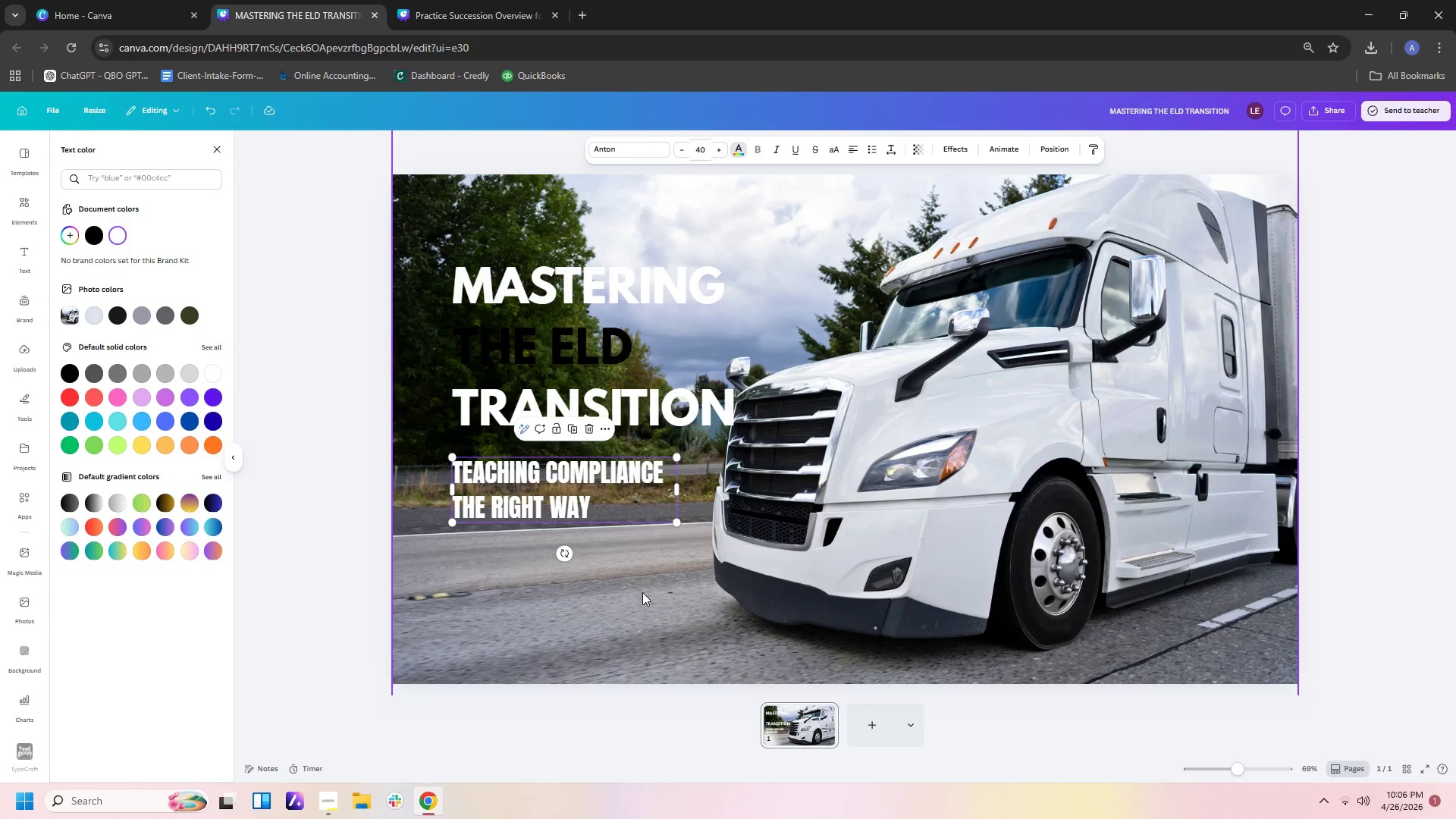 
left_click([643, 592])
 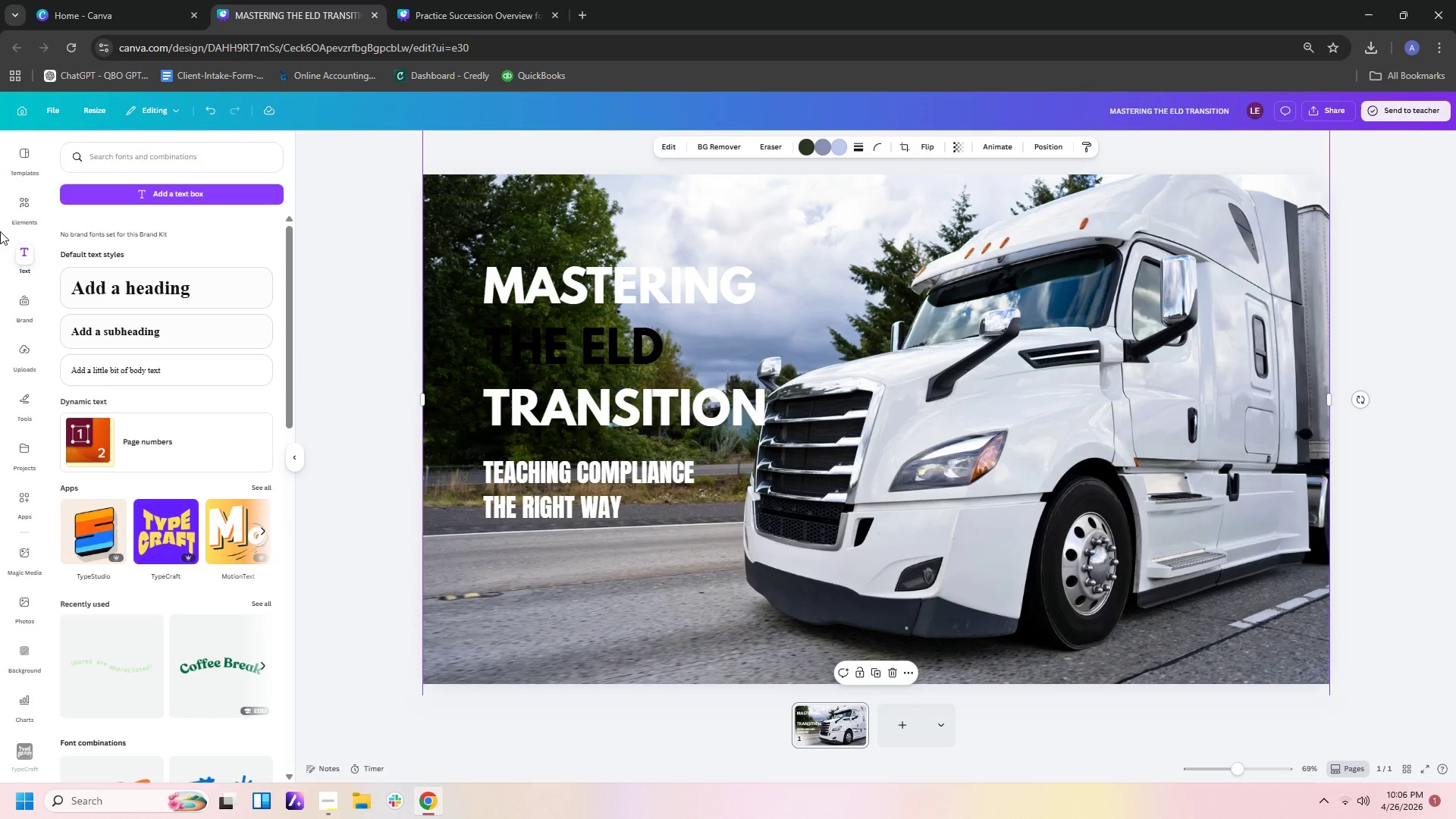 
left_click([21, 209])
 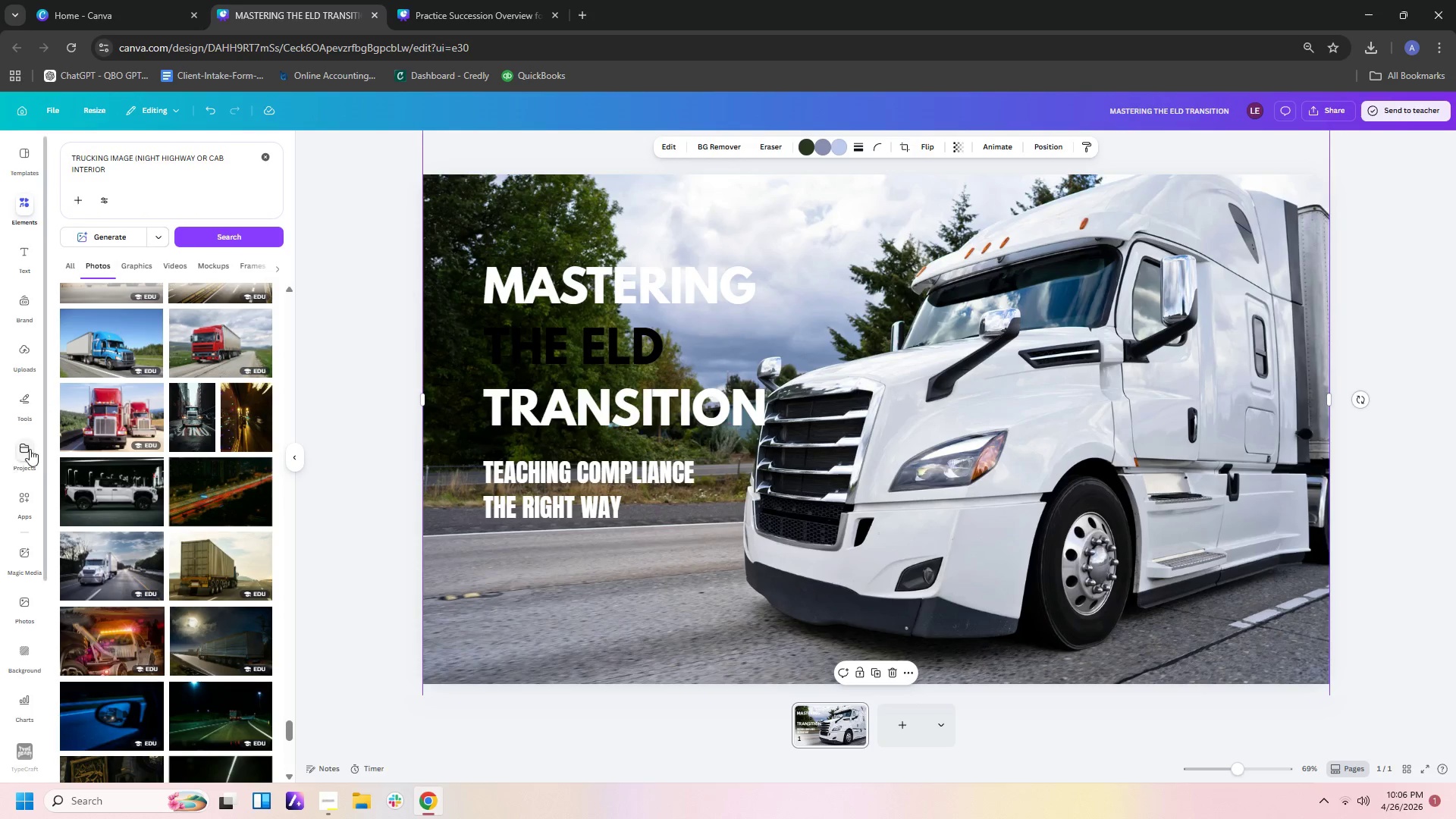 
left_click([25, 405])
 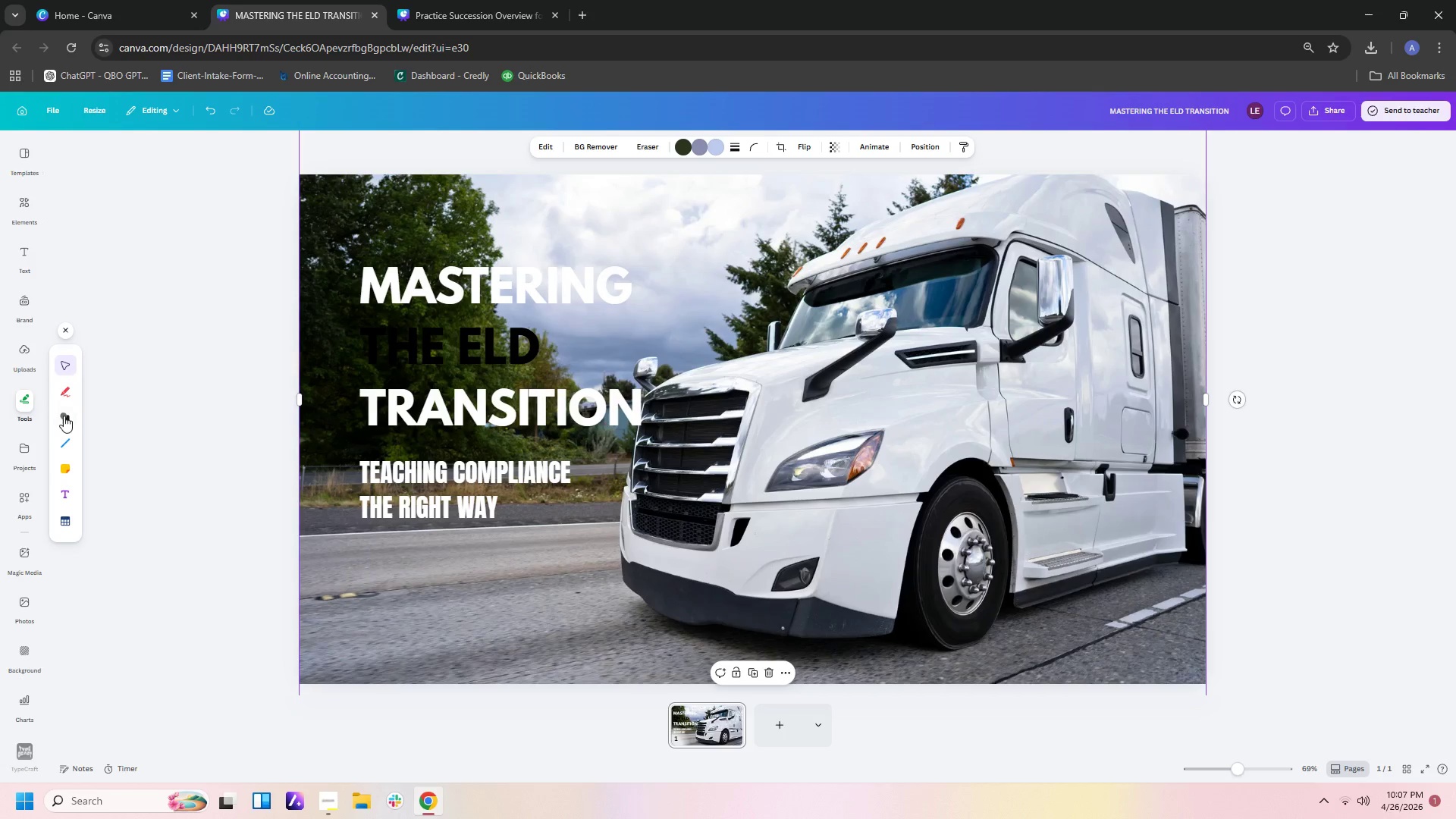 
left_click([67, 416])
 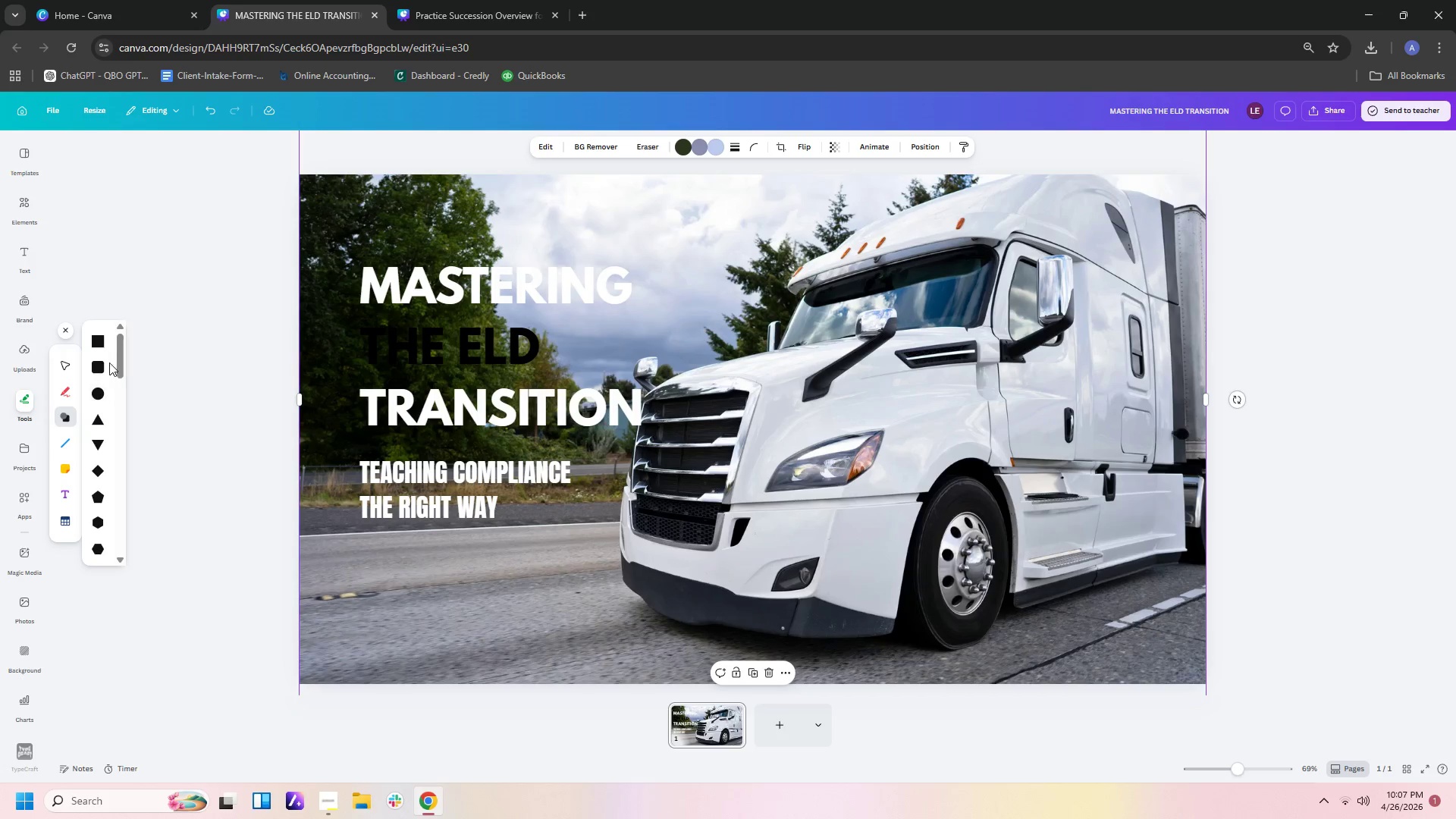 
left_click([100, 344])
 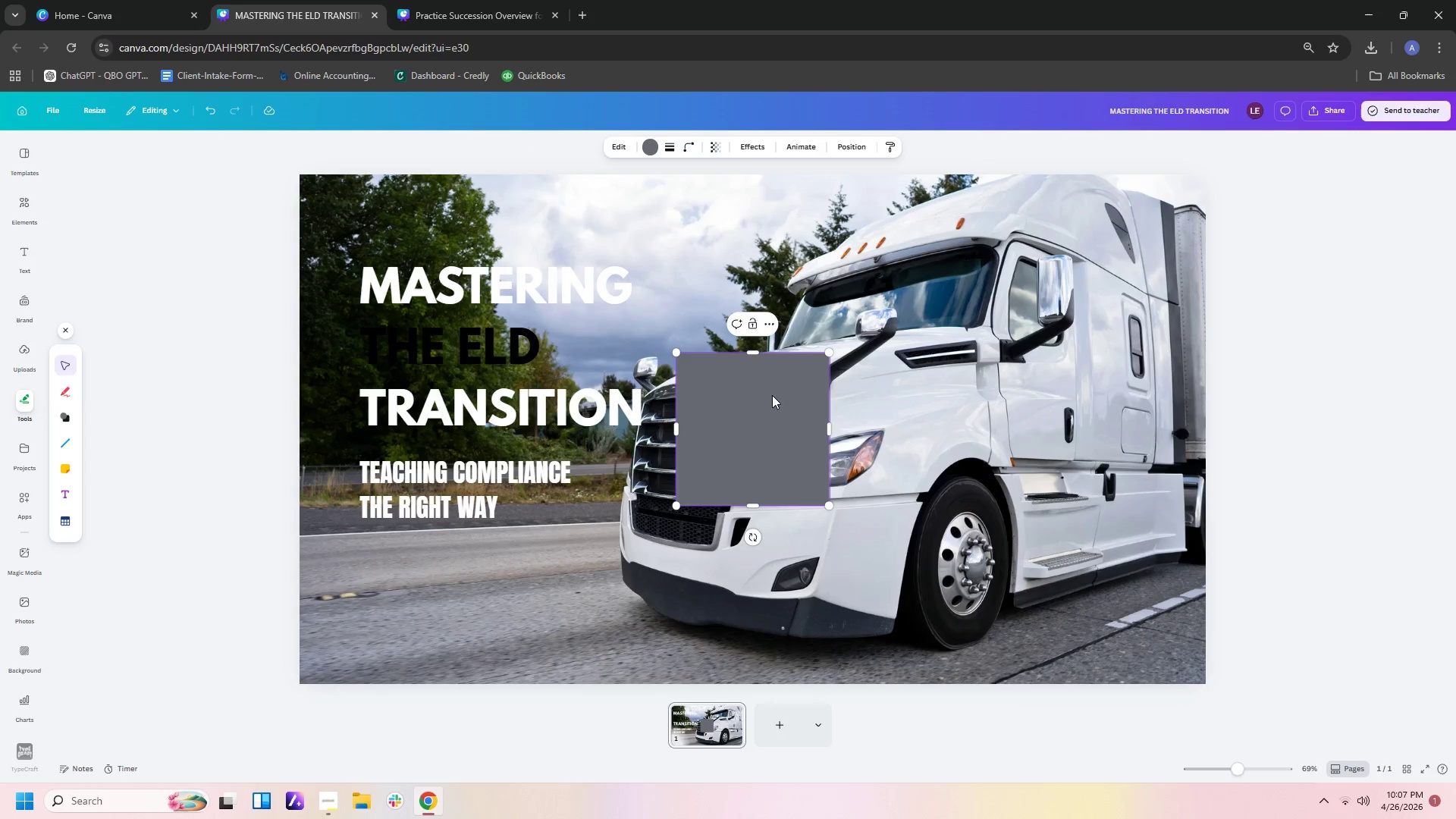 
left_click([774, 407])
 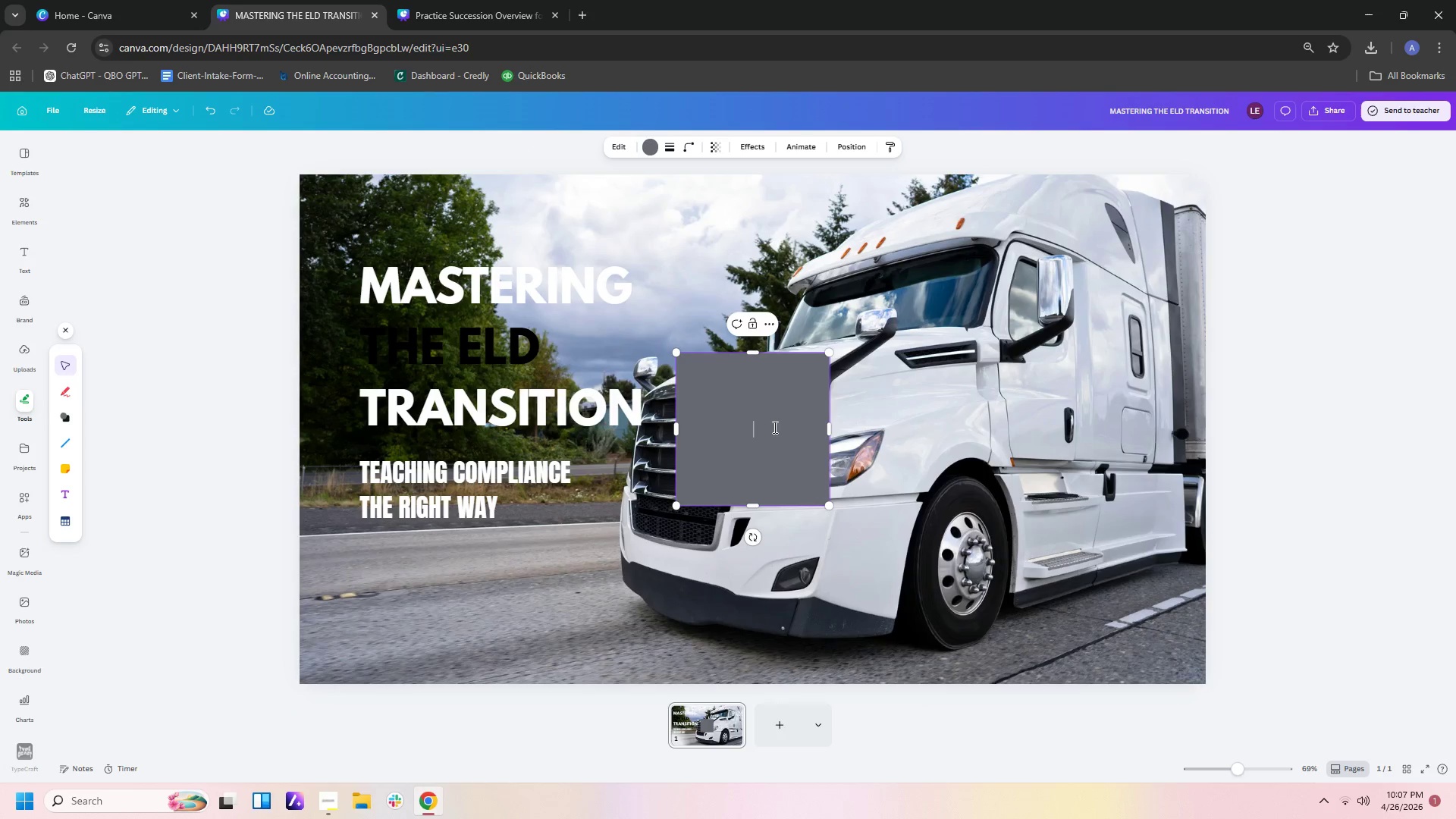 
left_click_drag(start_coordinate=[774, 428], to_coordinate=[406, 262])
 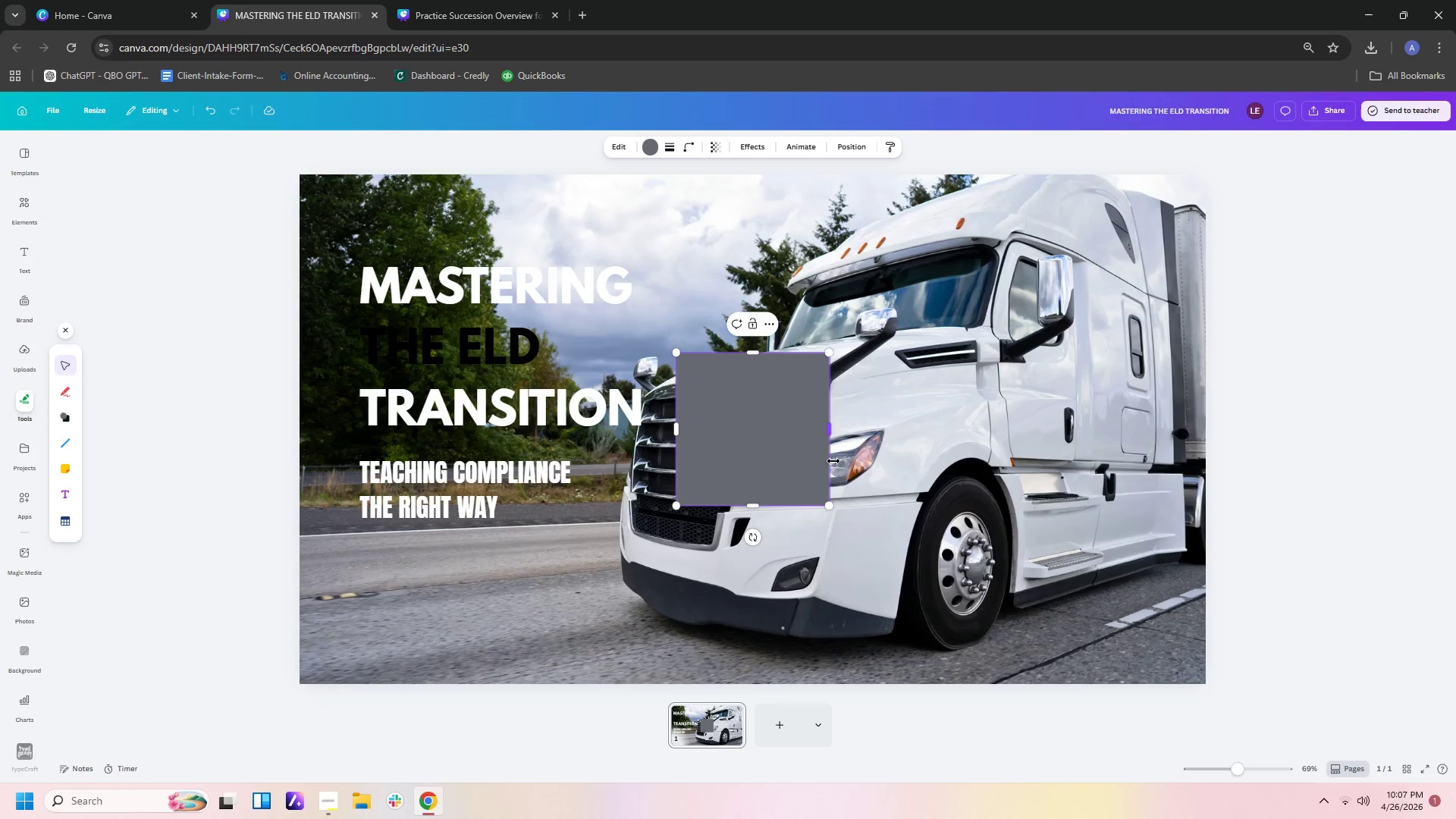 
left_click([794, 482])
 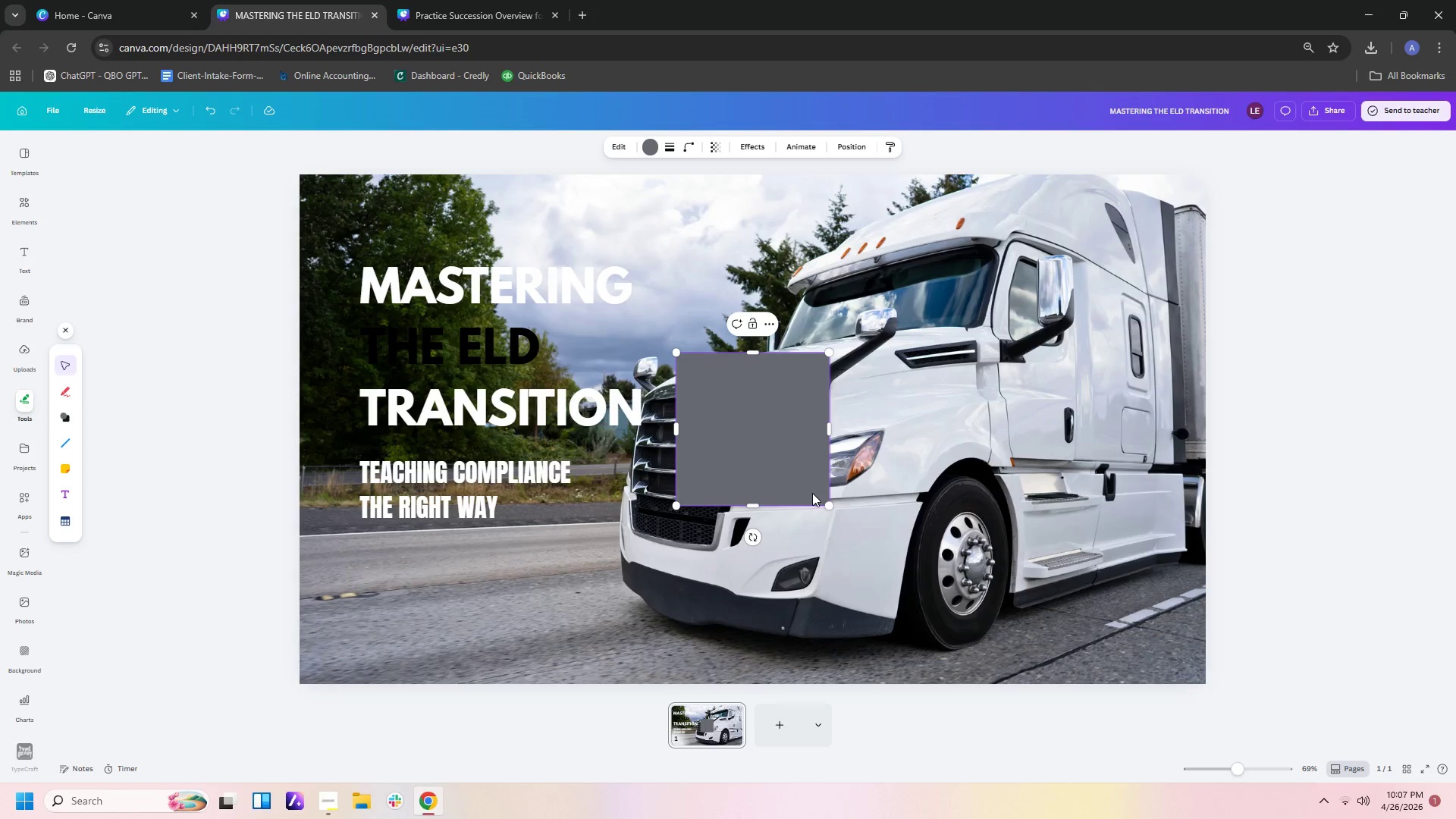 
left_click_drag(start_coordinate=[811, 493], to_coordinate=[648, 388])
 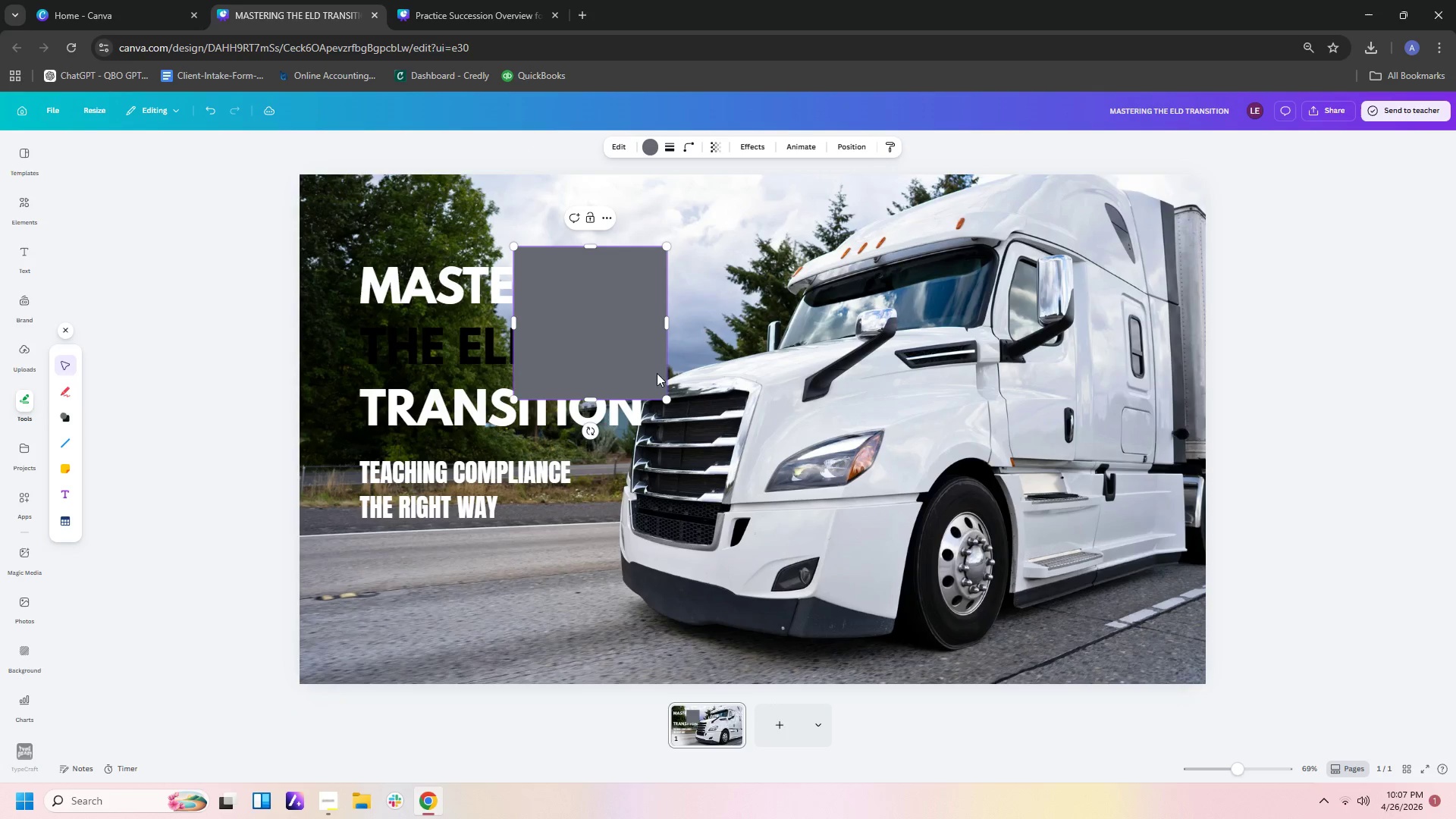 
left_click_drag(start_coordinate=[655, 370], to_coordinate=[444, 294])
 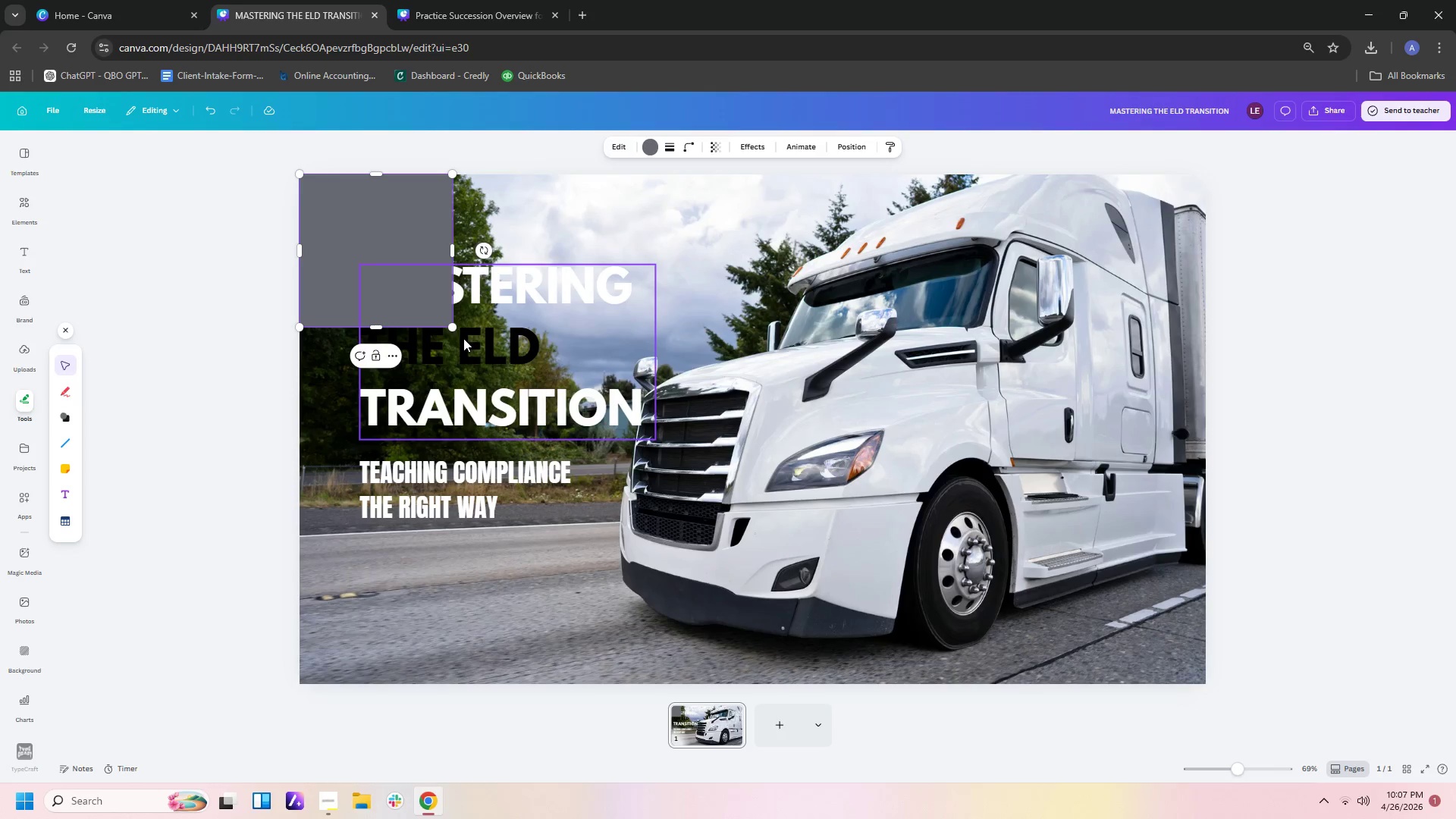 
left_click_drag(start_coordinate=[450, 328], to_coordinate=[591, 559])
 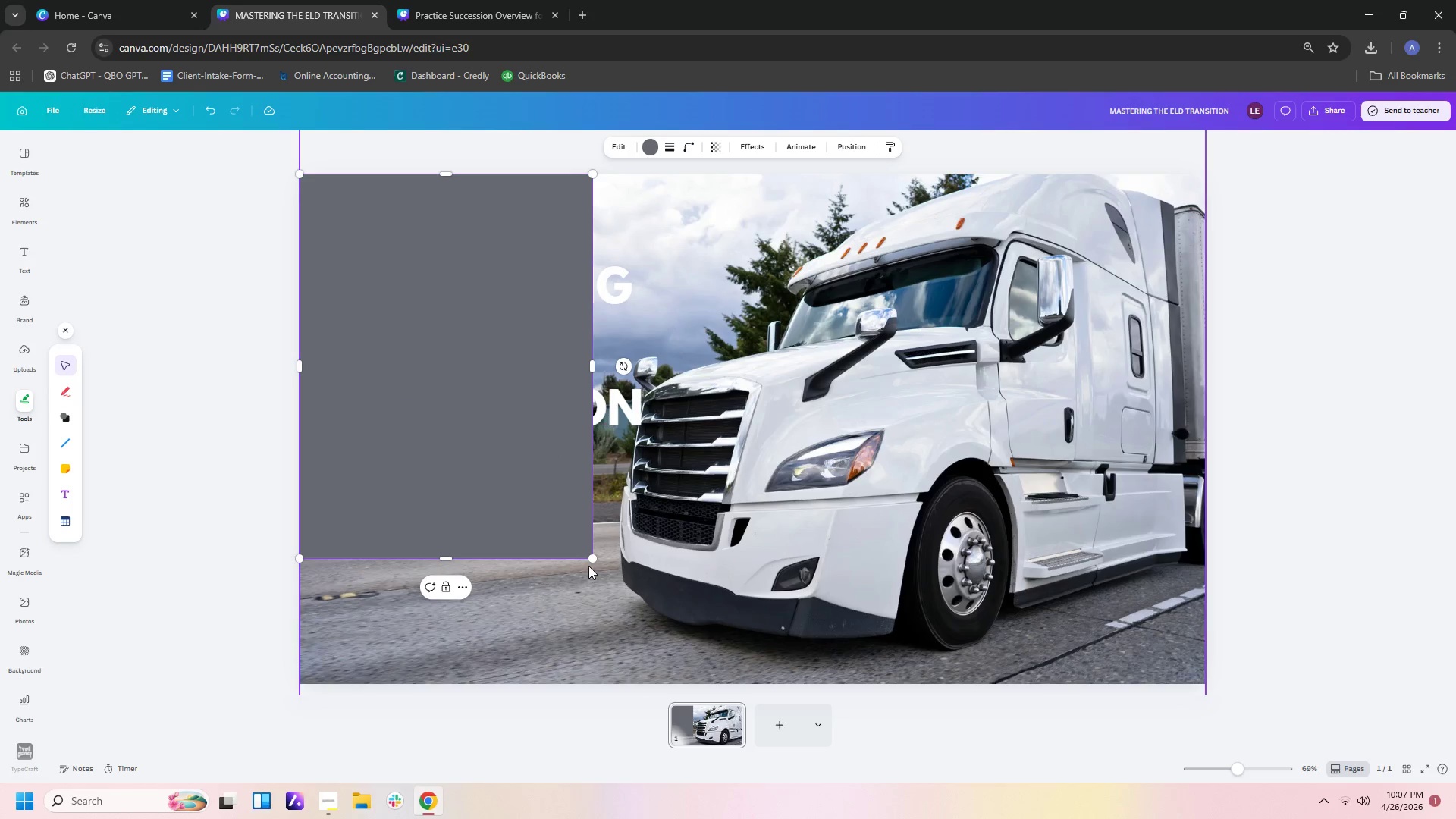 
left_click_drag(start_coordinate=[588, 557], to_coordinate=[639, 692])
 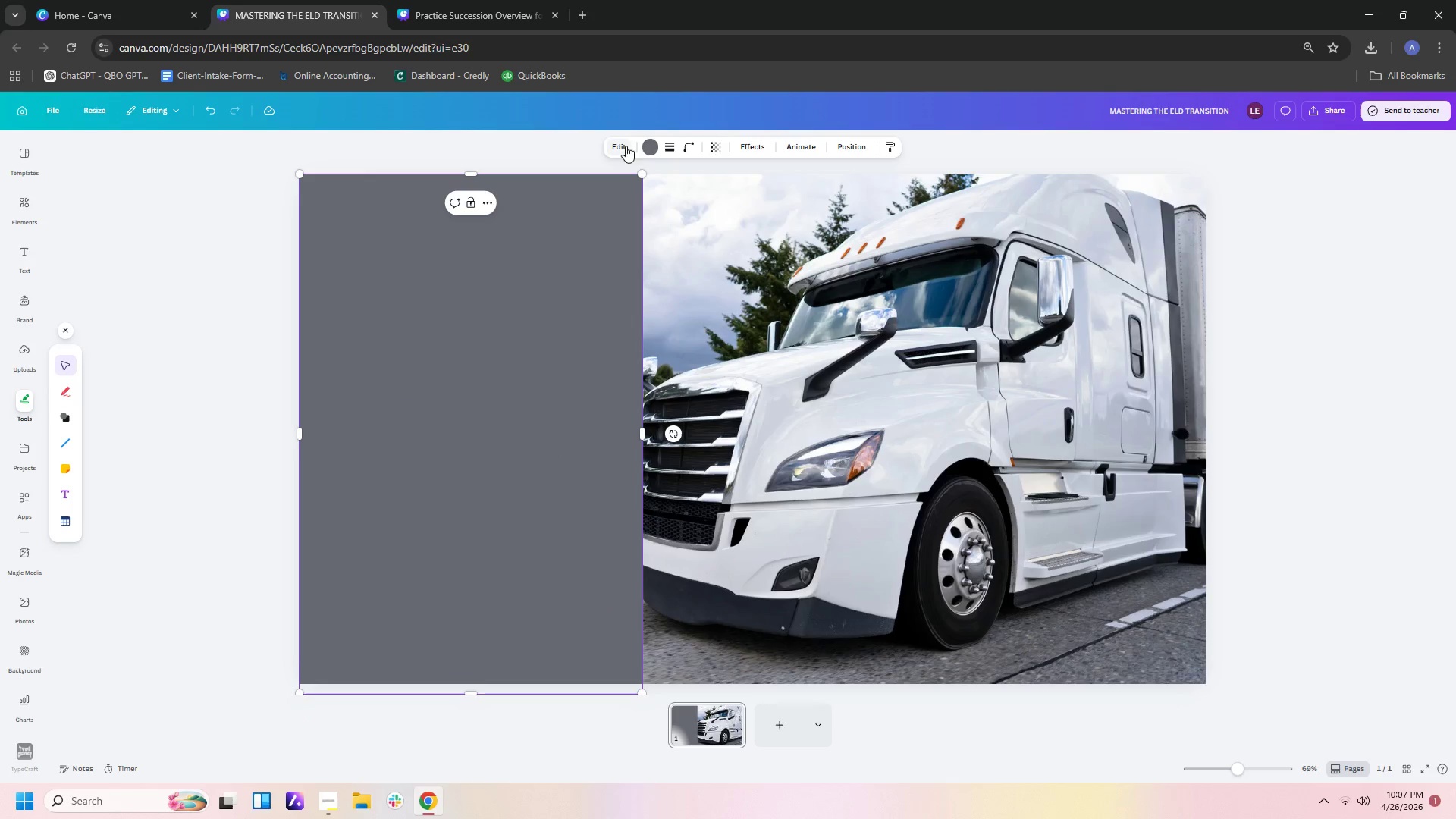 
left_click([657, 147])
 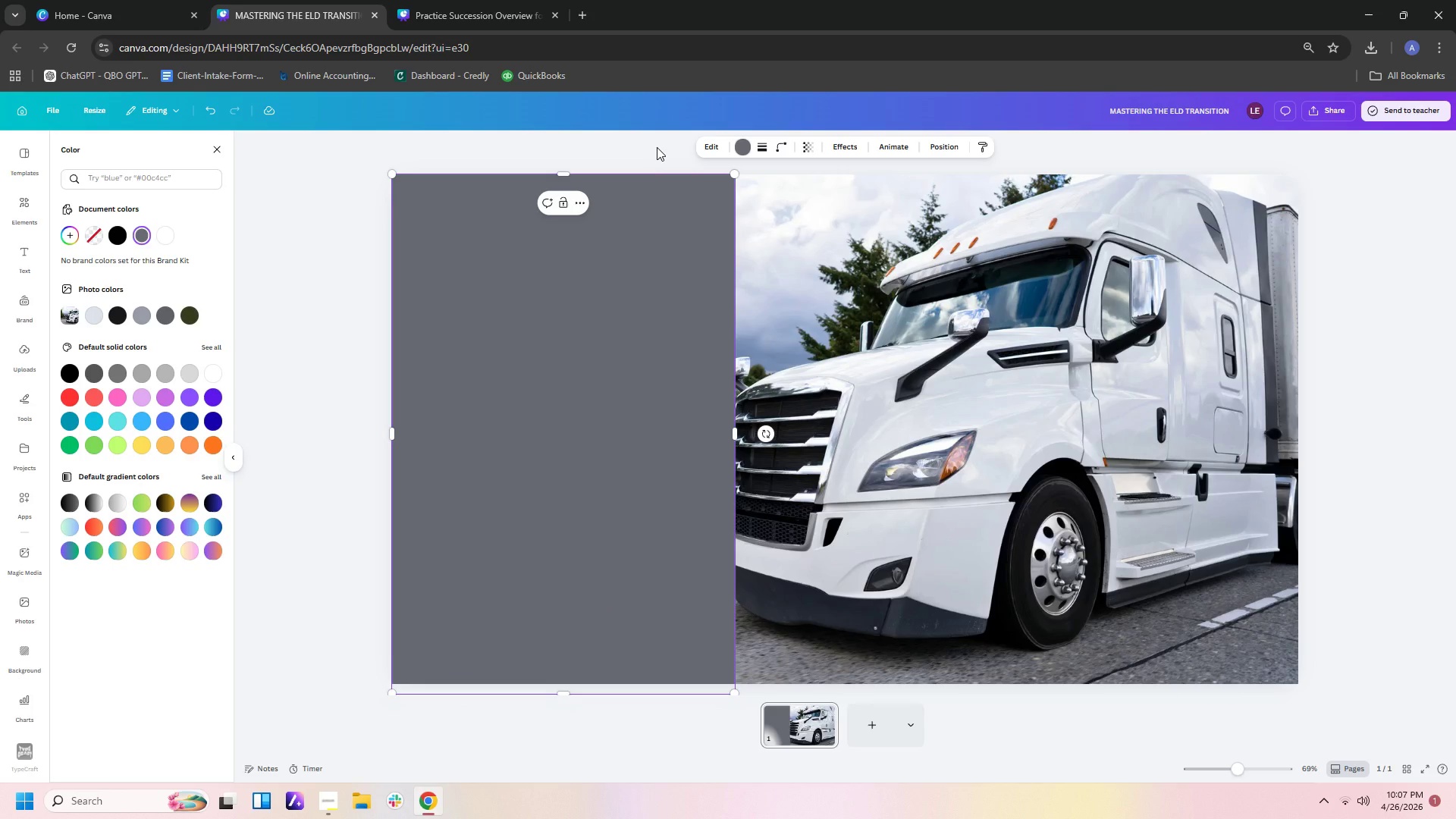 
wait(11.33)
 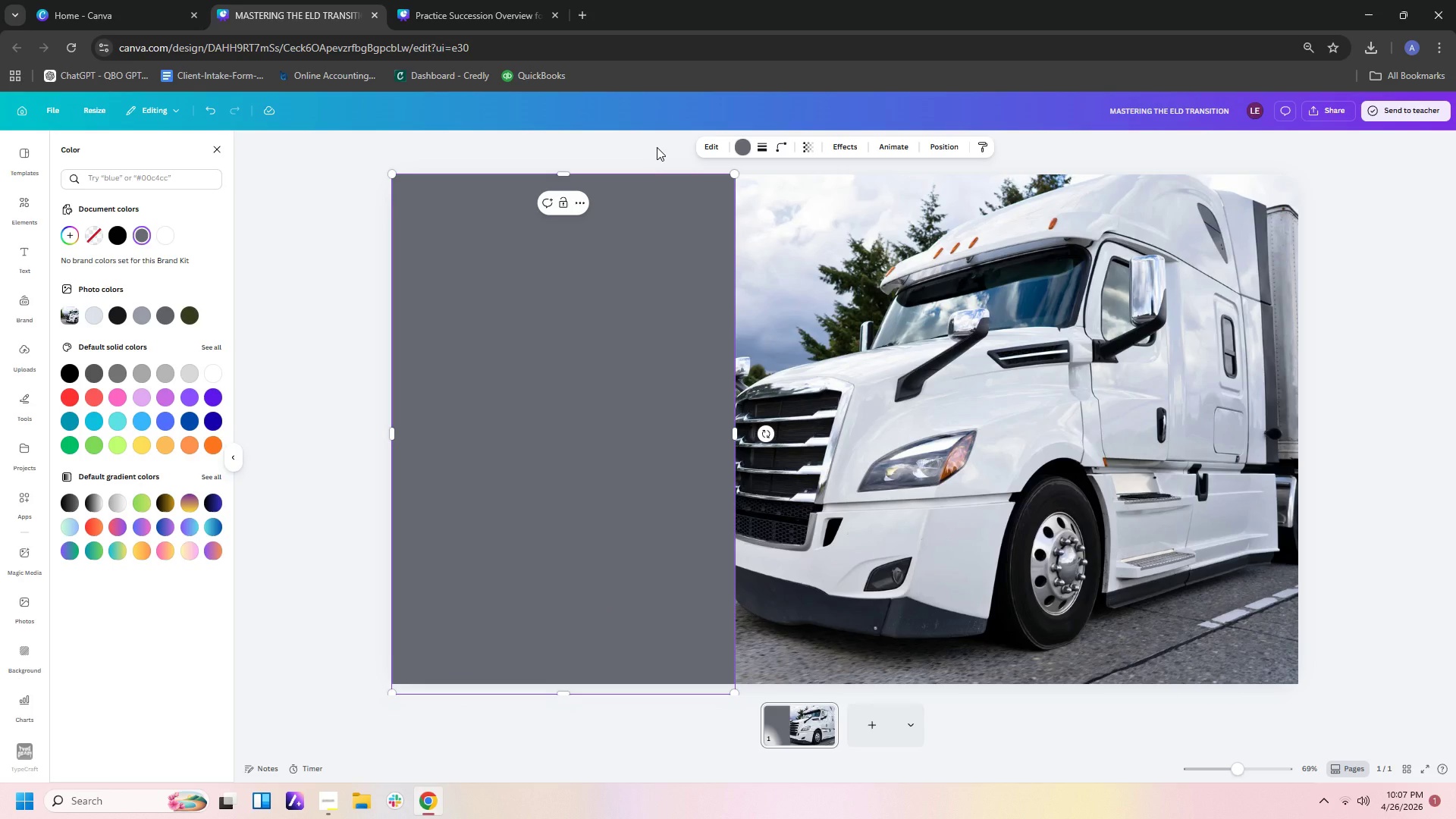 
left_click([68, 237])
 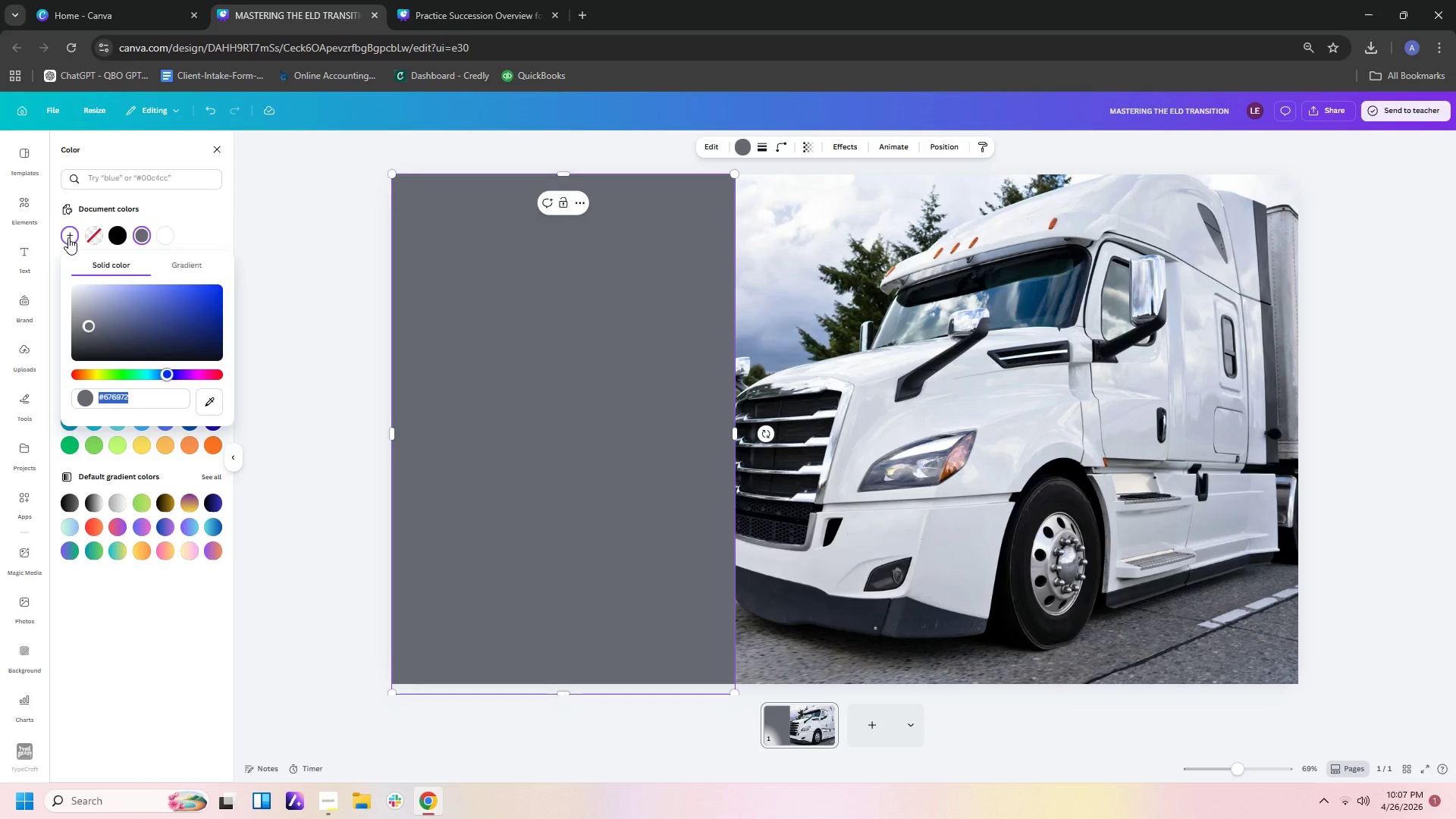 
type(333333)
 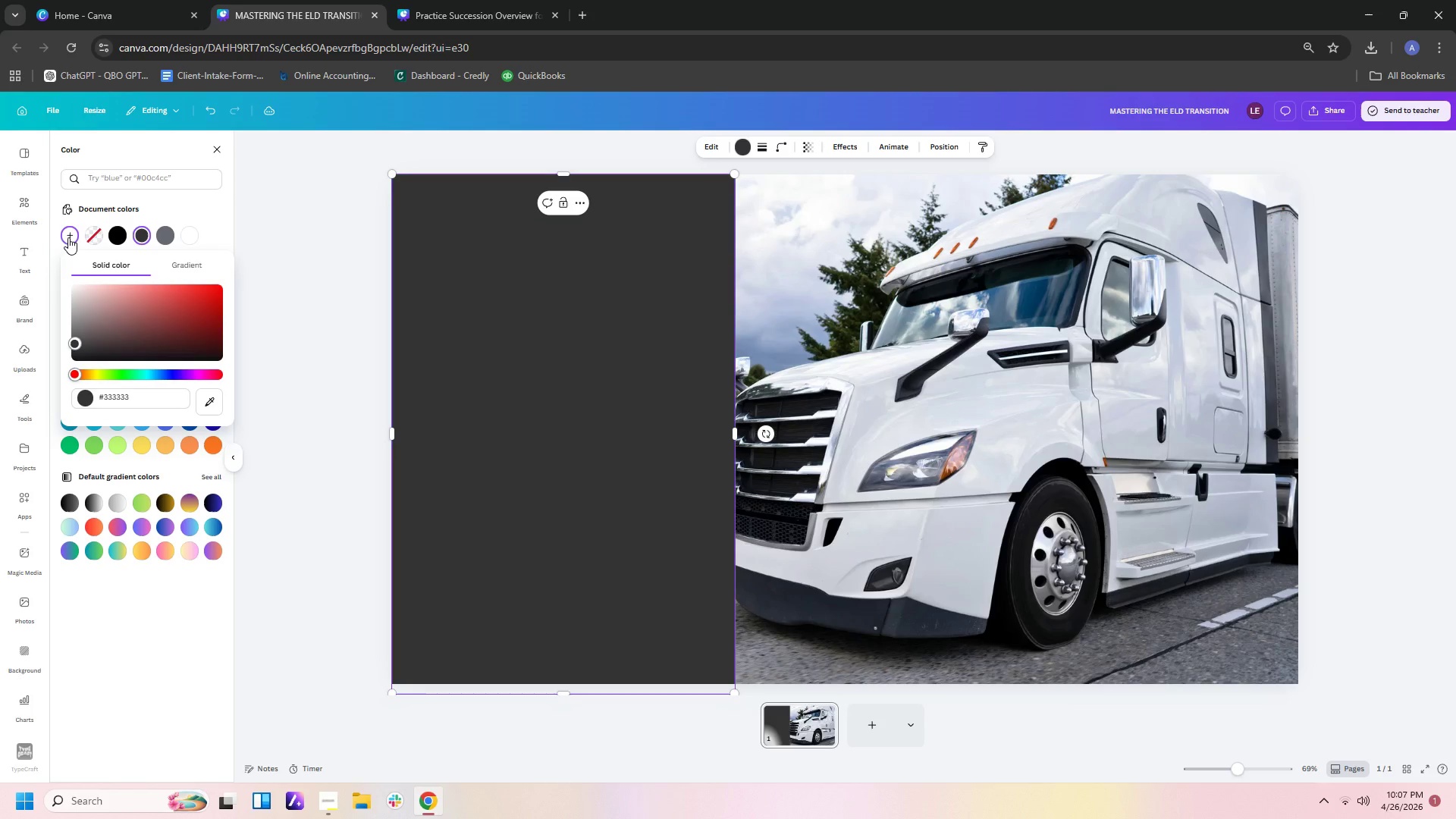 
key(Enter)
 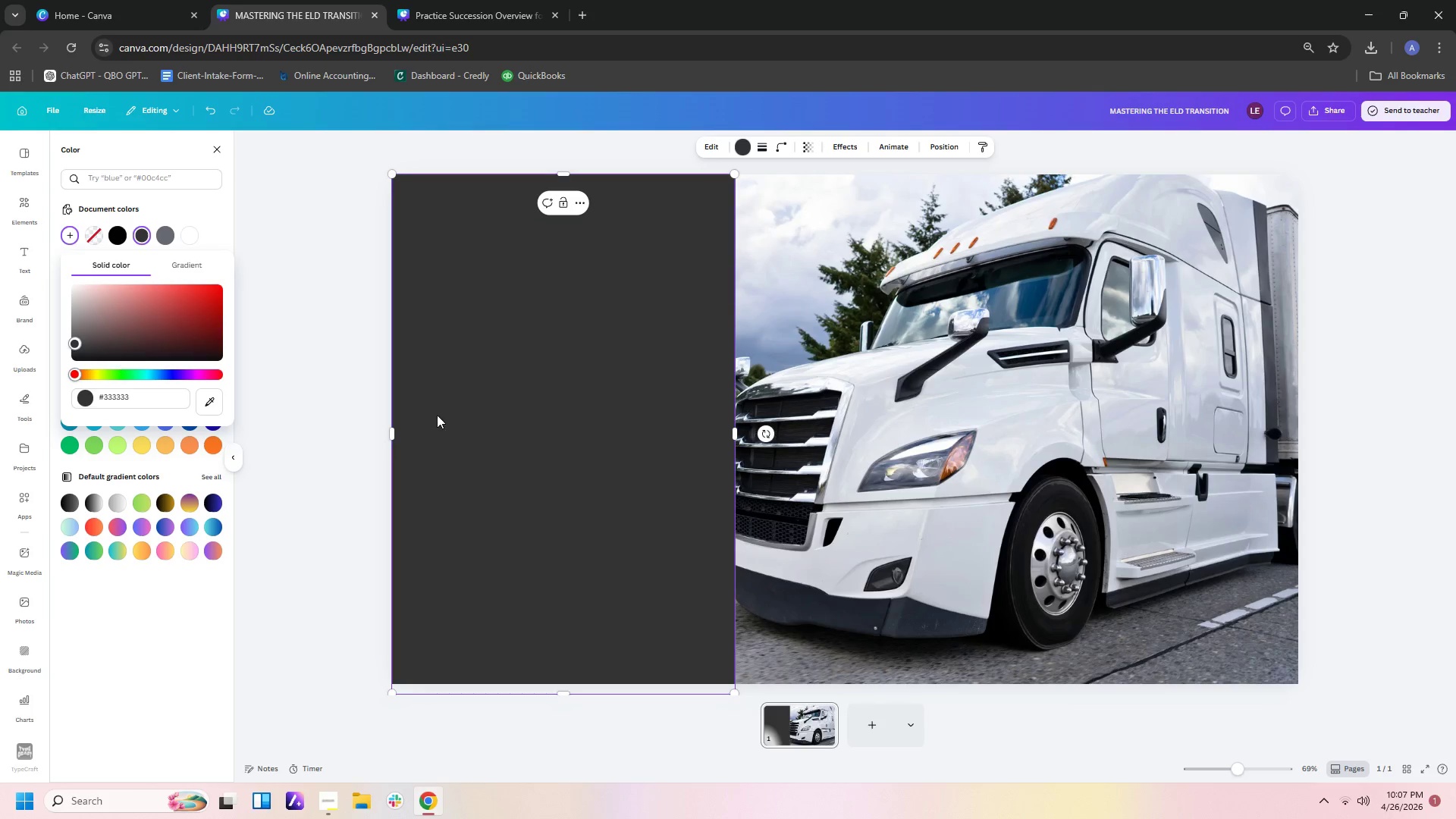 
left_click([667, 550])
 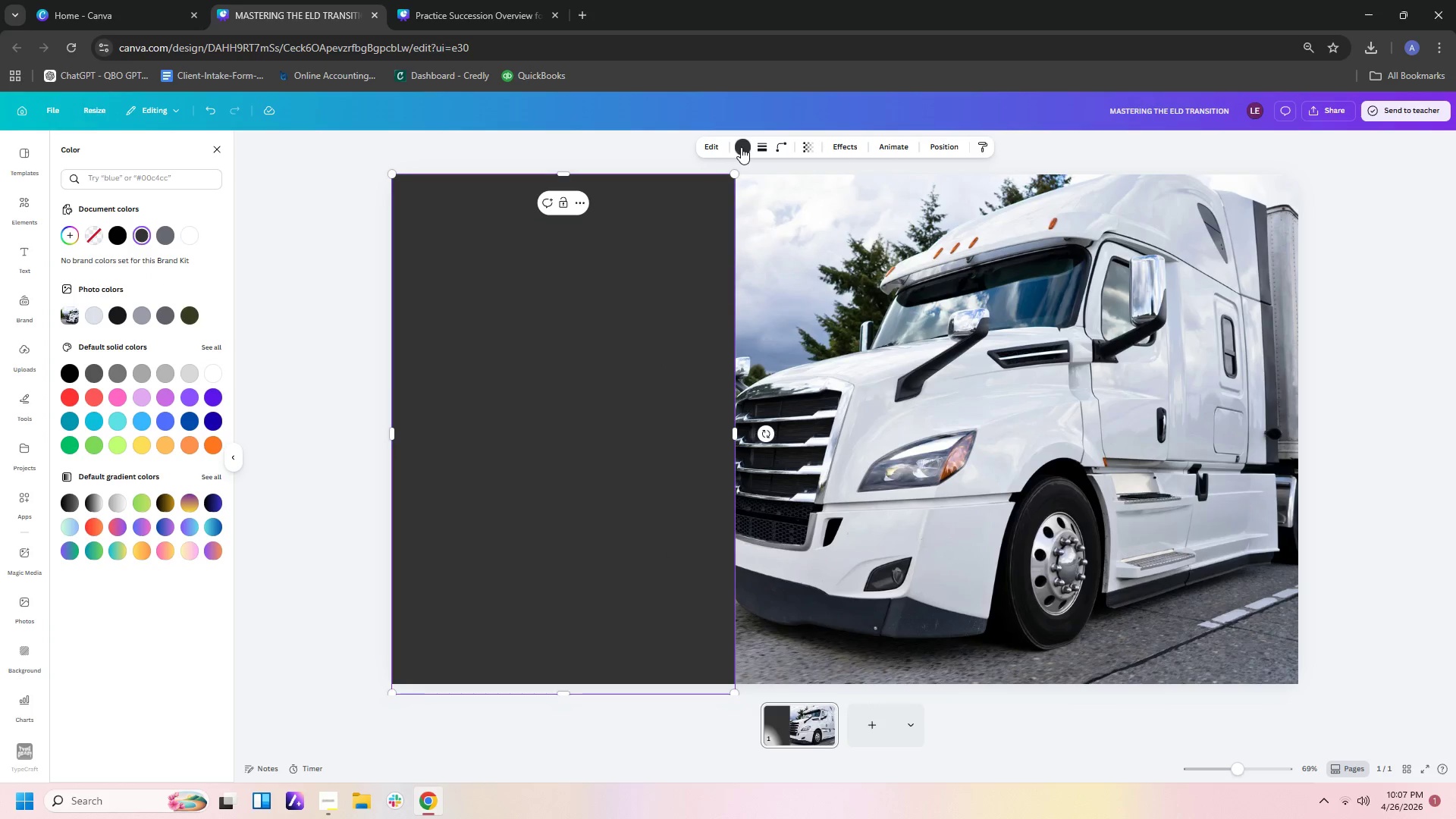 
left_click([646, 303])
 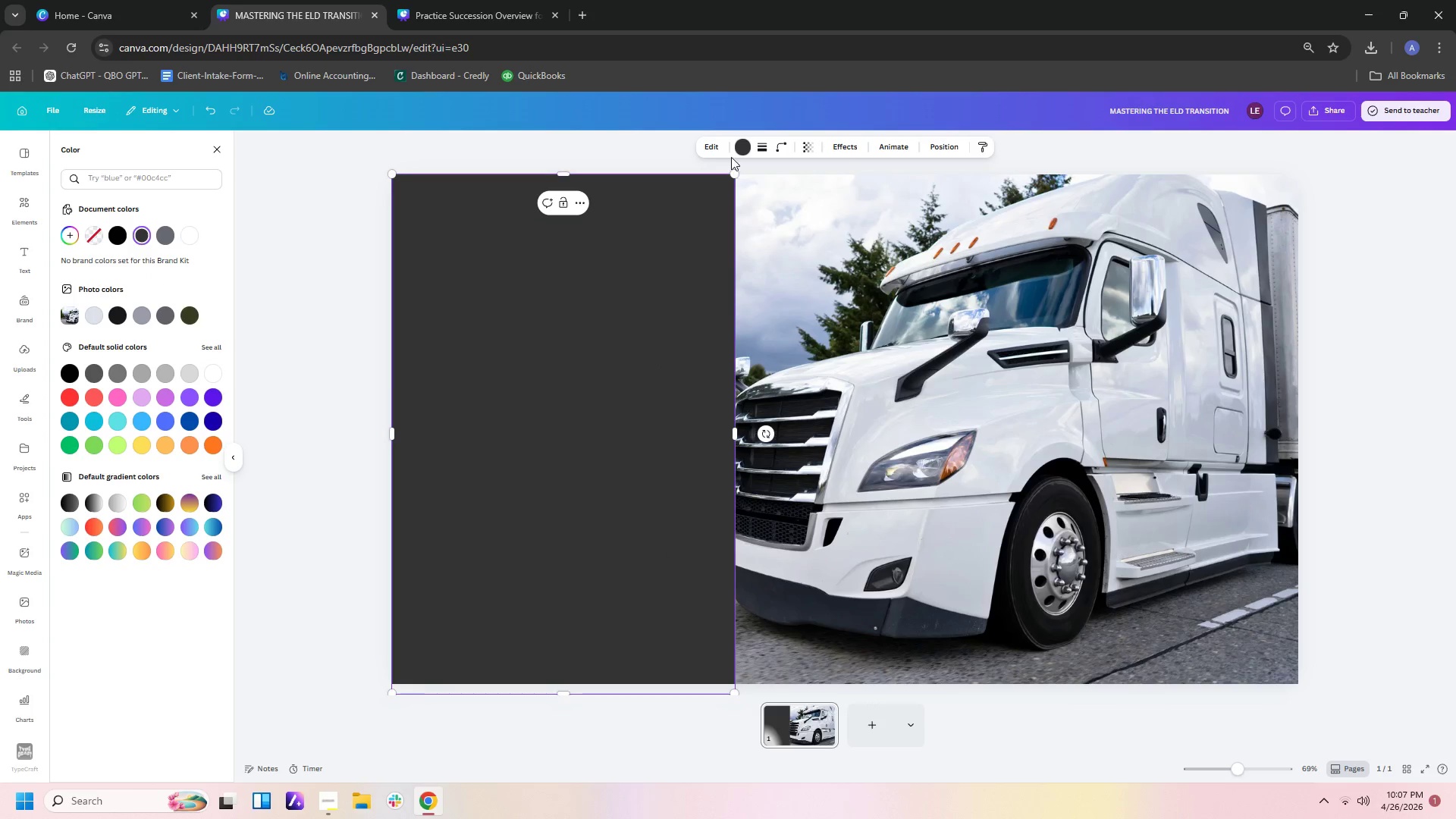 
left_click([746, 144])
 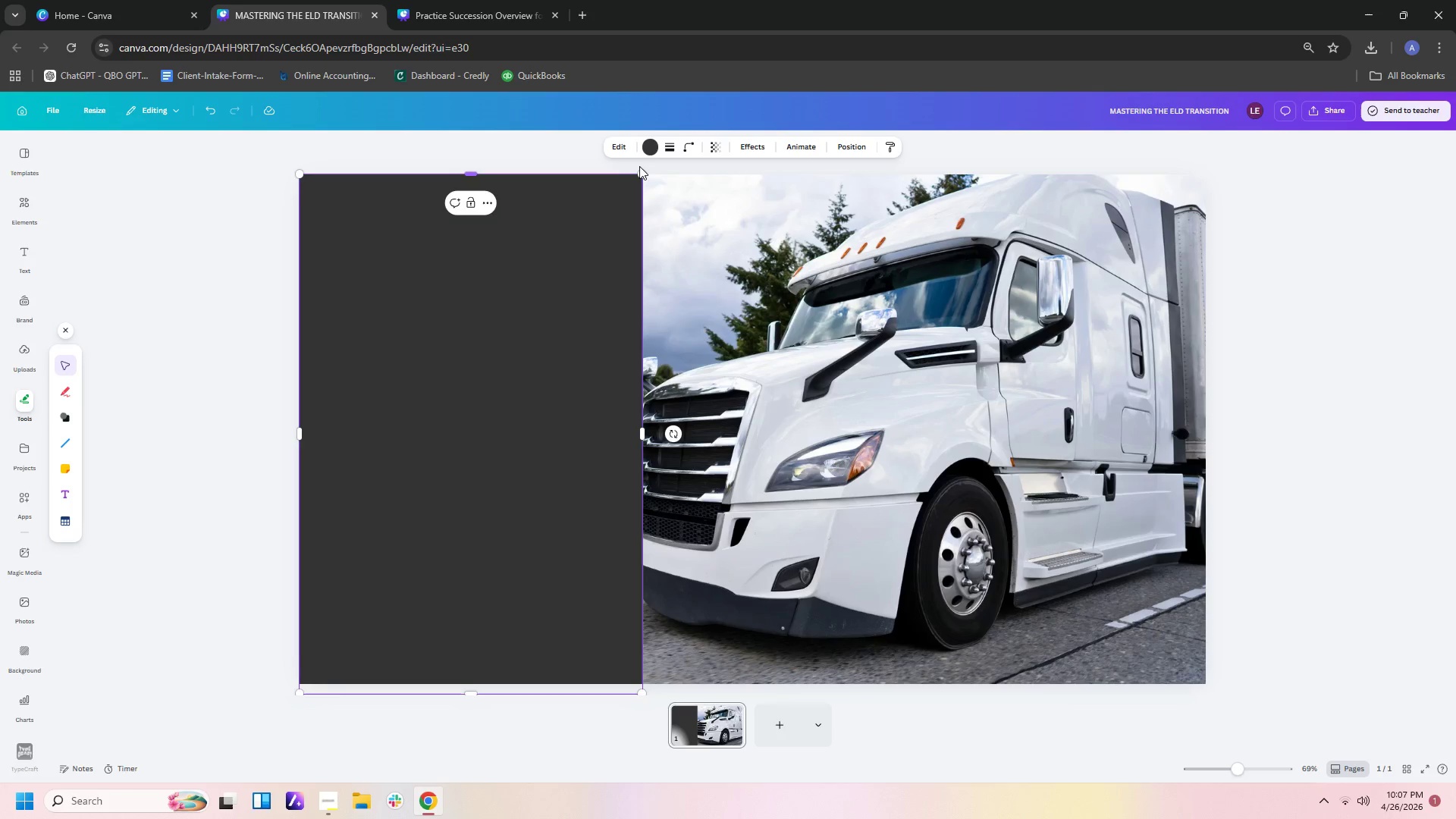 
left_click([651, 149])
 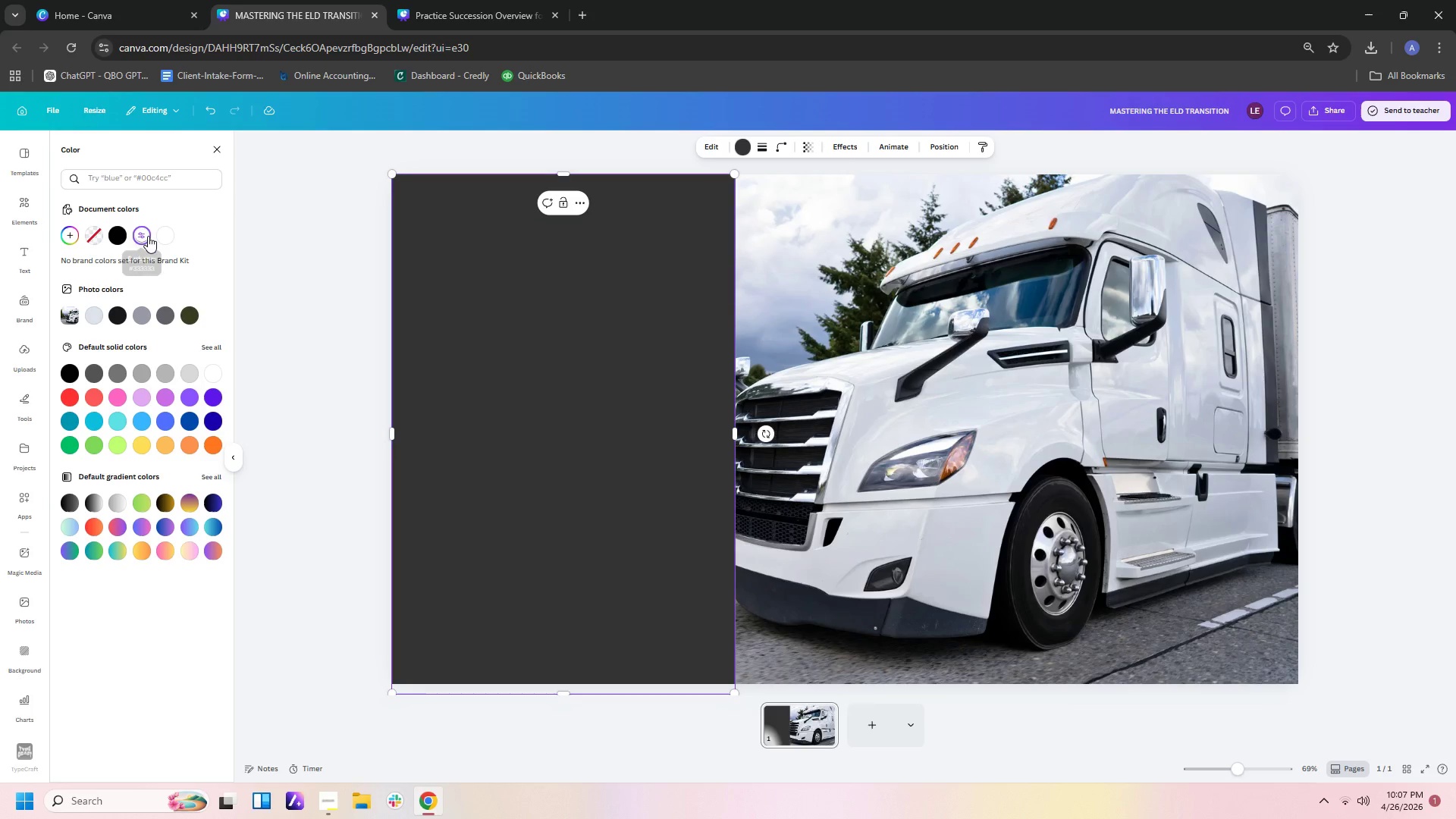 
left_click([141, 234])
 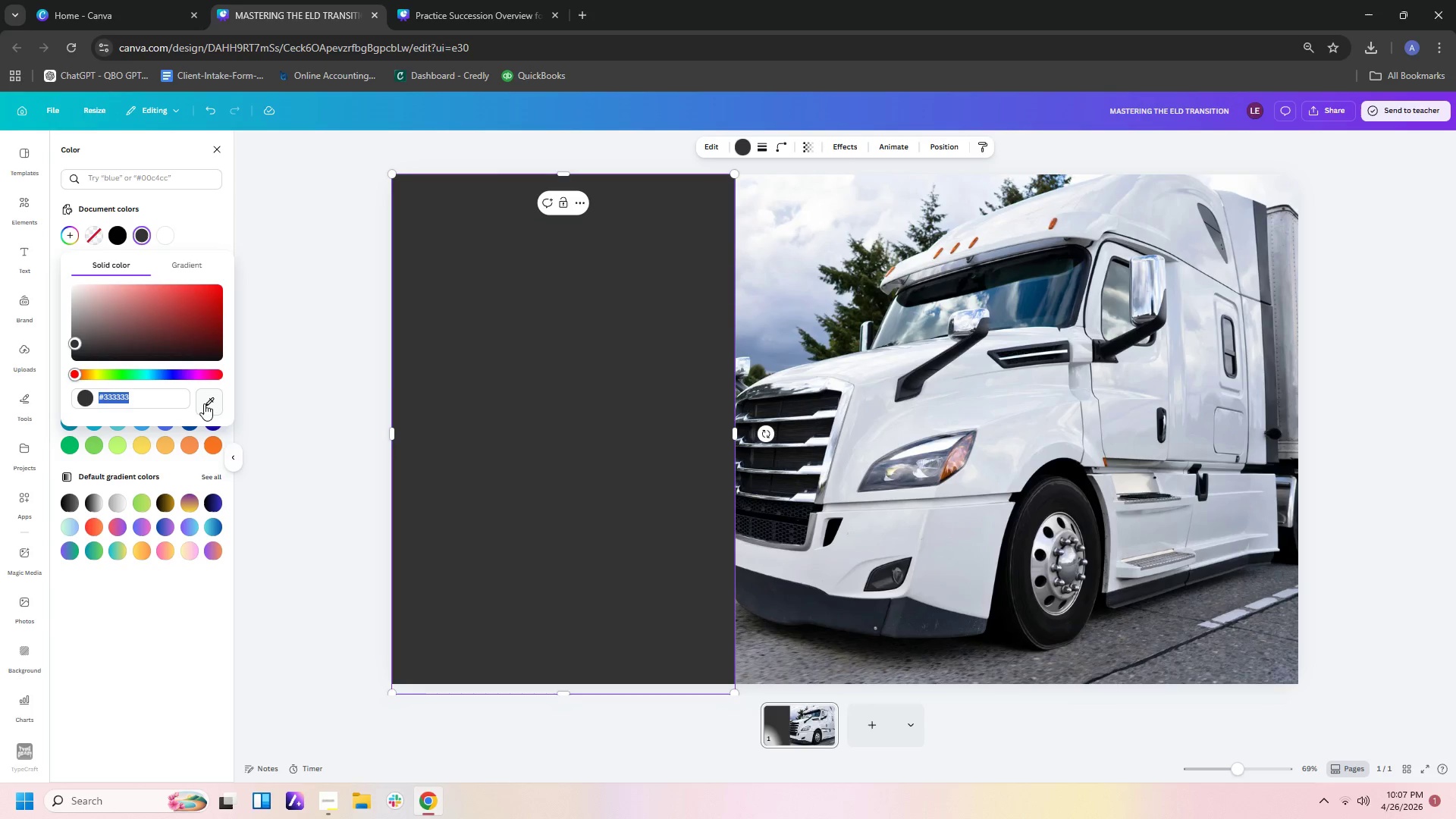 
left_click([204, 403])
 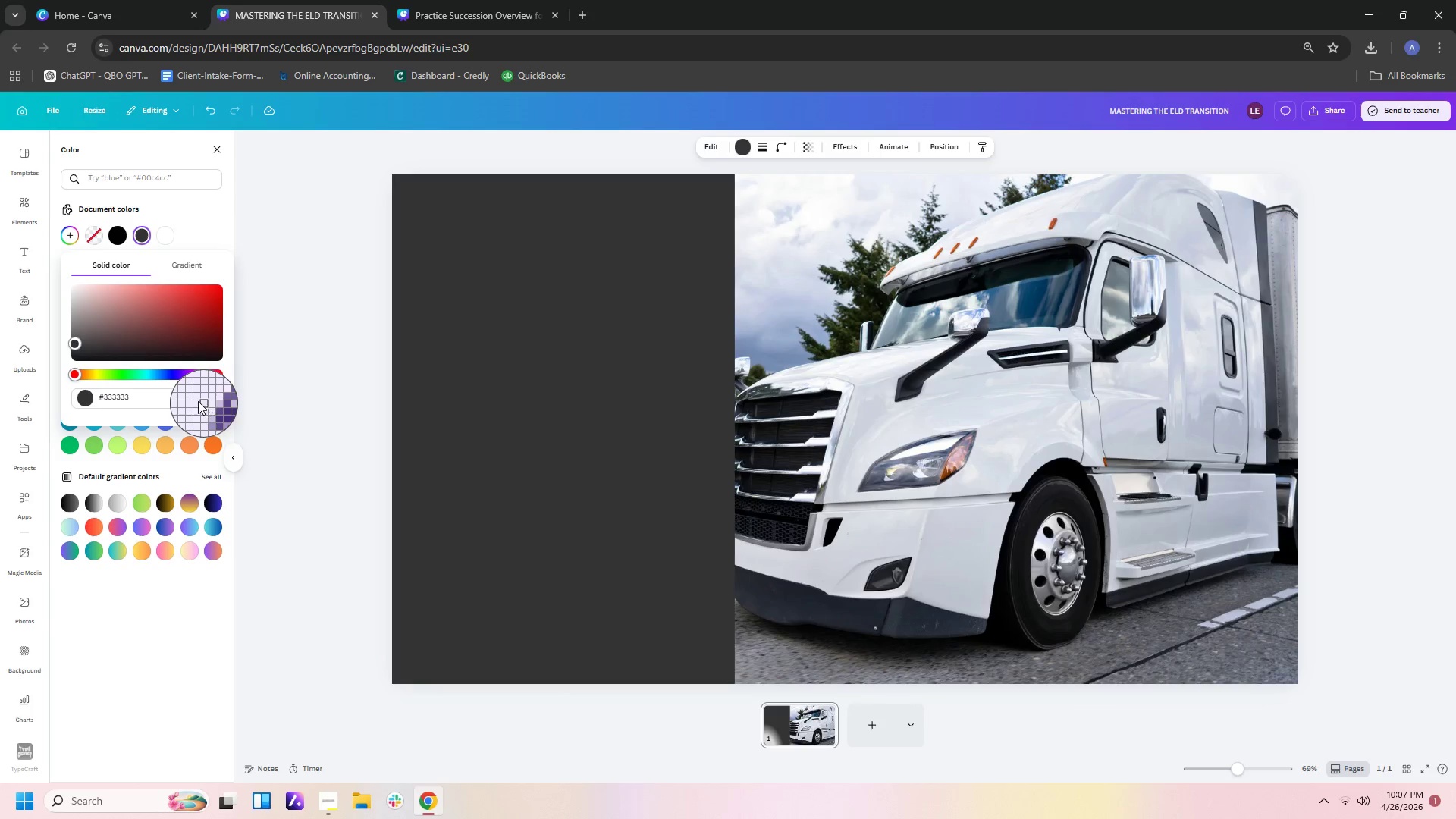 
left_click([152, 397])
 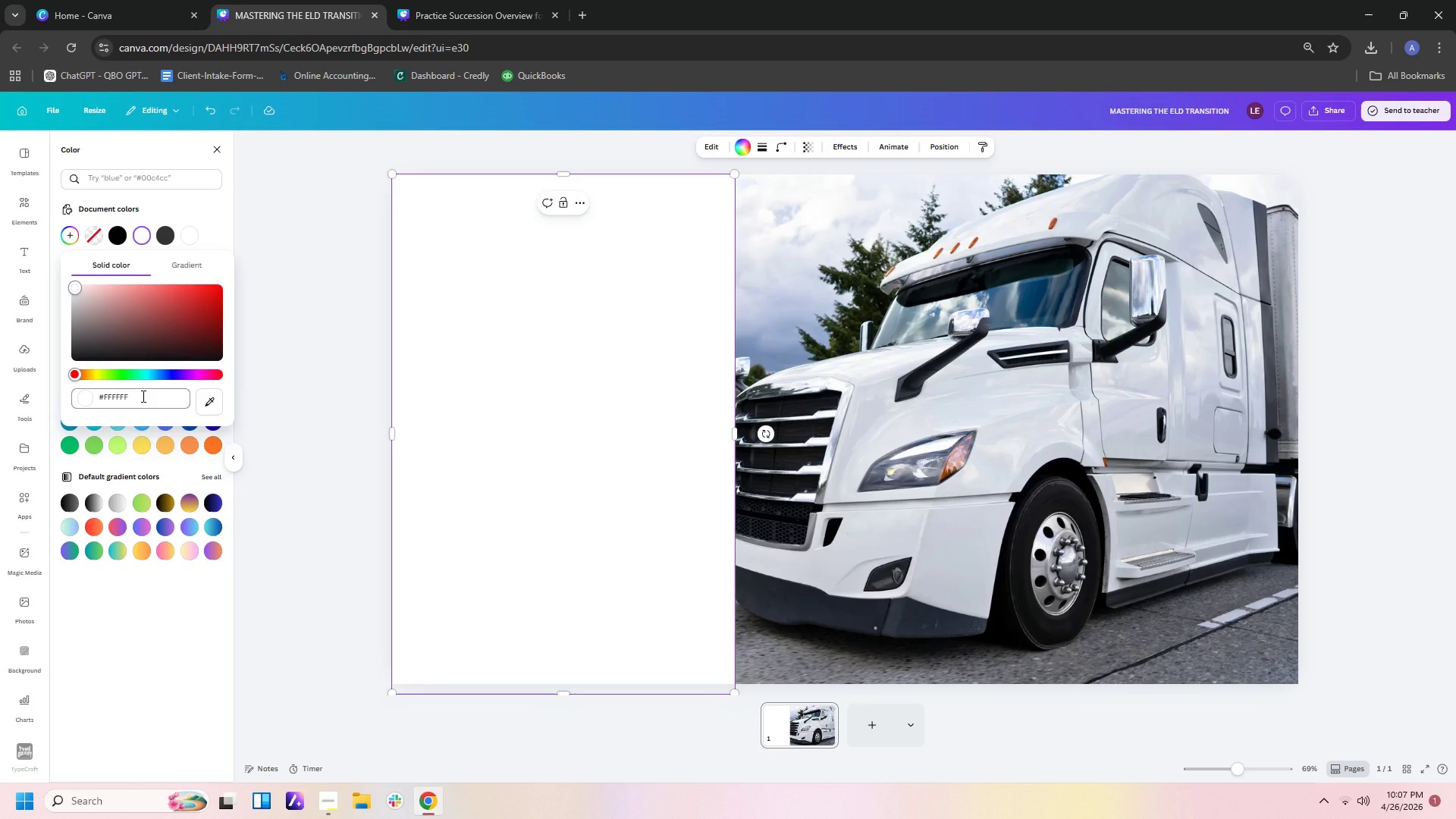 
key(Control+Z)
 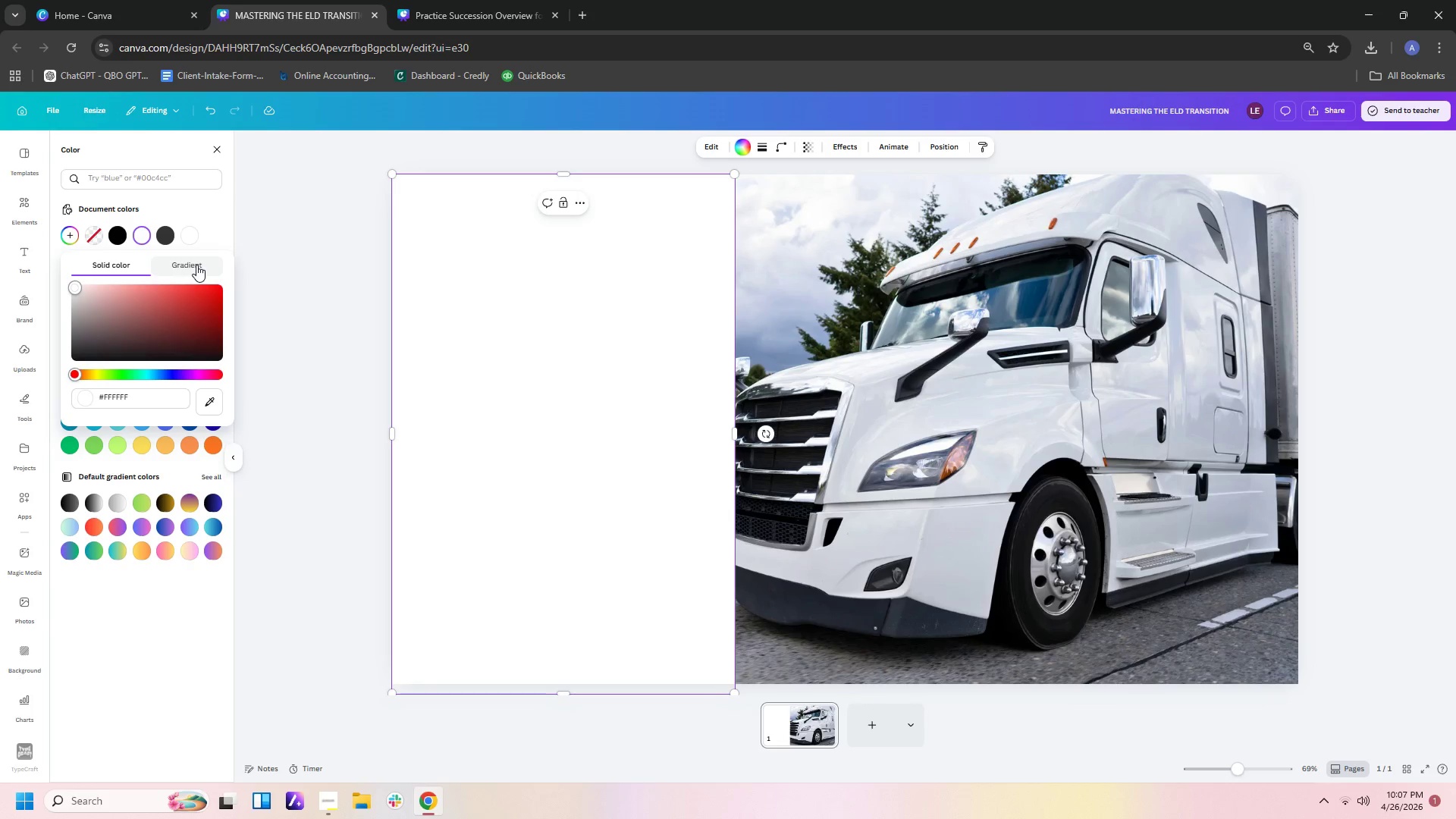 
left_click([196, 265])
 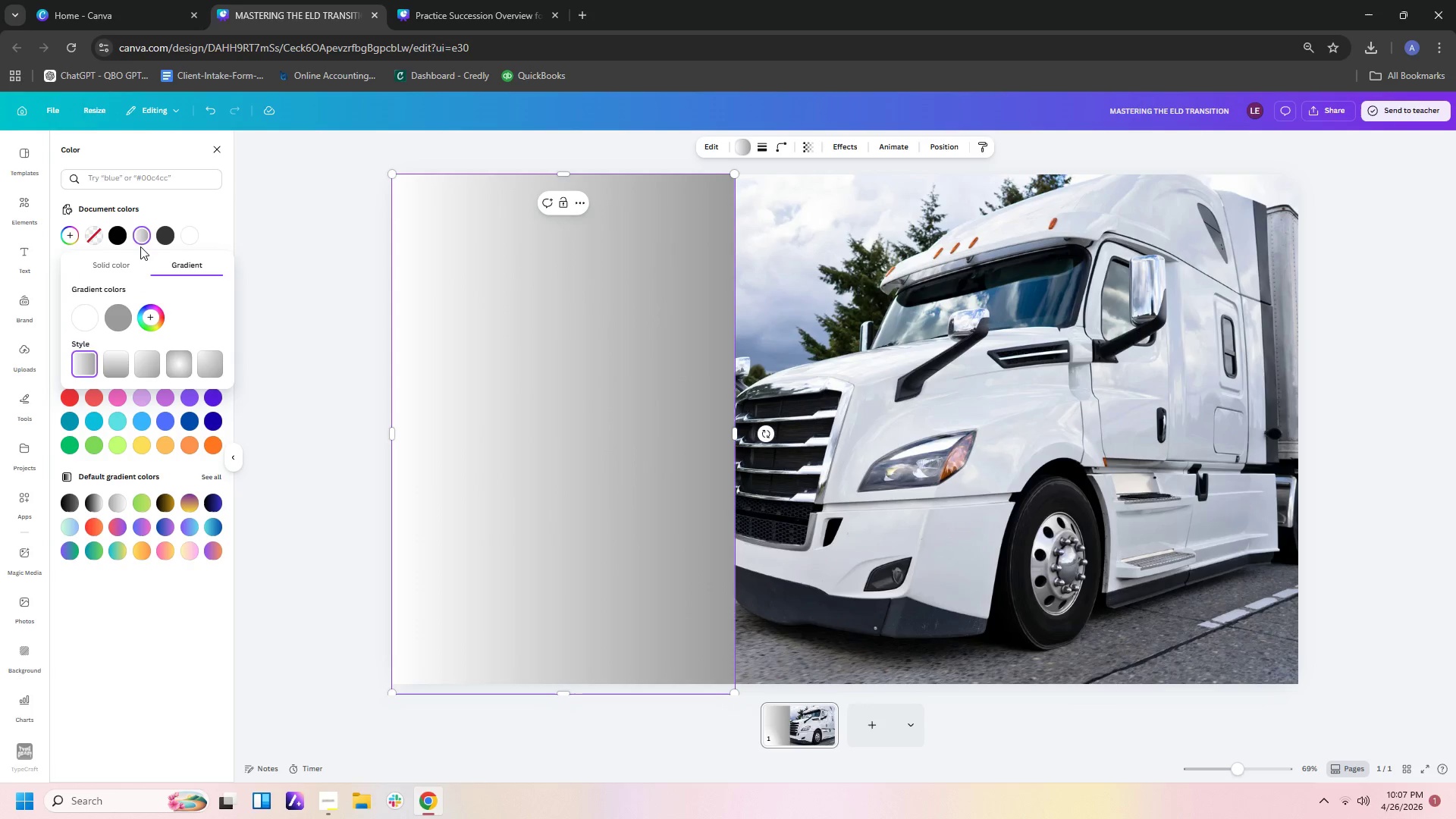 
left_click([124, 261])
 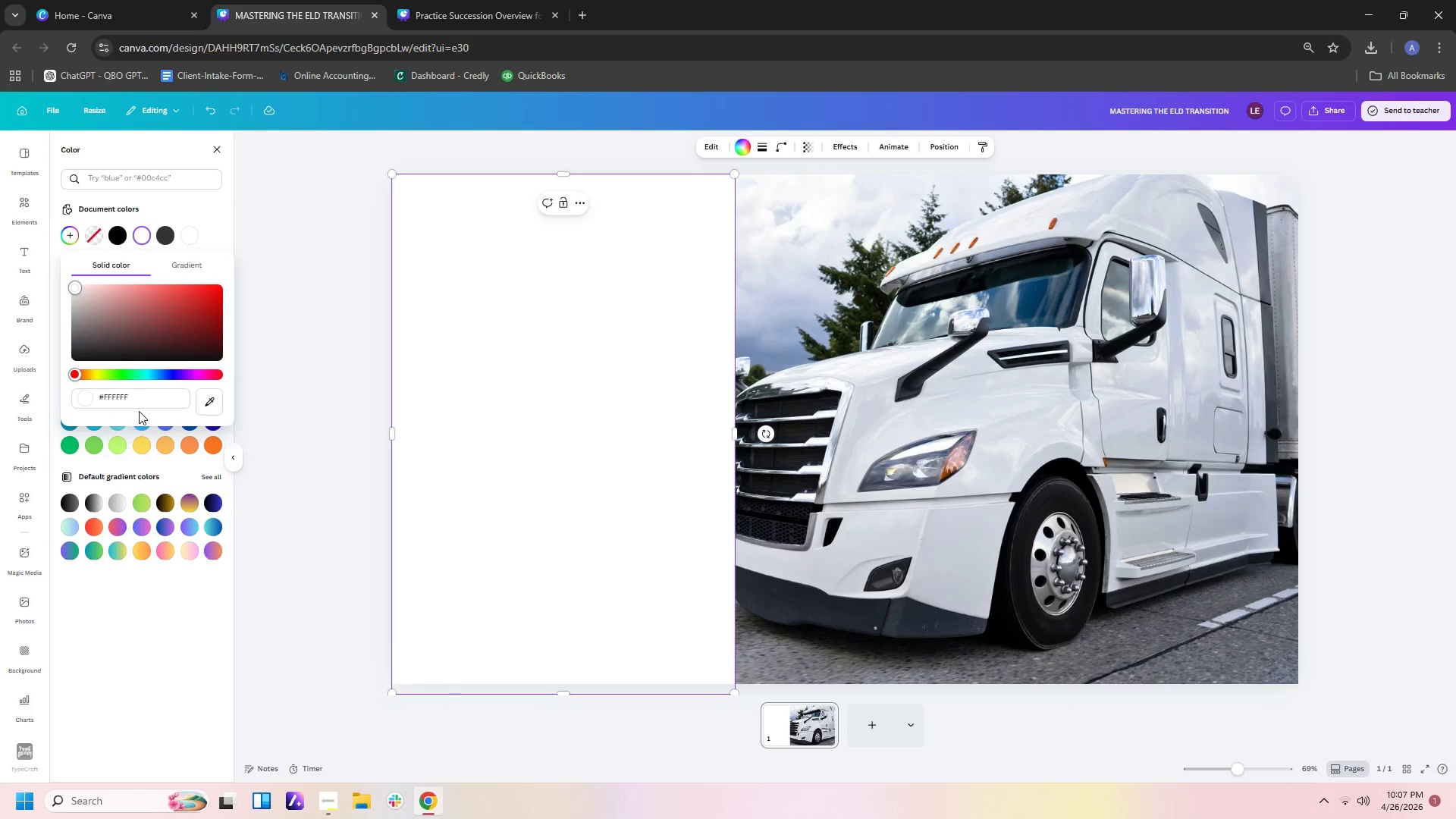 
left_click_drag(start_coordinate=[146, 396], to_coordinate=[14, 387])
 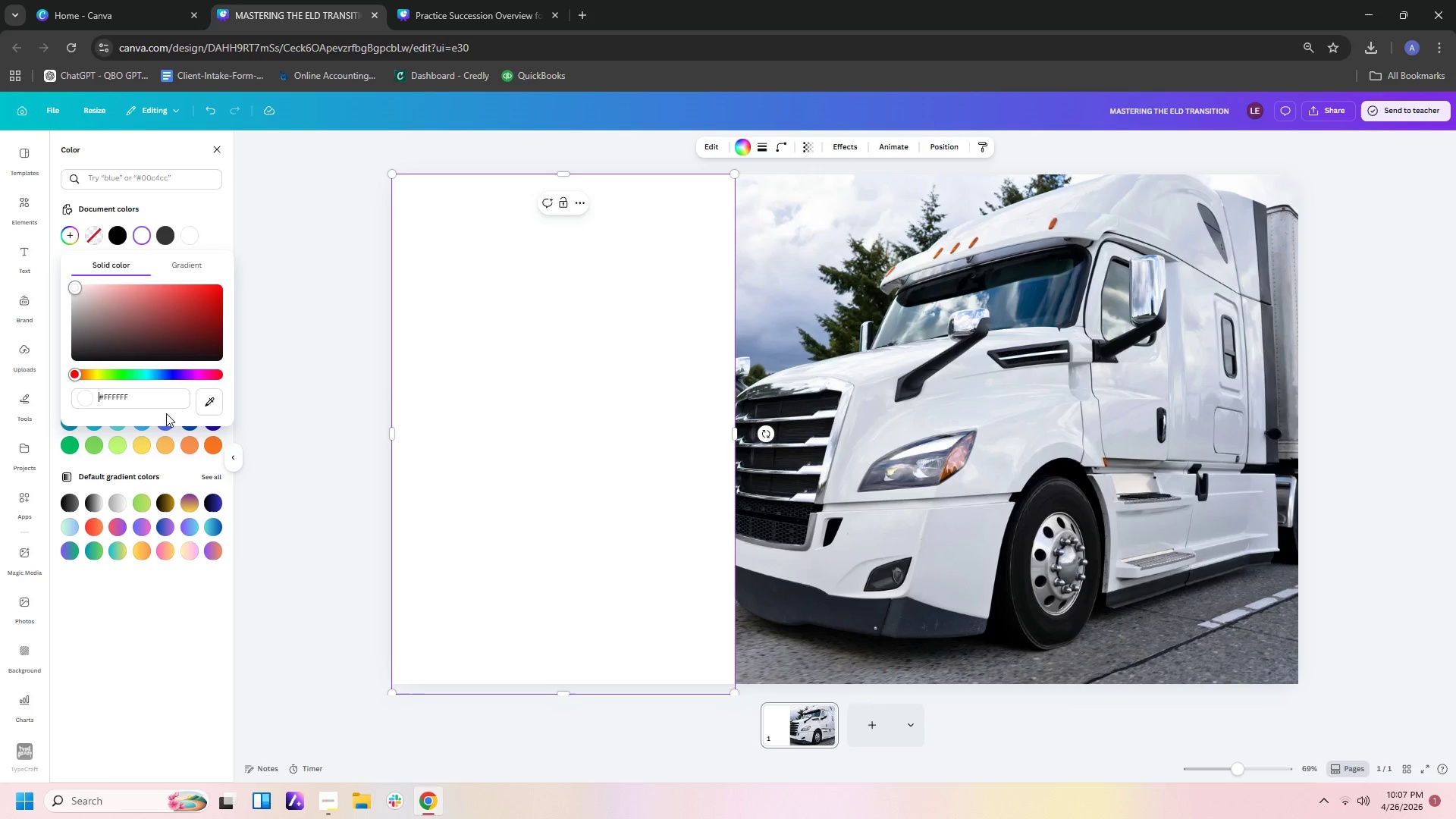 
left_click_drag(start_coordinate=[154, 404], to_coordinate=[36, 389])
 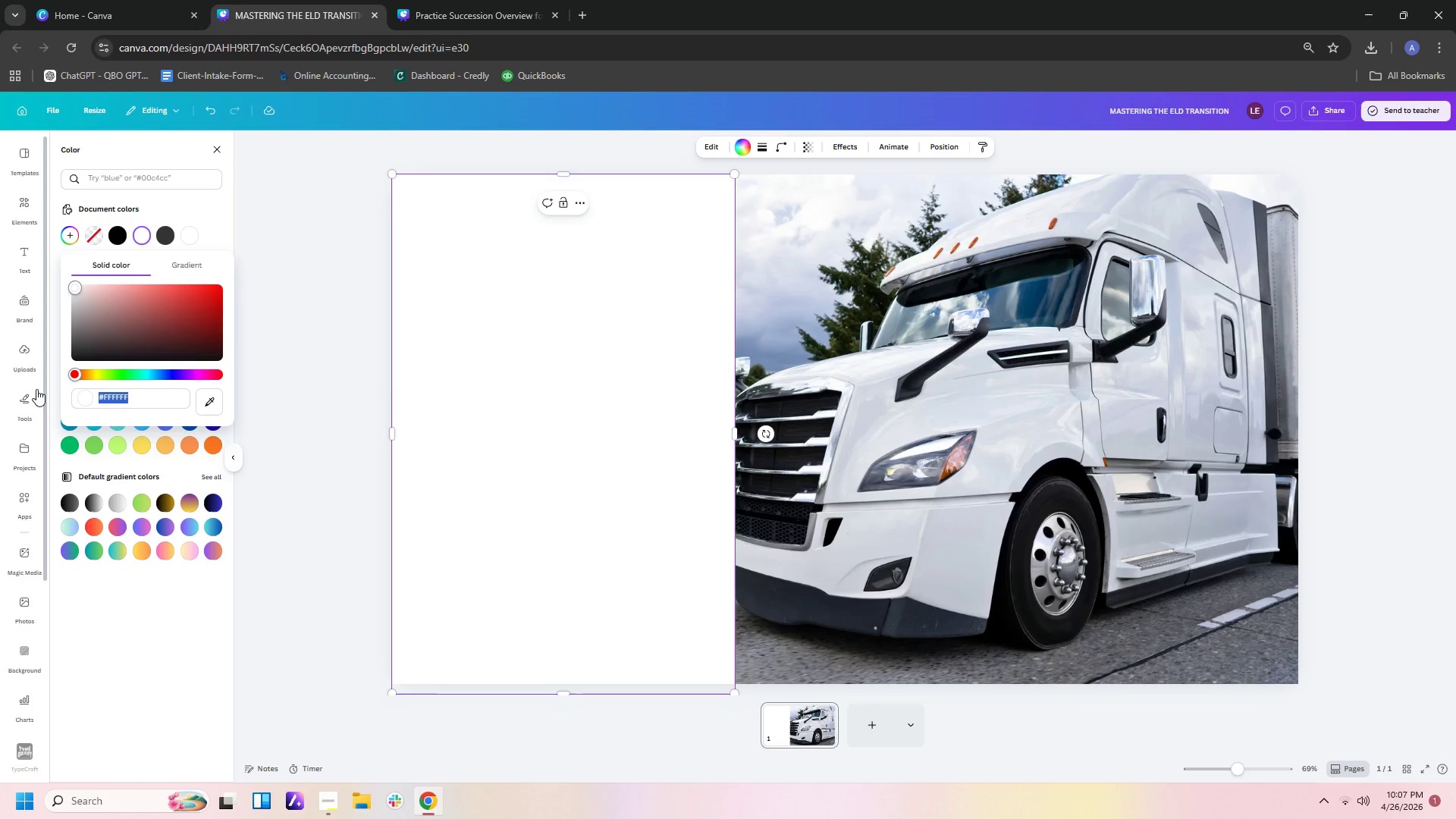 
key(Numpad3)
 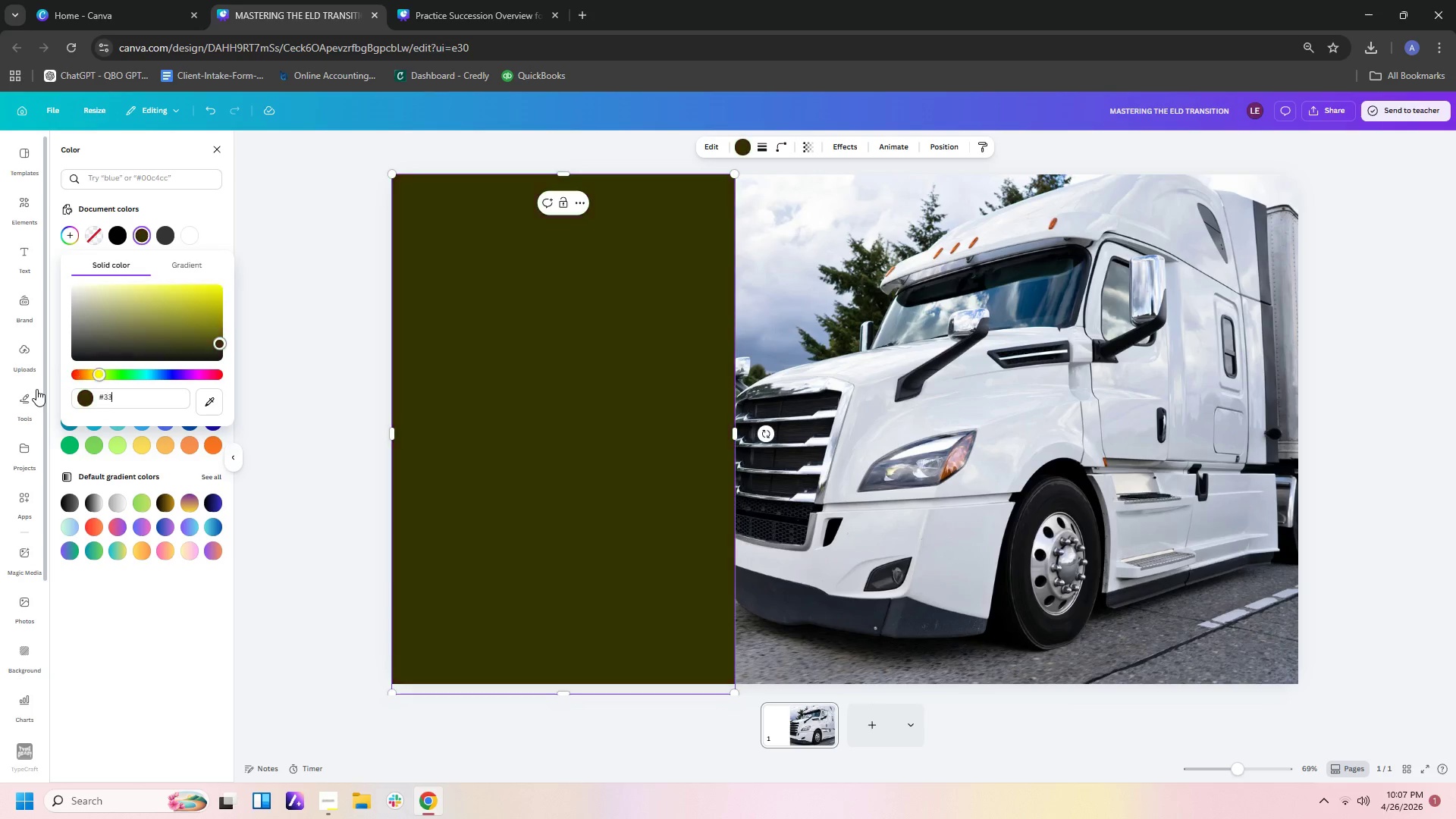 
key(Numpad3)
 